 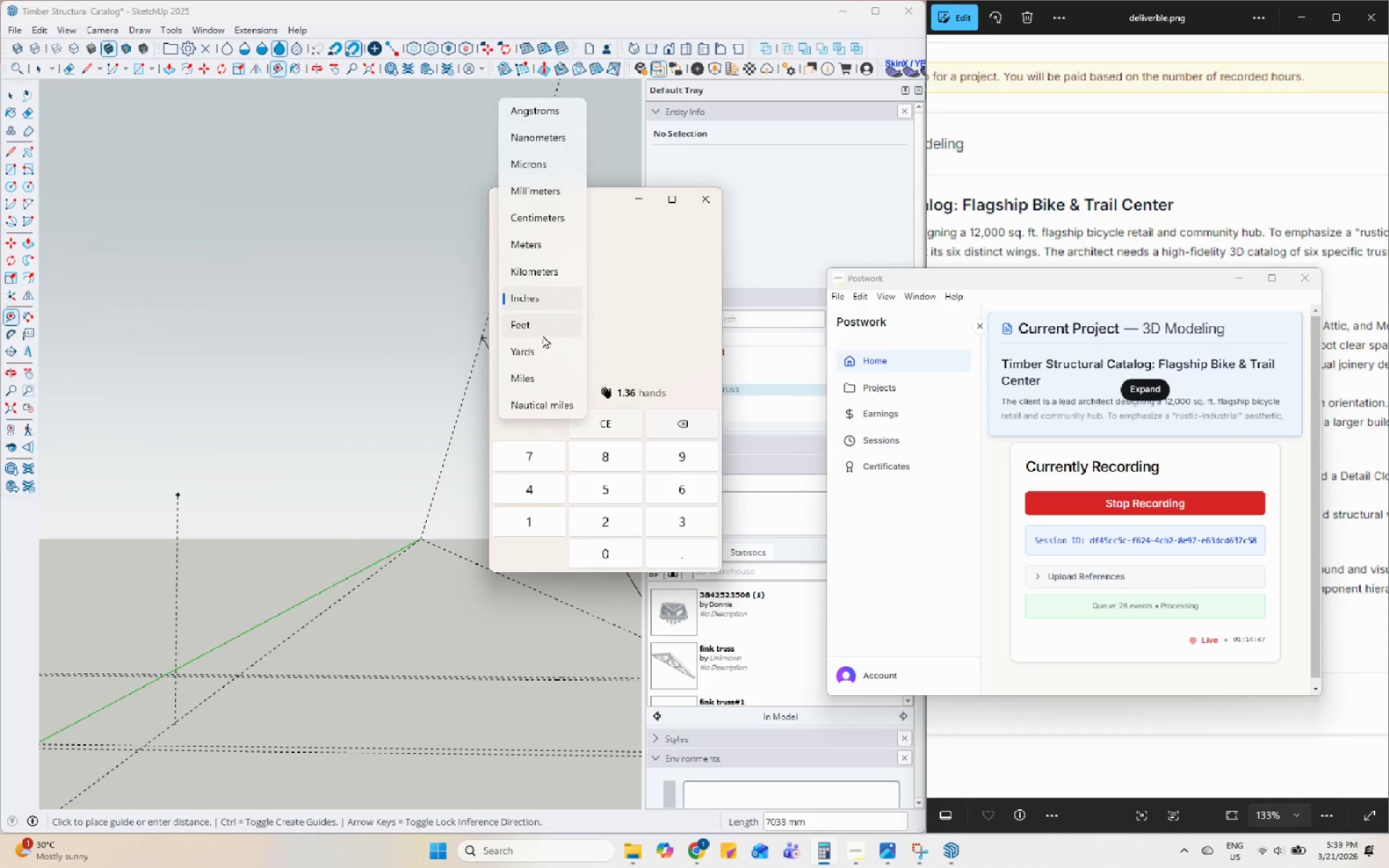 
left_click([543, 326])
 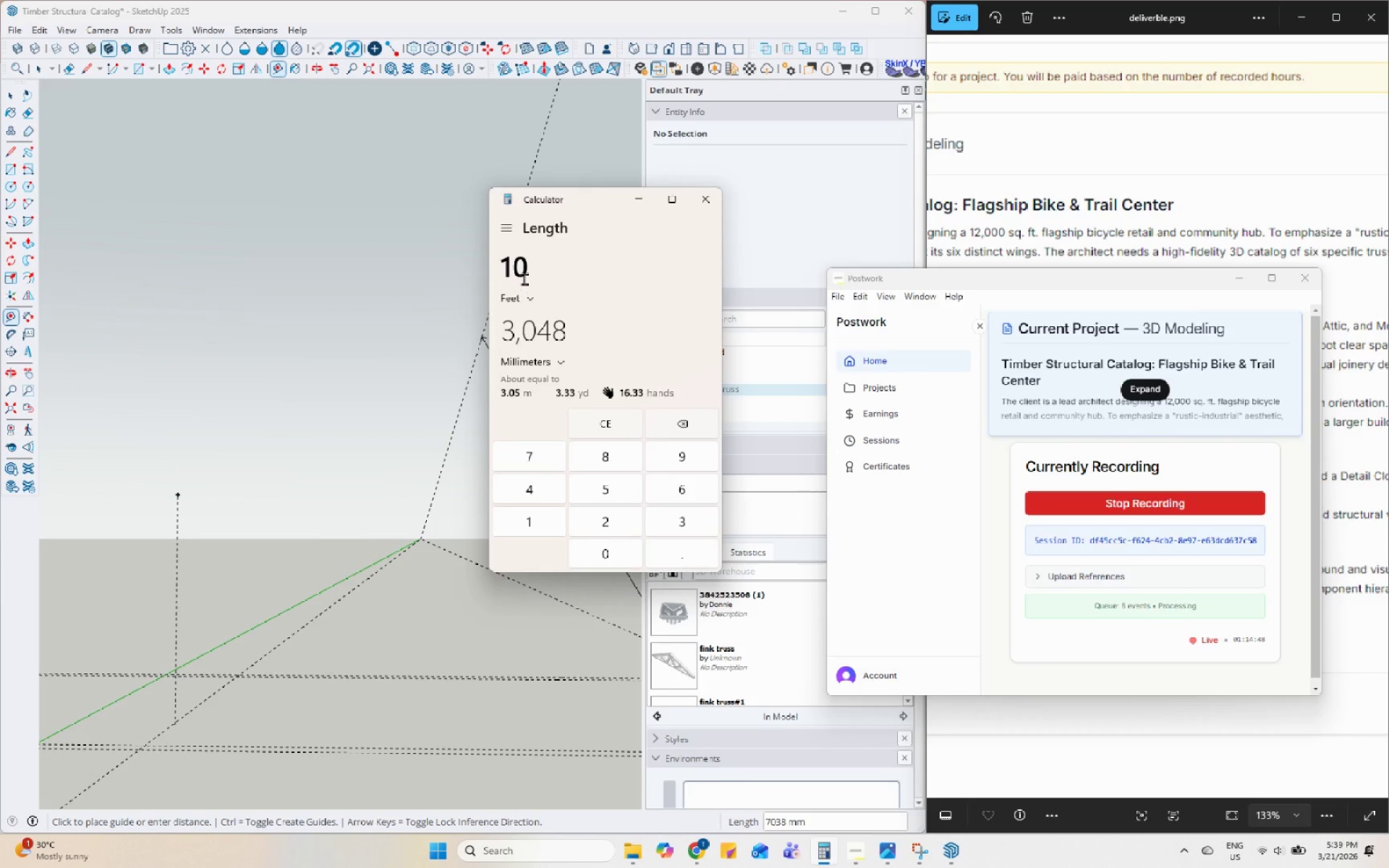 
double_click([524, 273])
 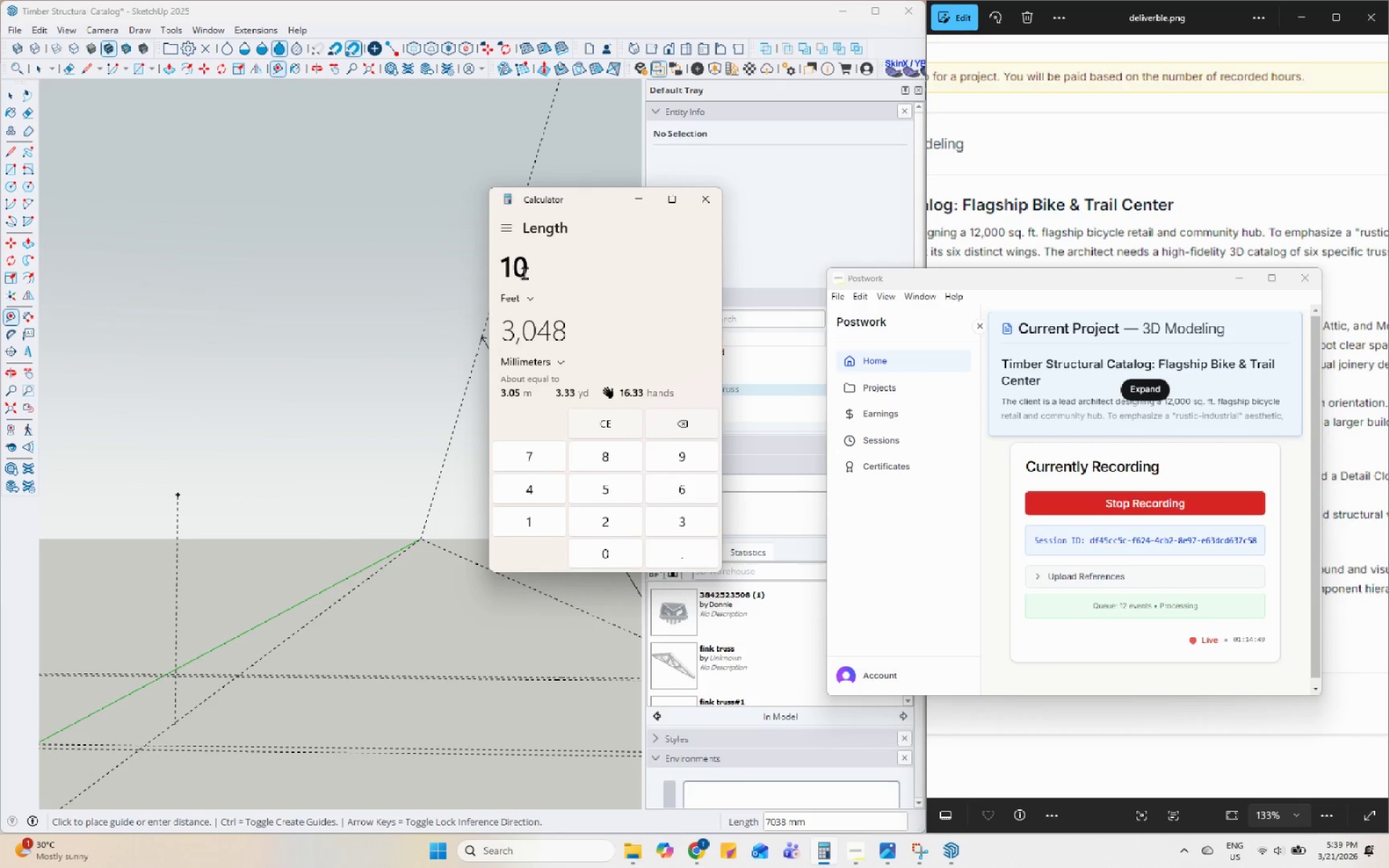 
key(Numpad2)
 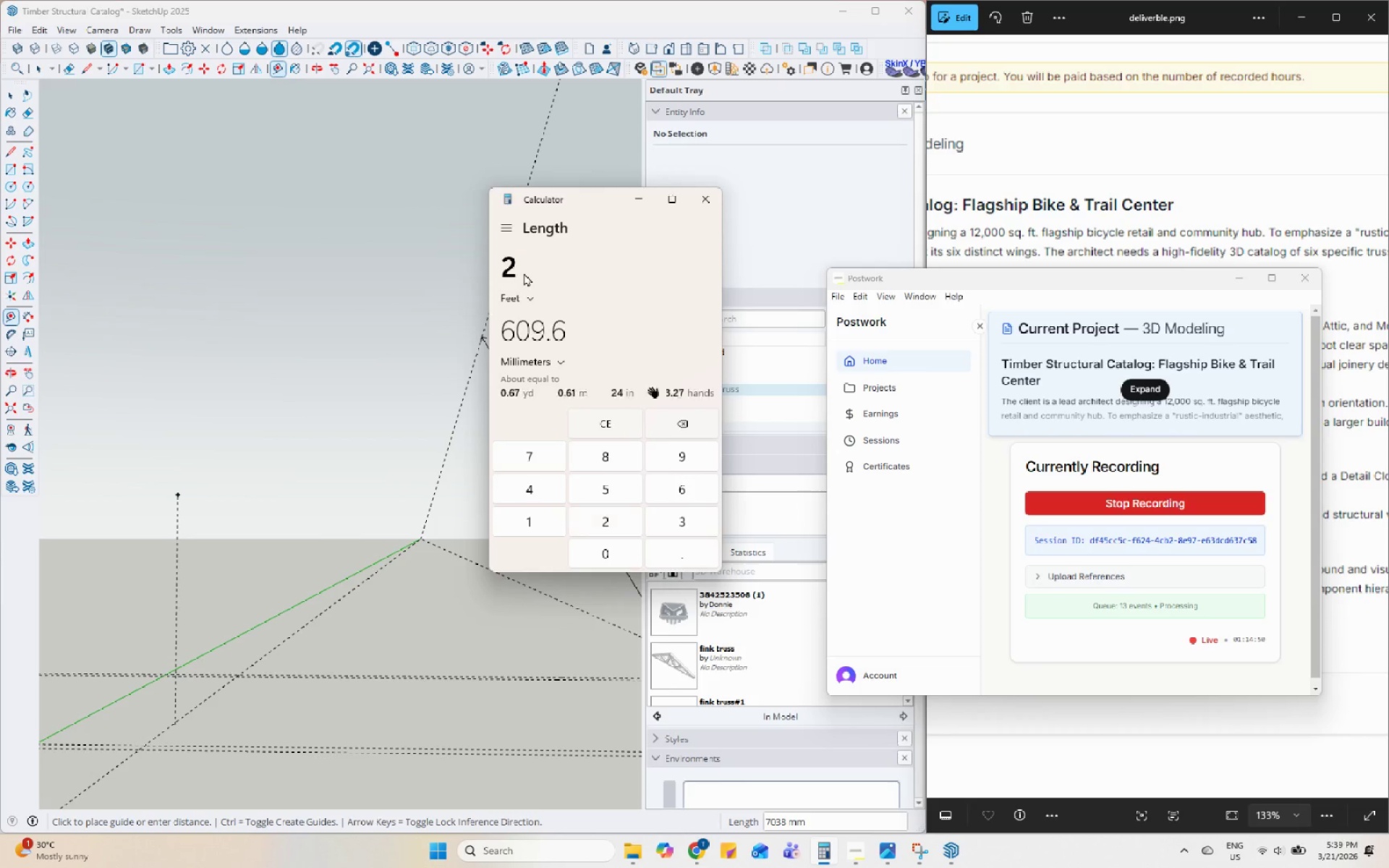 
key(Numpad4)
 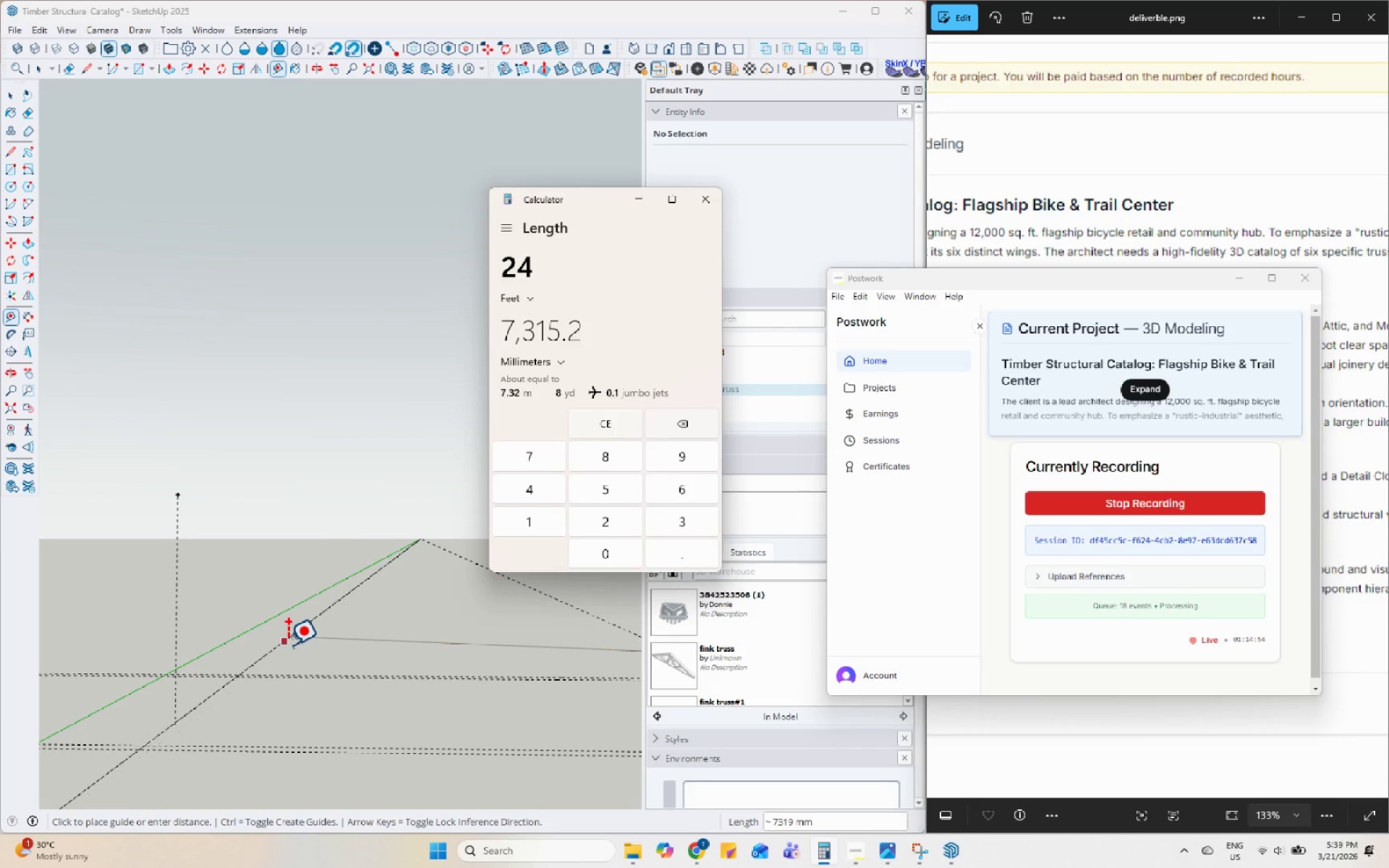 
wait(6.03)
 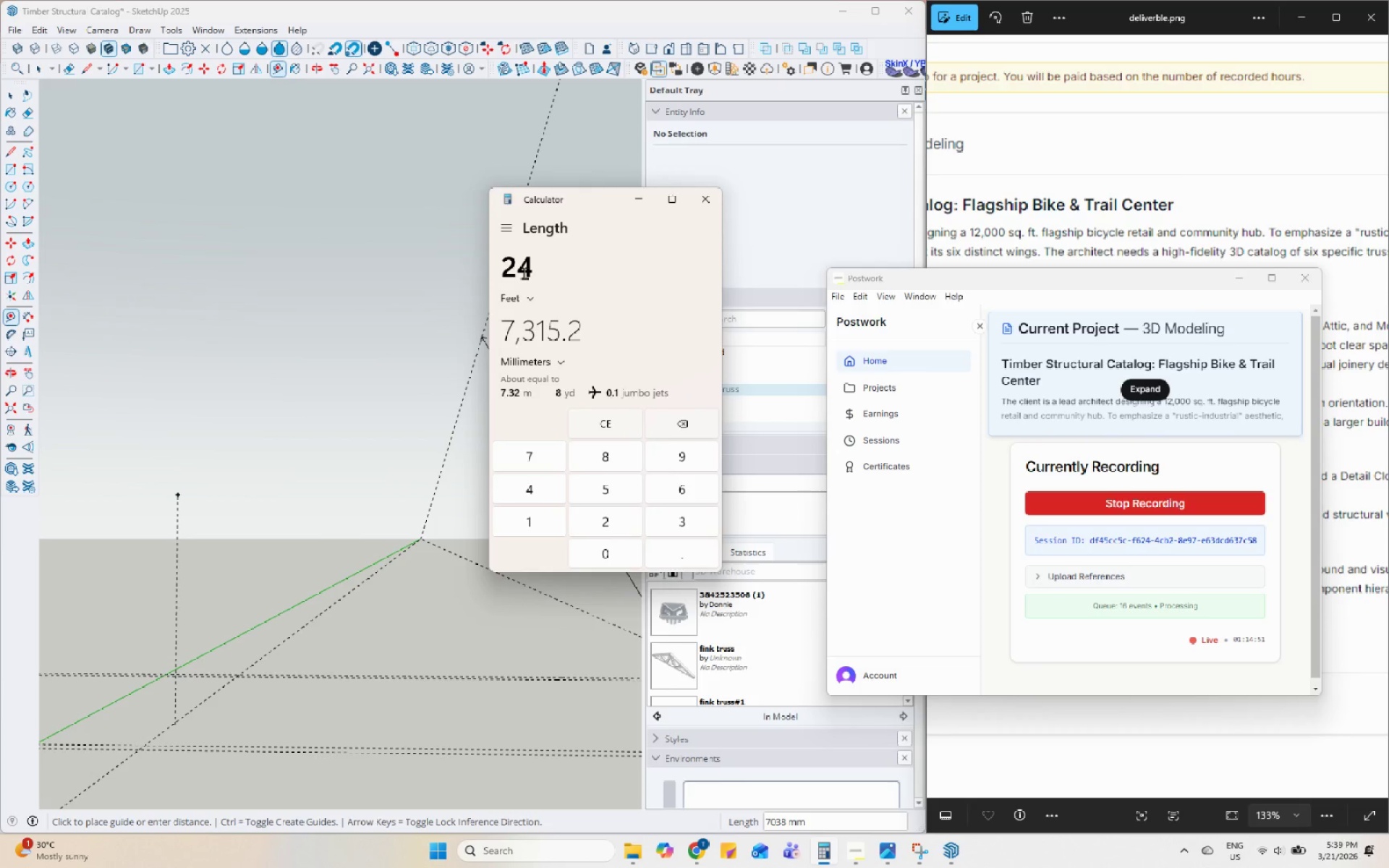 
left_click([286, 654])
 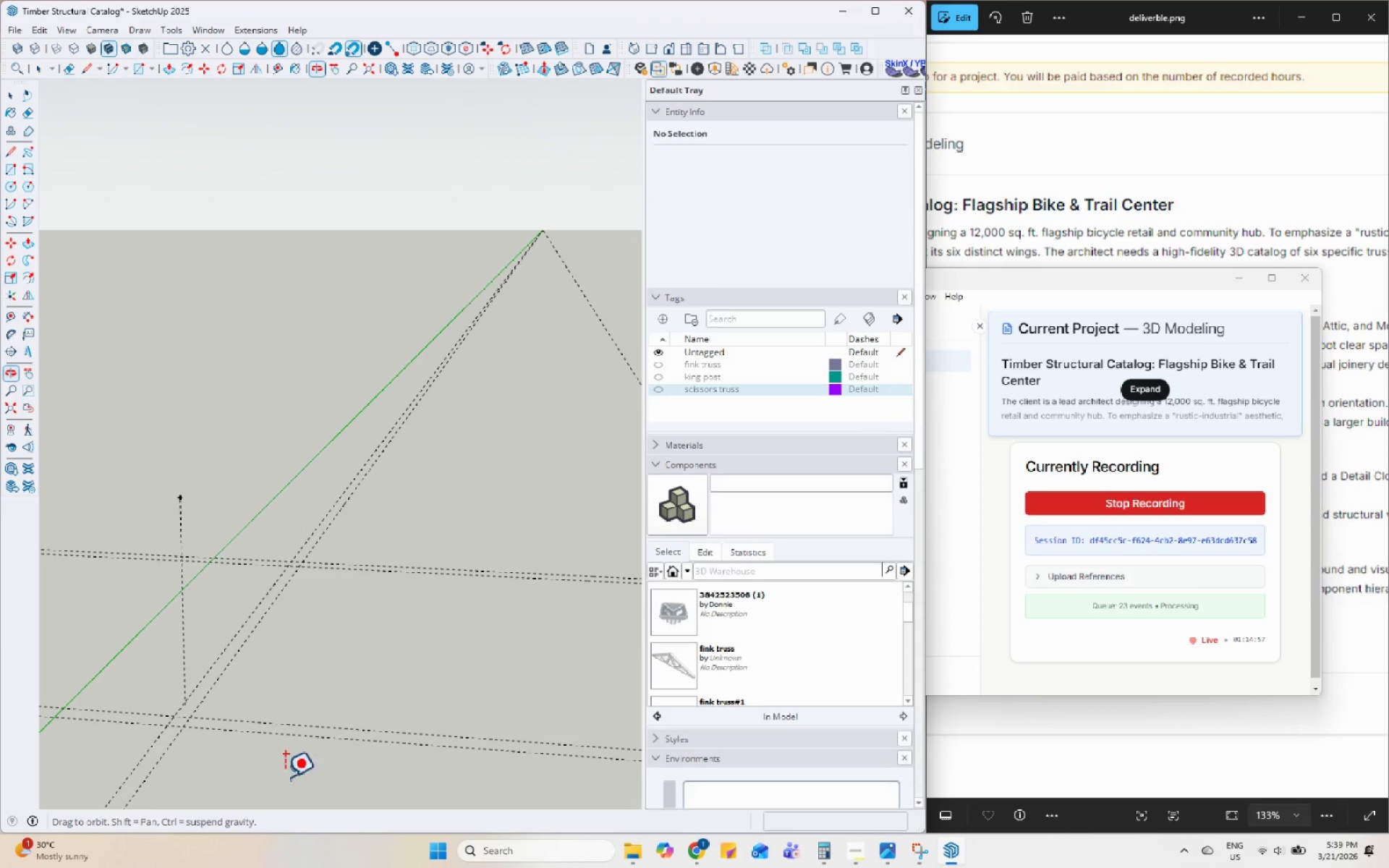 
key(Space)
 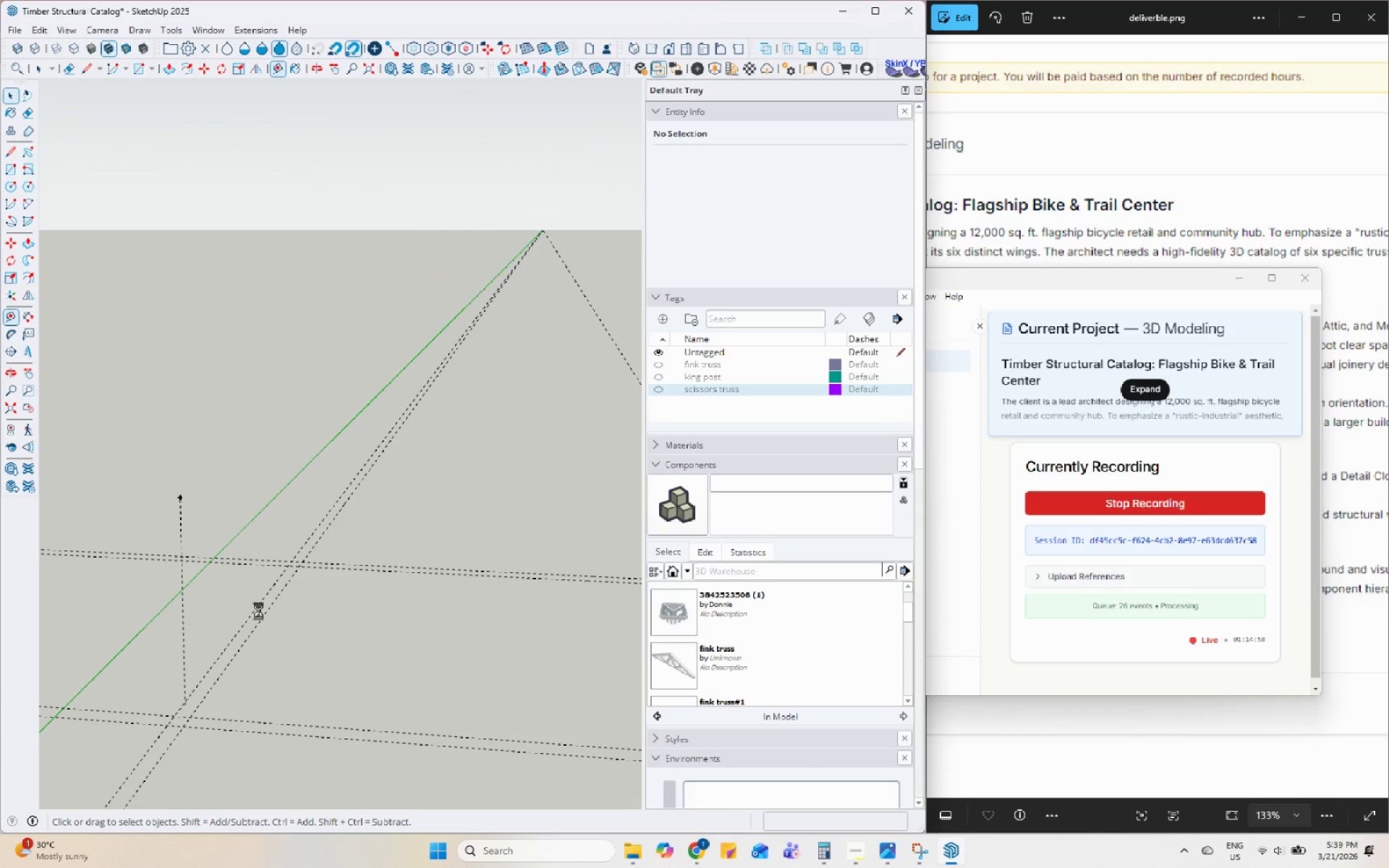 
left_click([256, 608])
 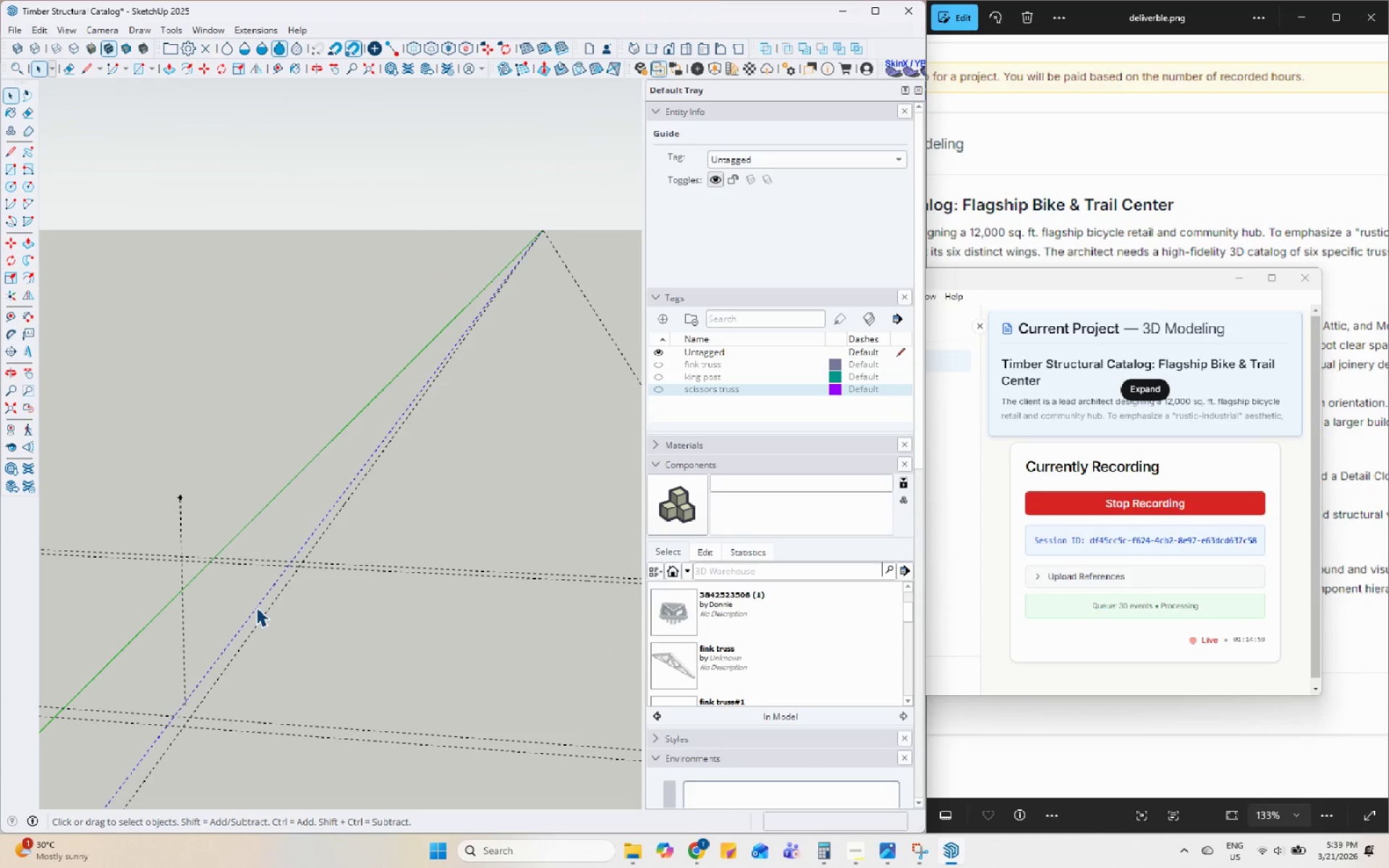 
key(Delete)
 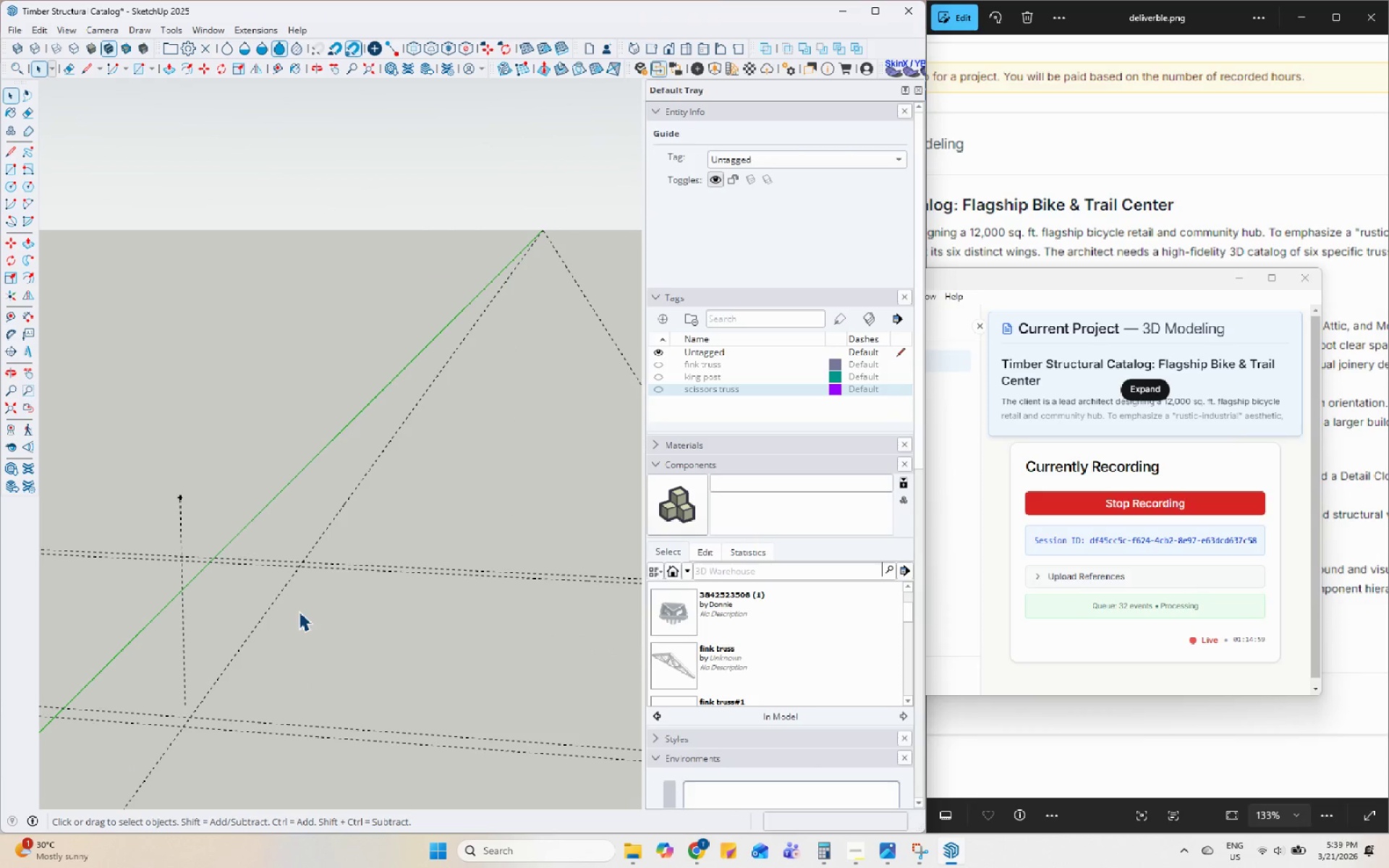 
scroll: coordinate [299, 613], scroll_direction: down, amount: 6.0
 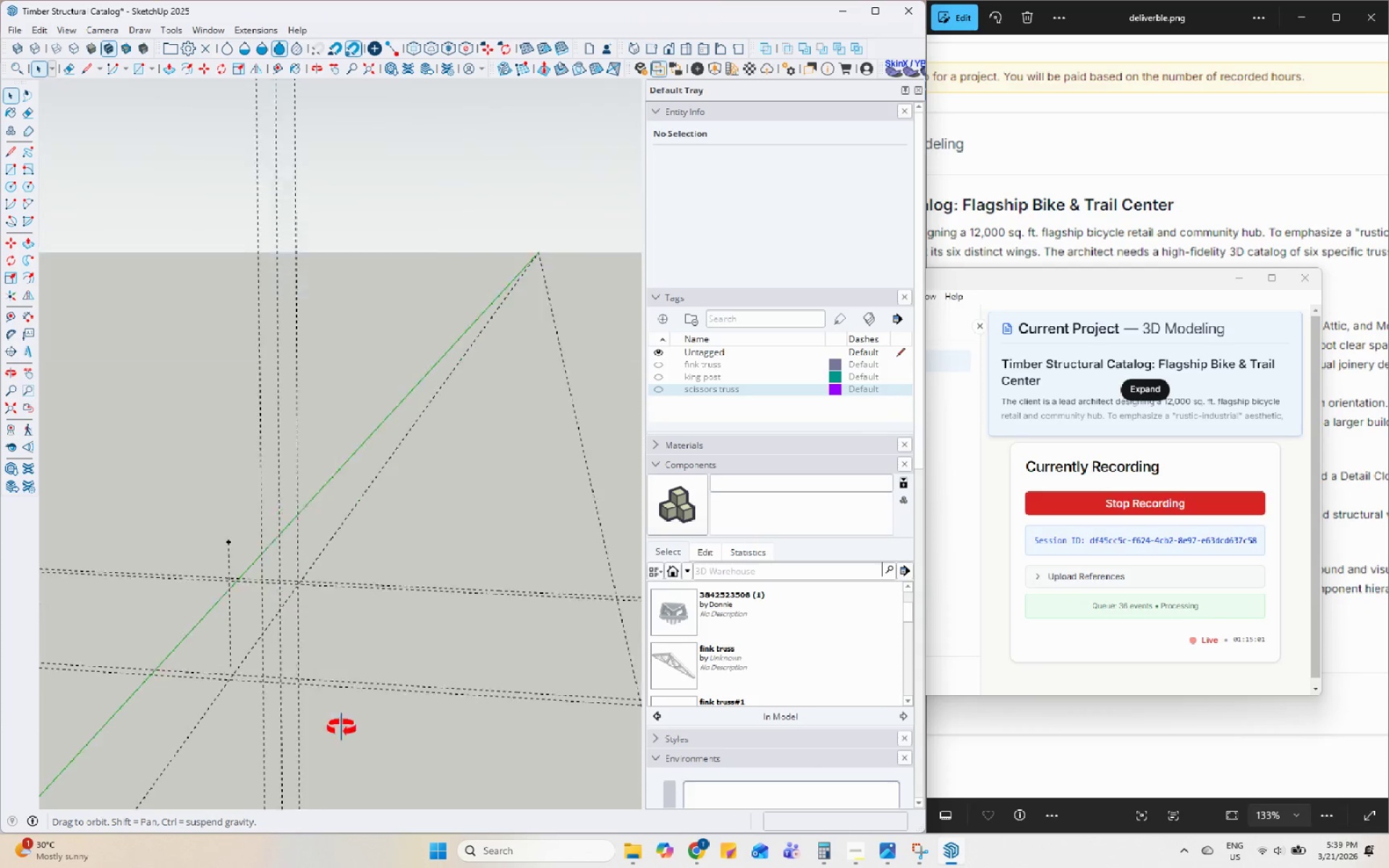 
key(R)
 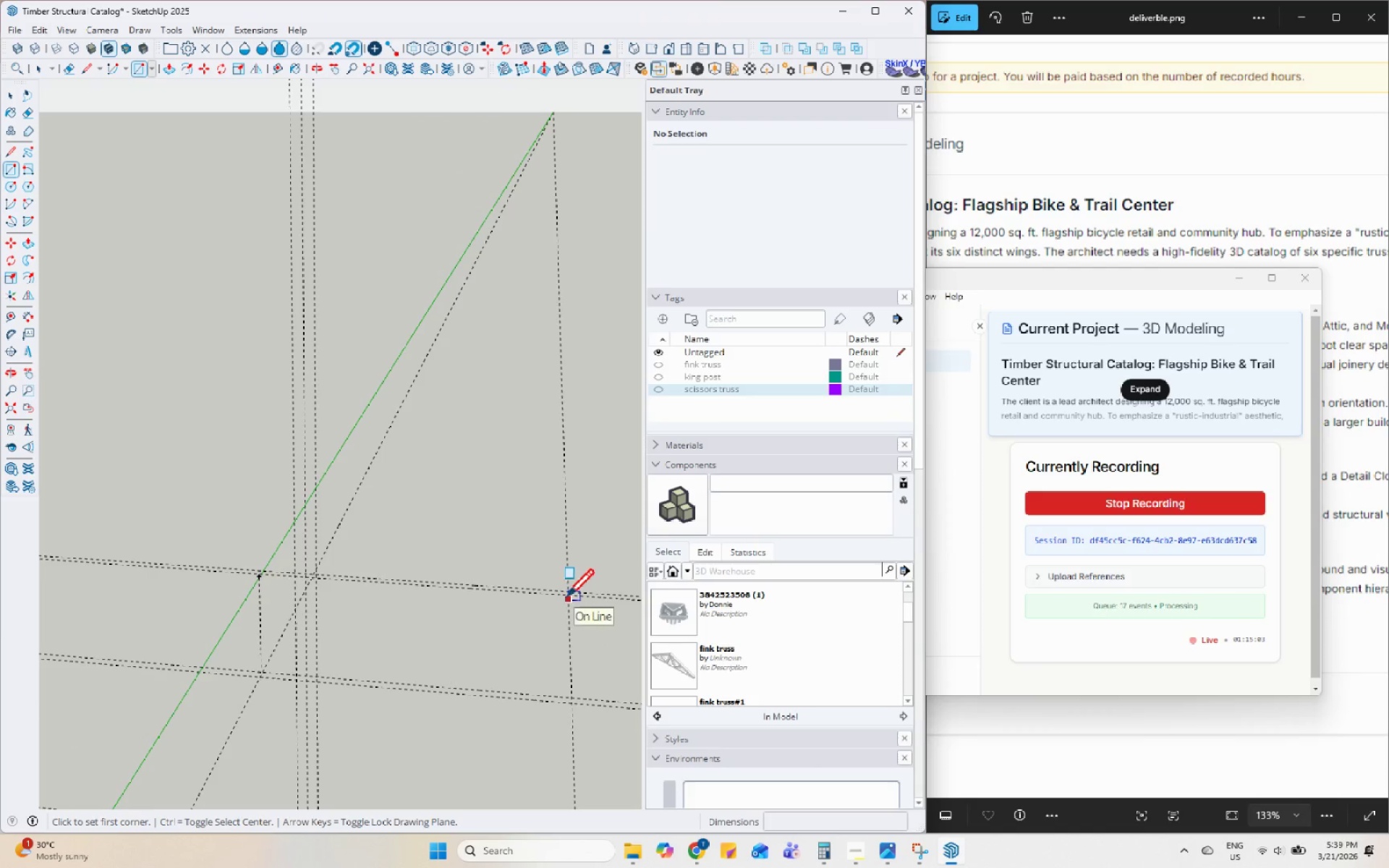 
scroll: coordinate [360, 735], scroll_direction: down, amount: 3.0
 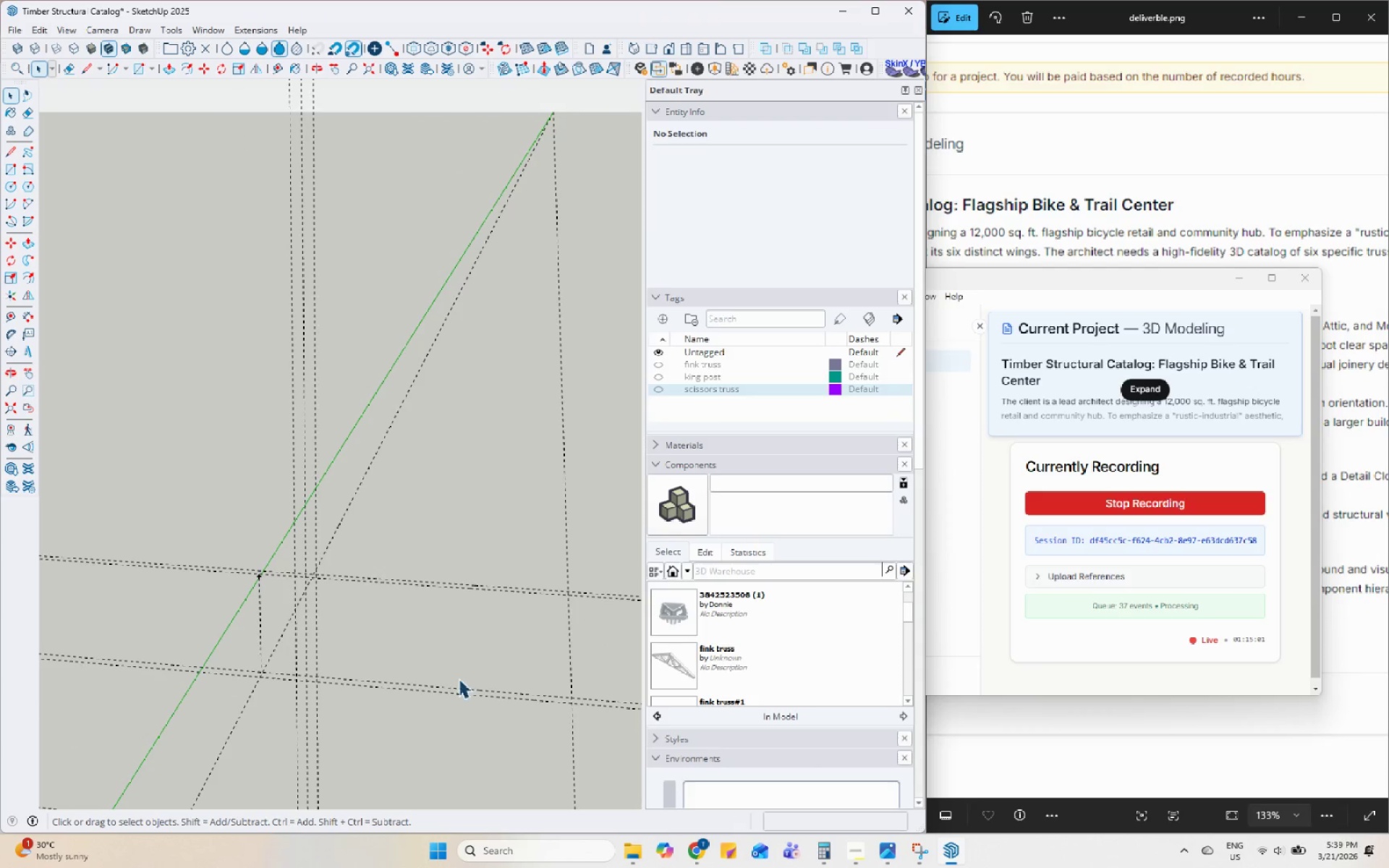 
left_click([569, 597])
 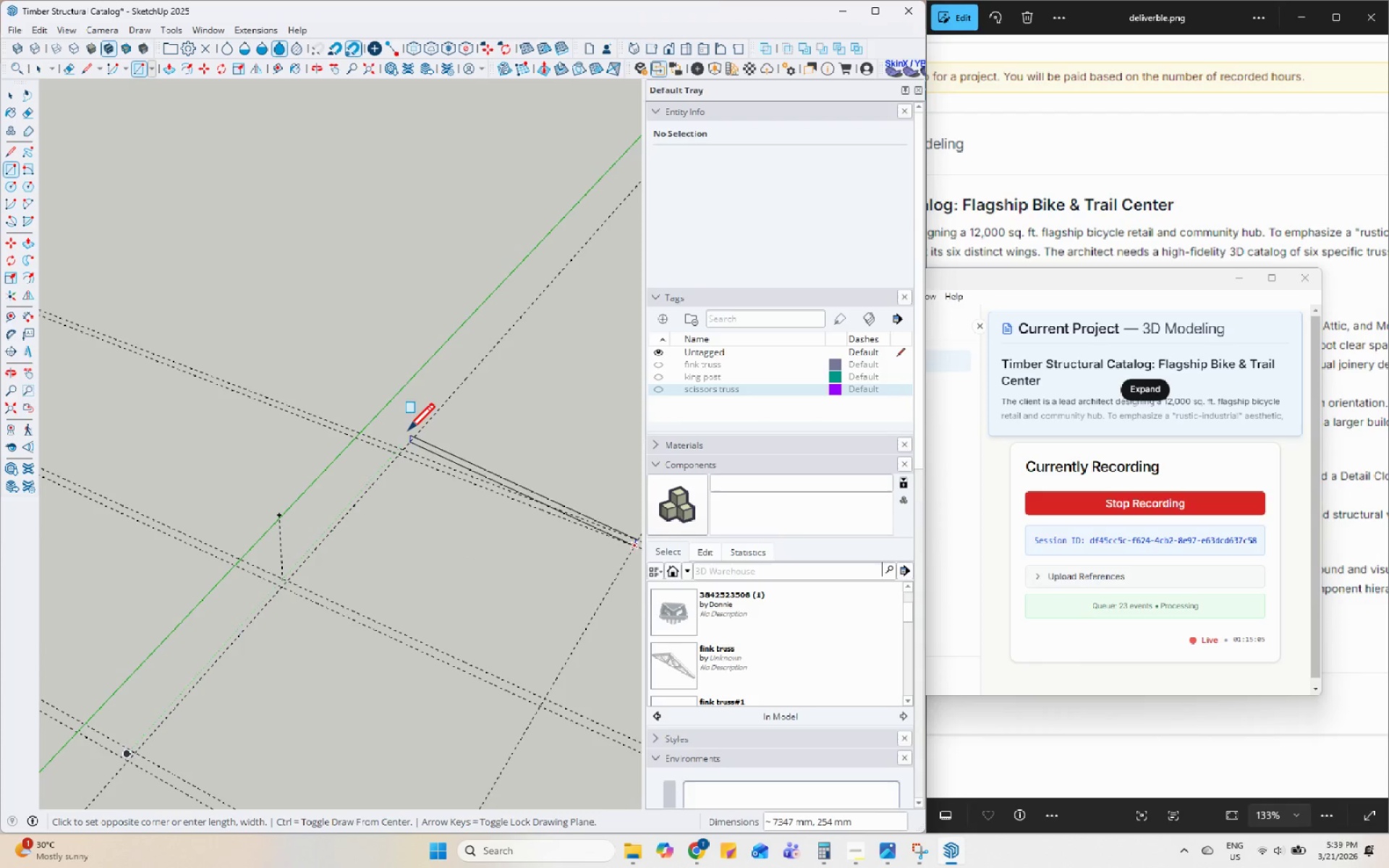 
left_click([403, 448])
 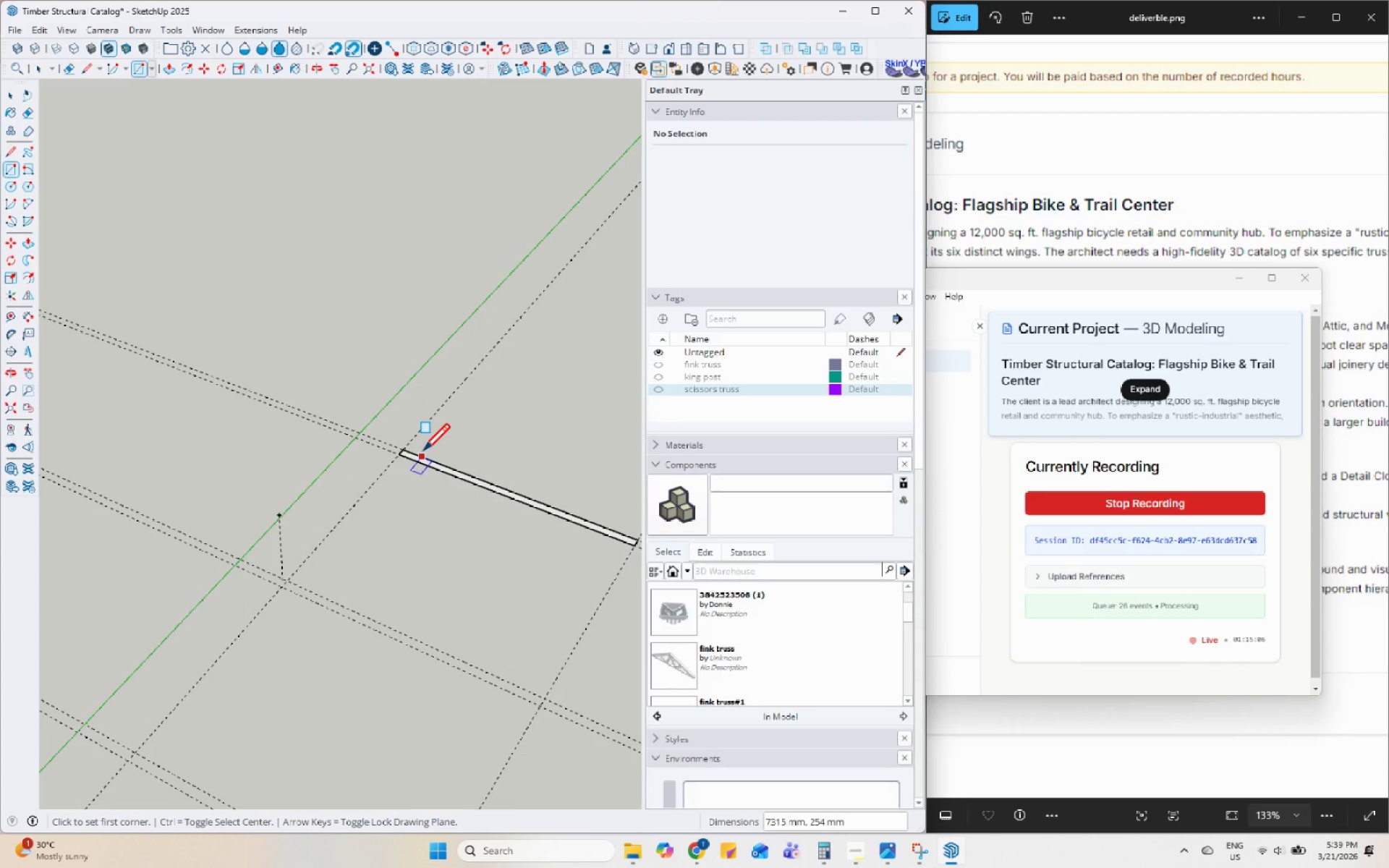 
key(Space)
 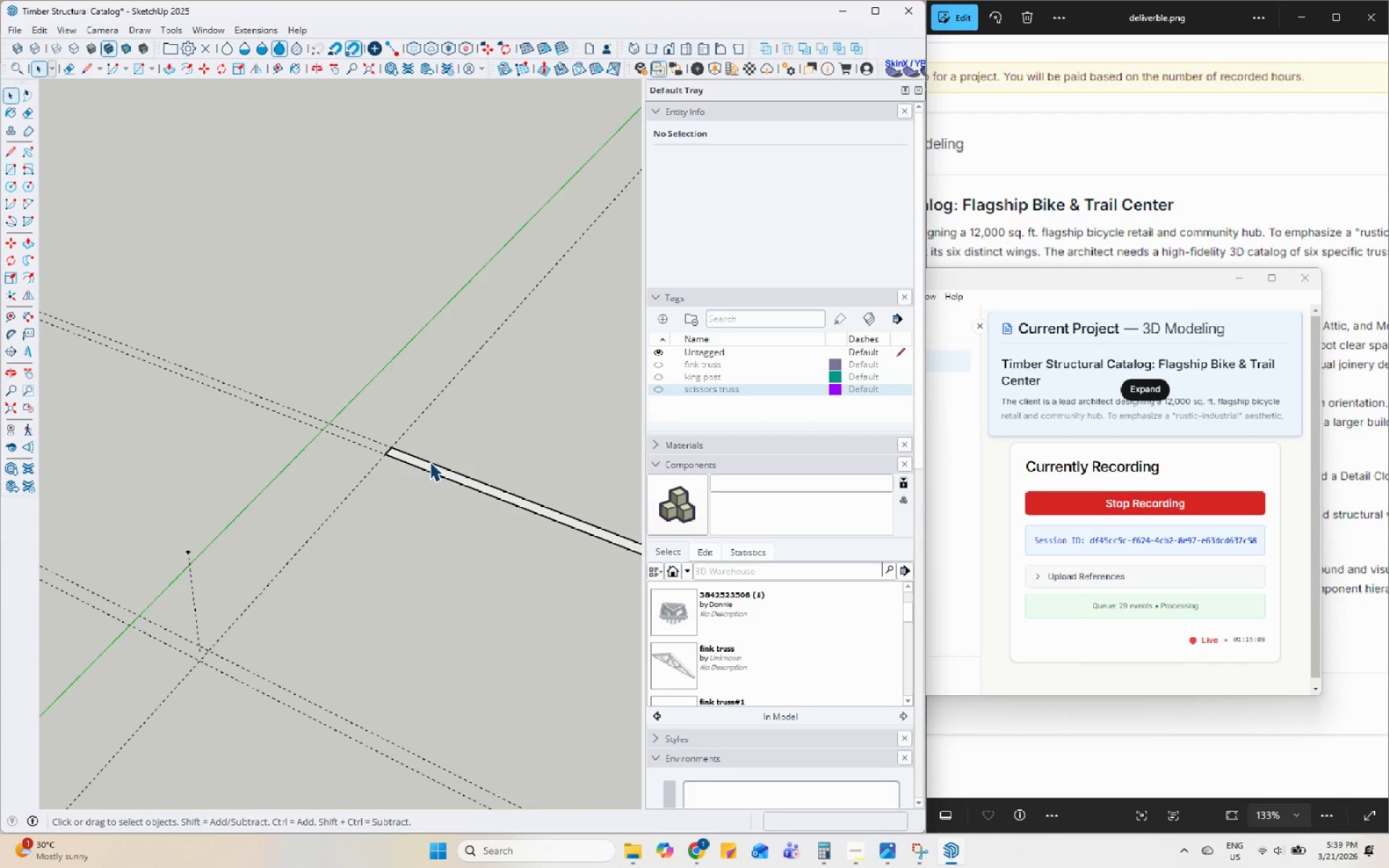 
scroll: coordinate [433, 458], scroll_direction: up, amount: 5.0
 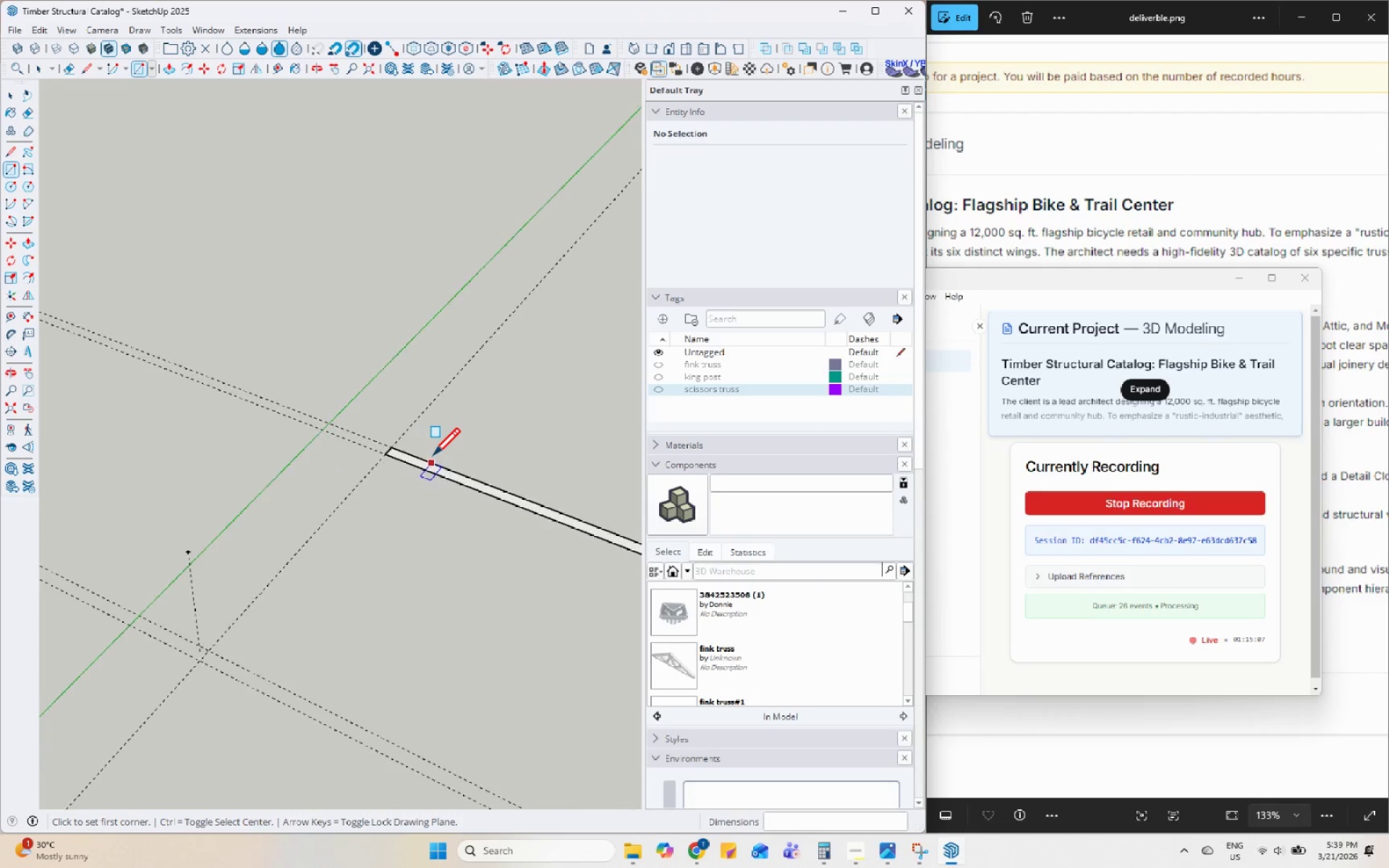 
double_click([430, 462])
 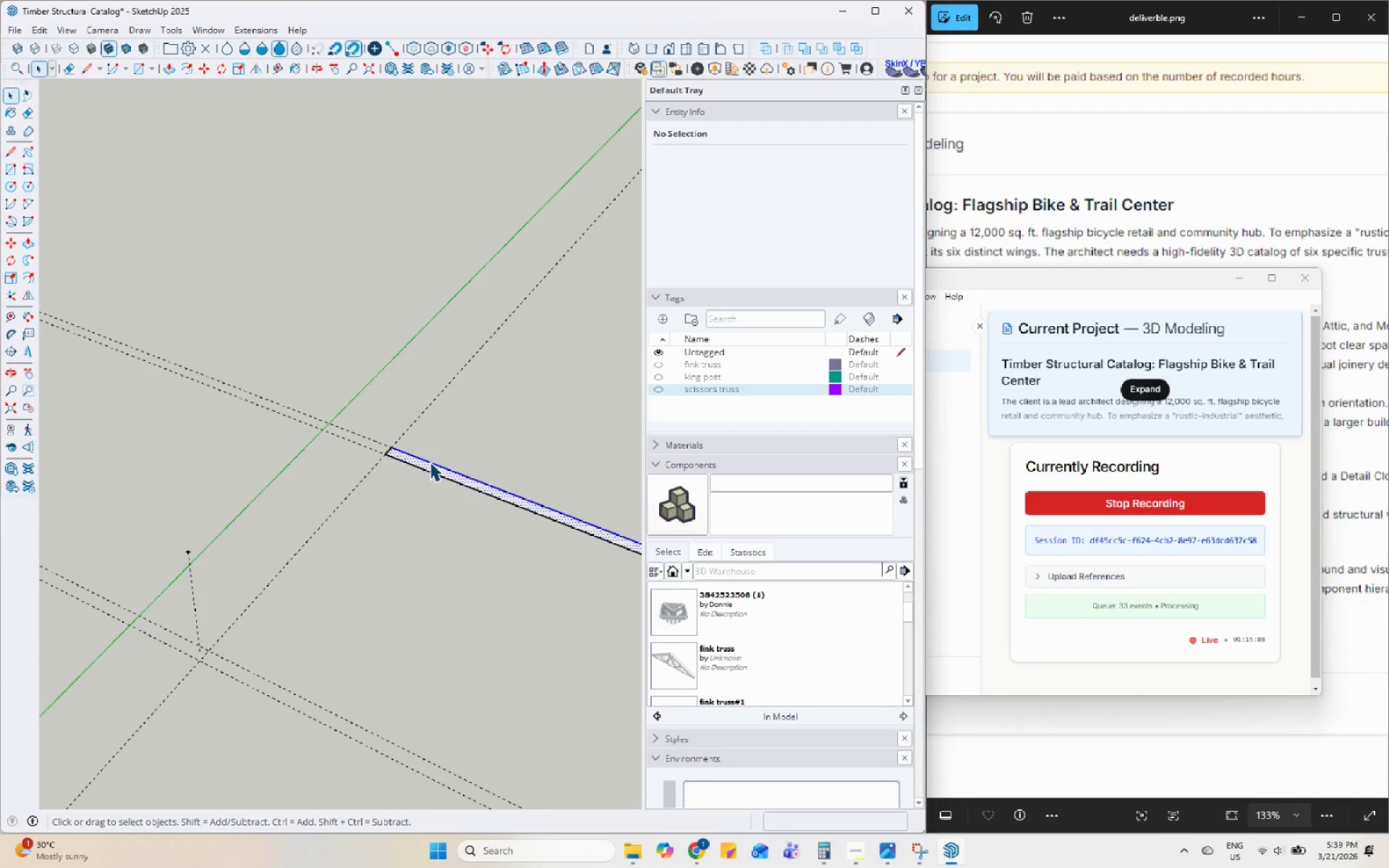 
triple_click([430, 462])
 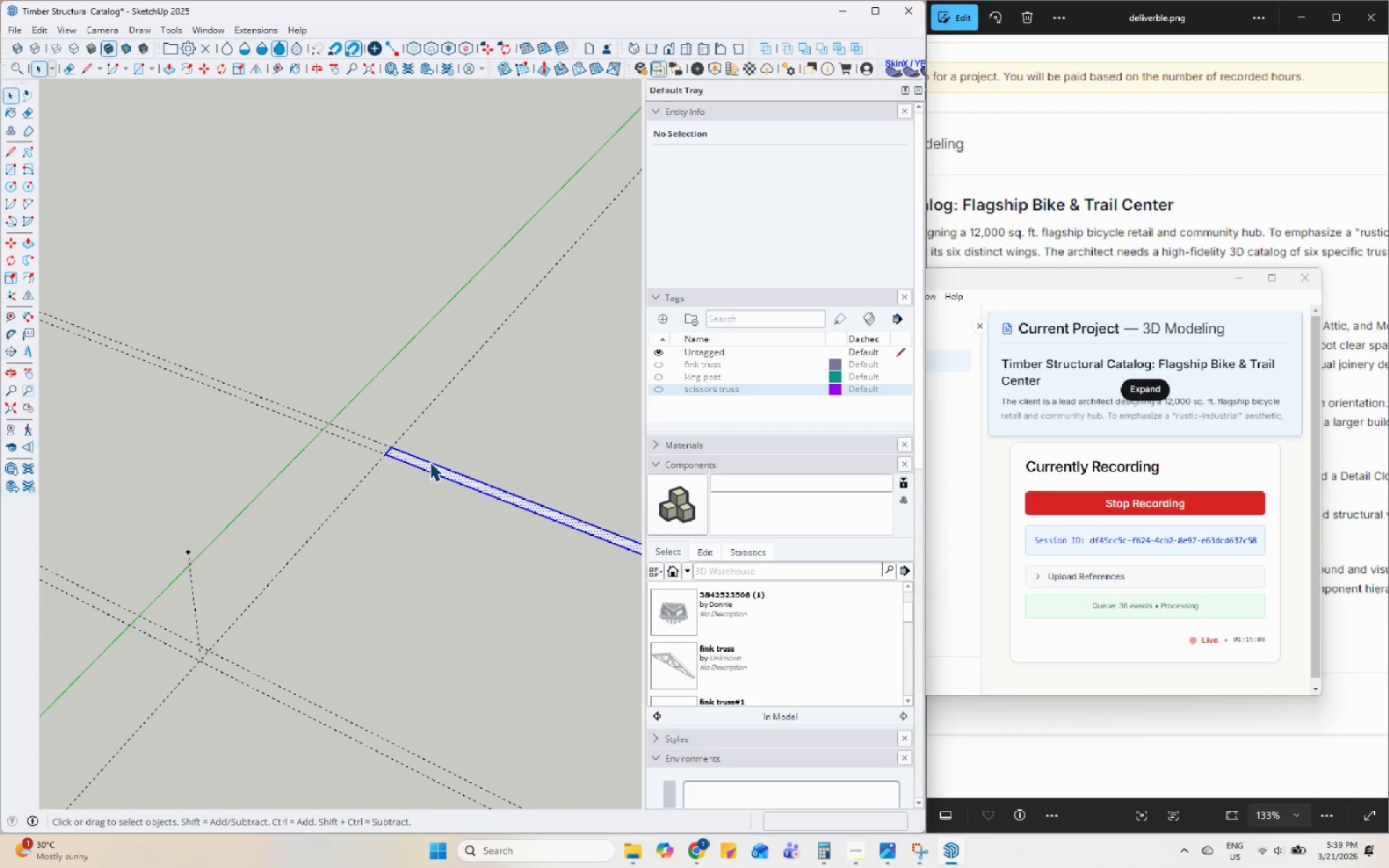 
right_click([430, 462])
 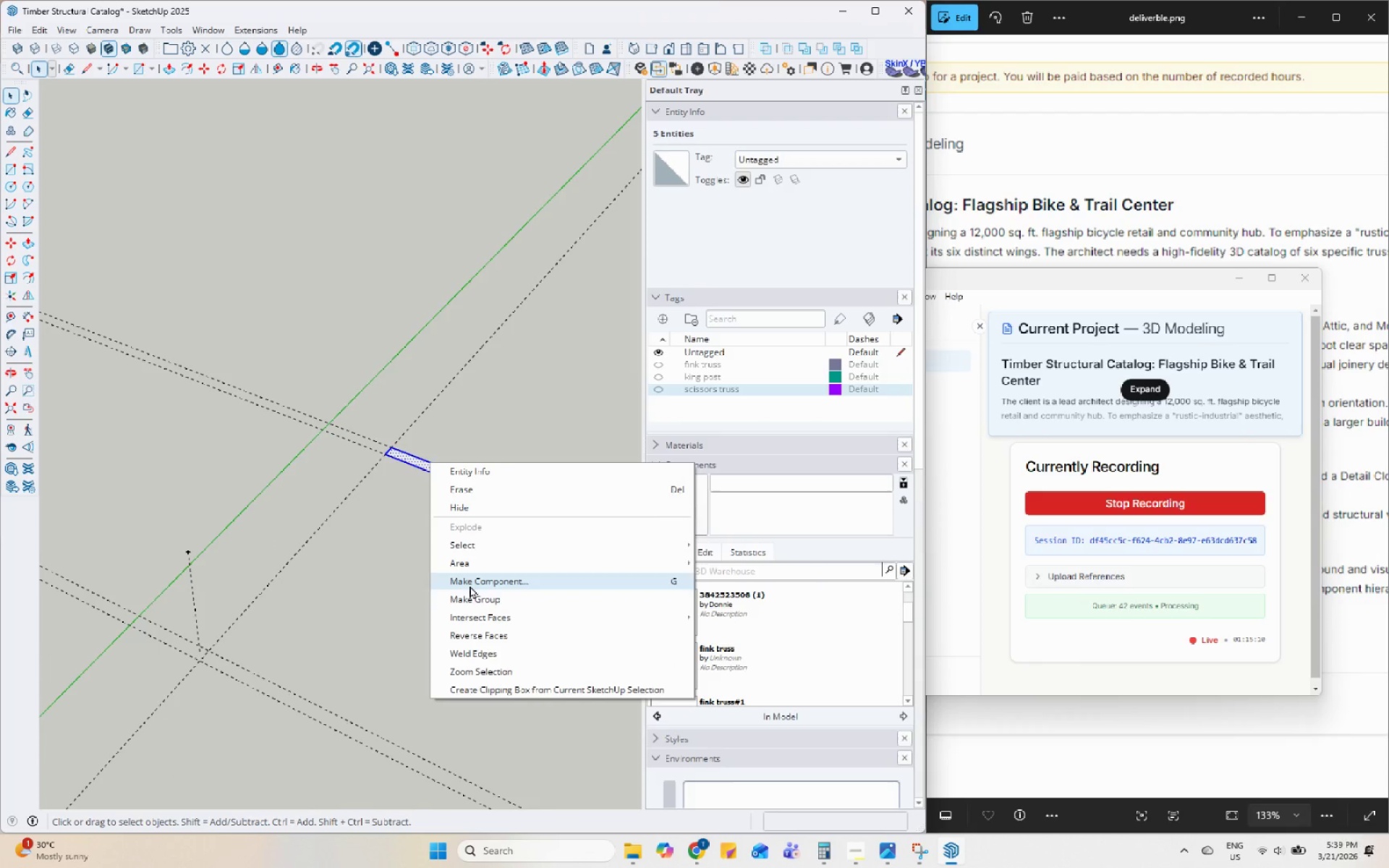 
left_click([470, 603])
 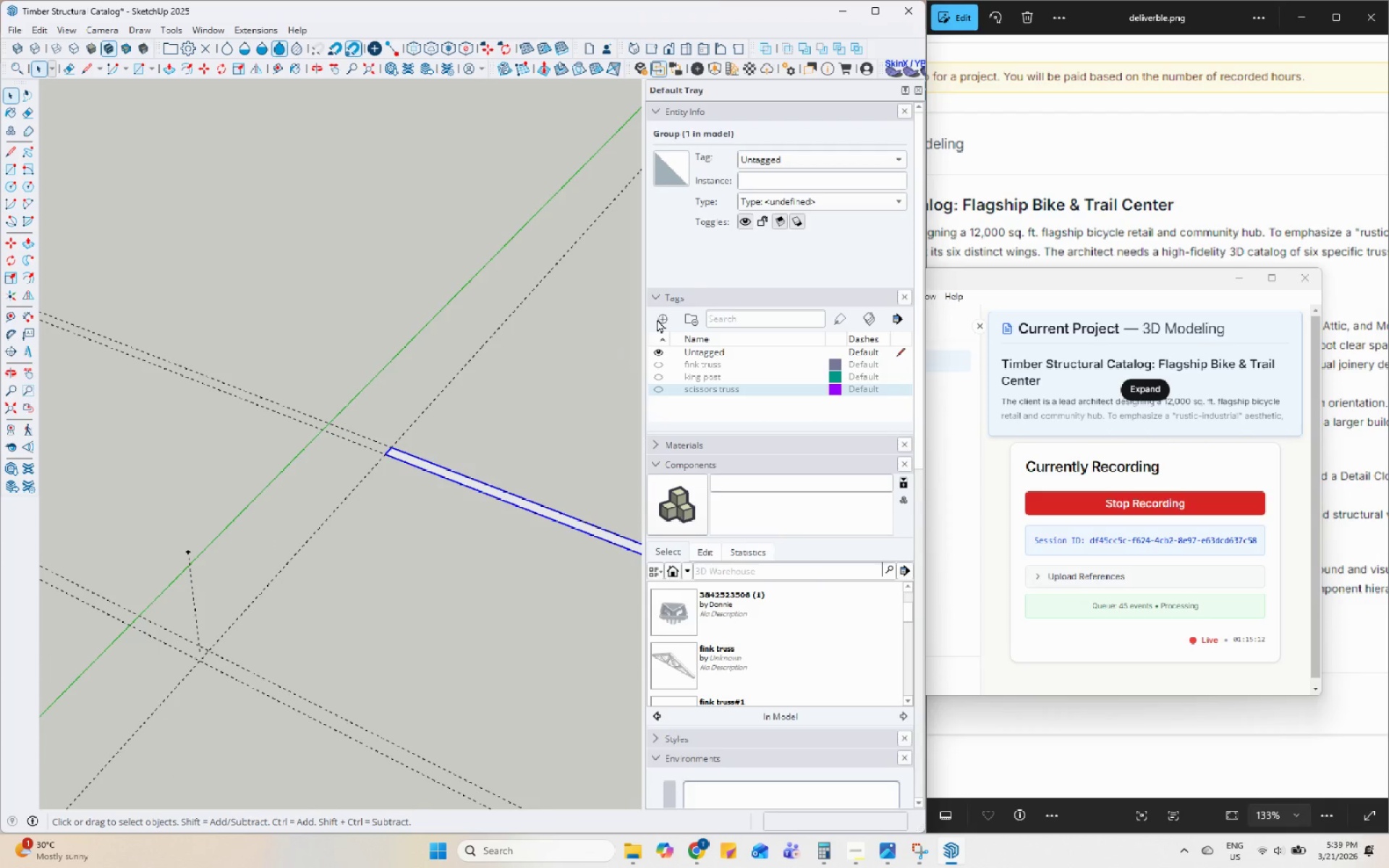 
left_click([1117, 133])
 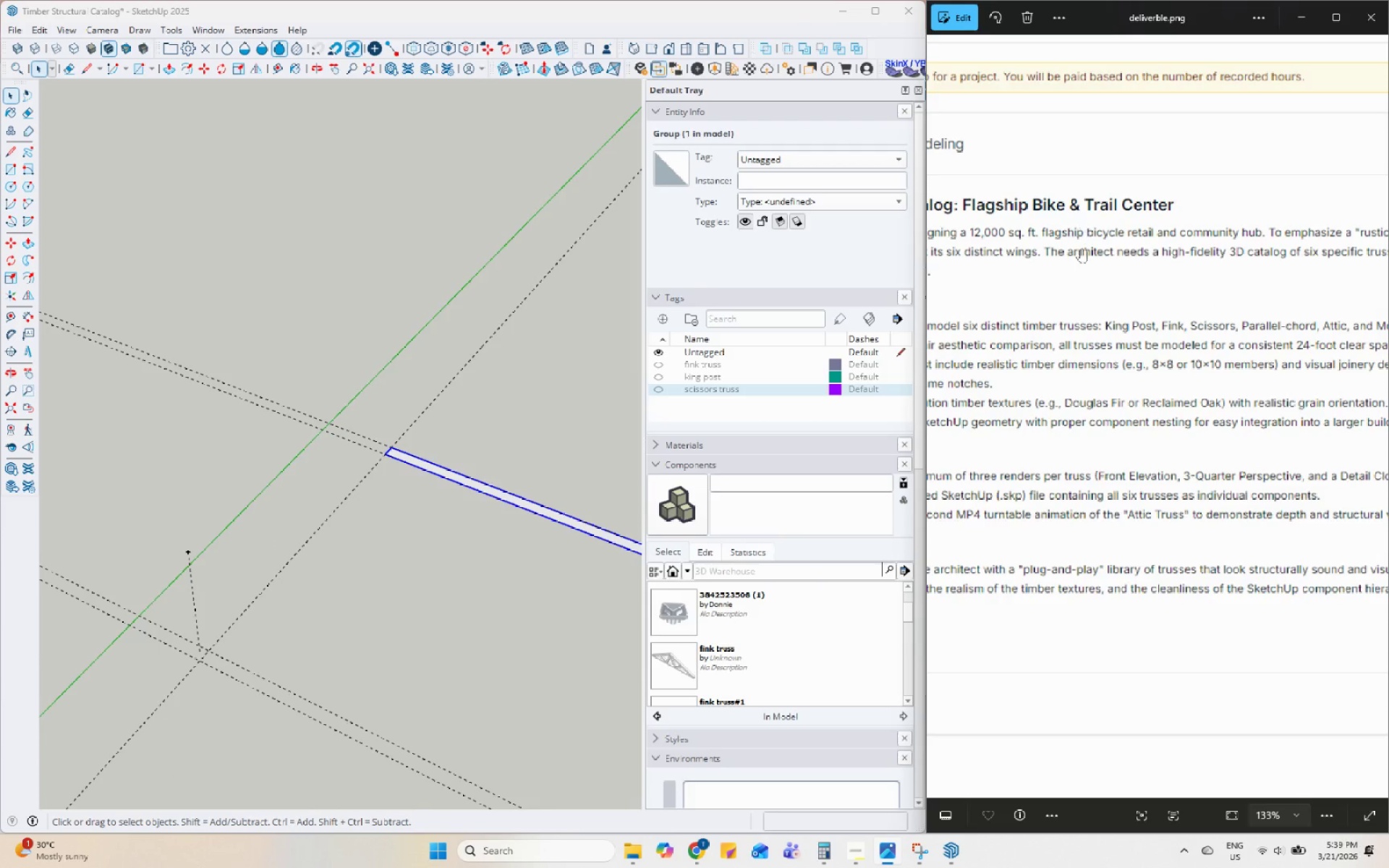 
left_click([969, 346])
 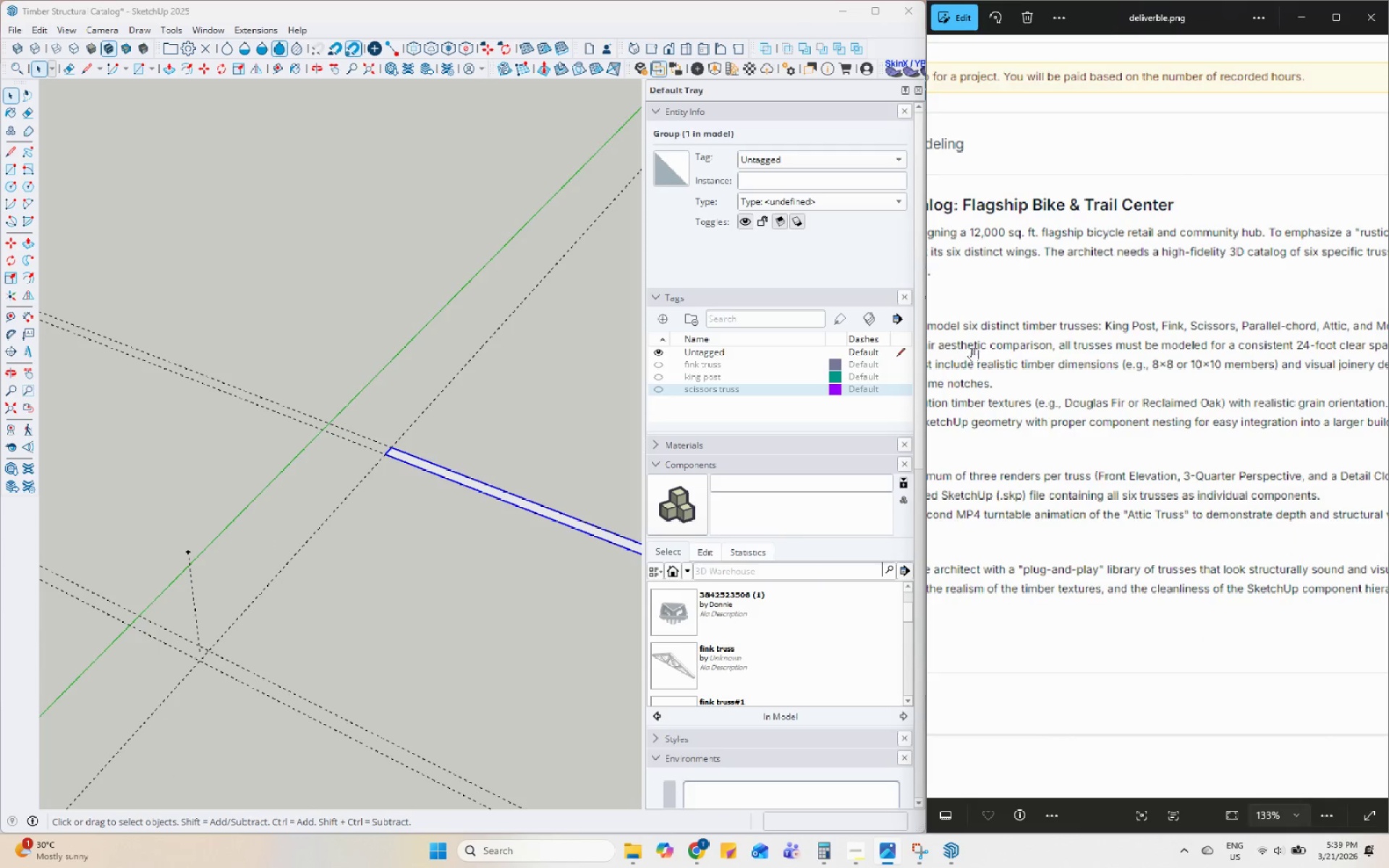 
triple_click([961, 349])
 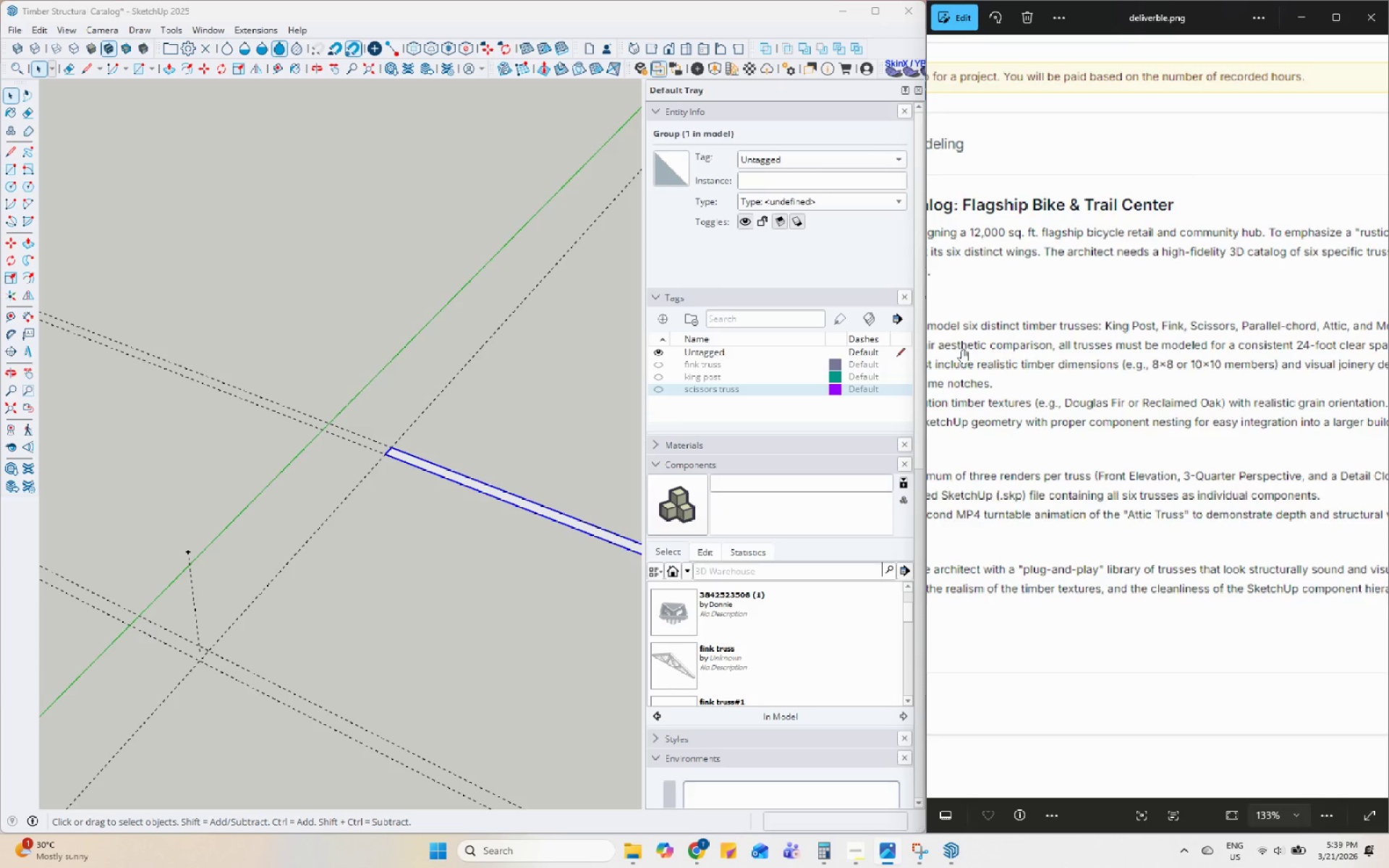 
triple_click([961, 349])
 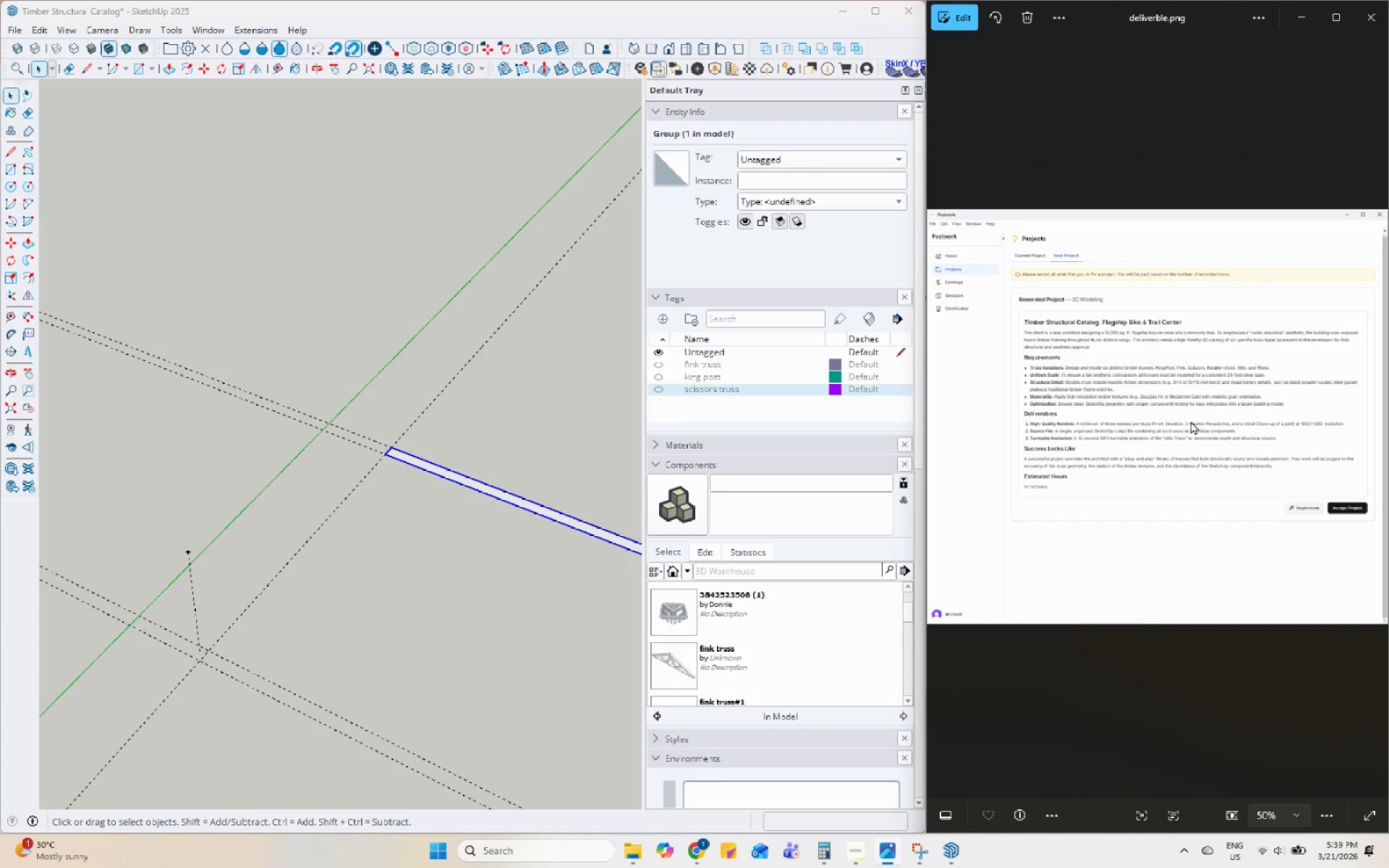 
left_click([1363, 417])
 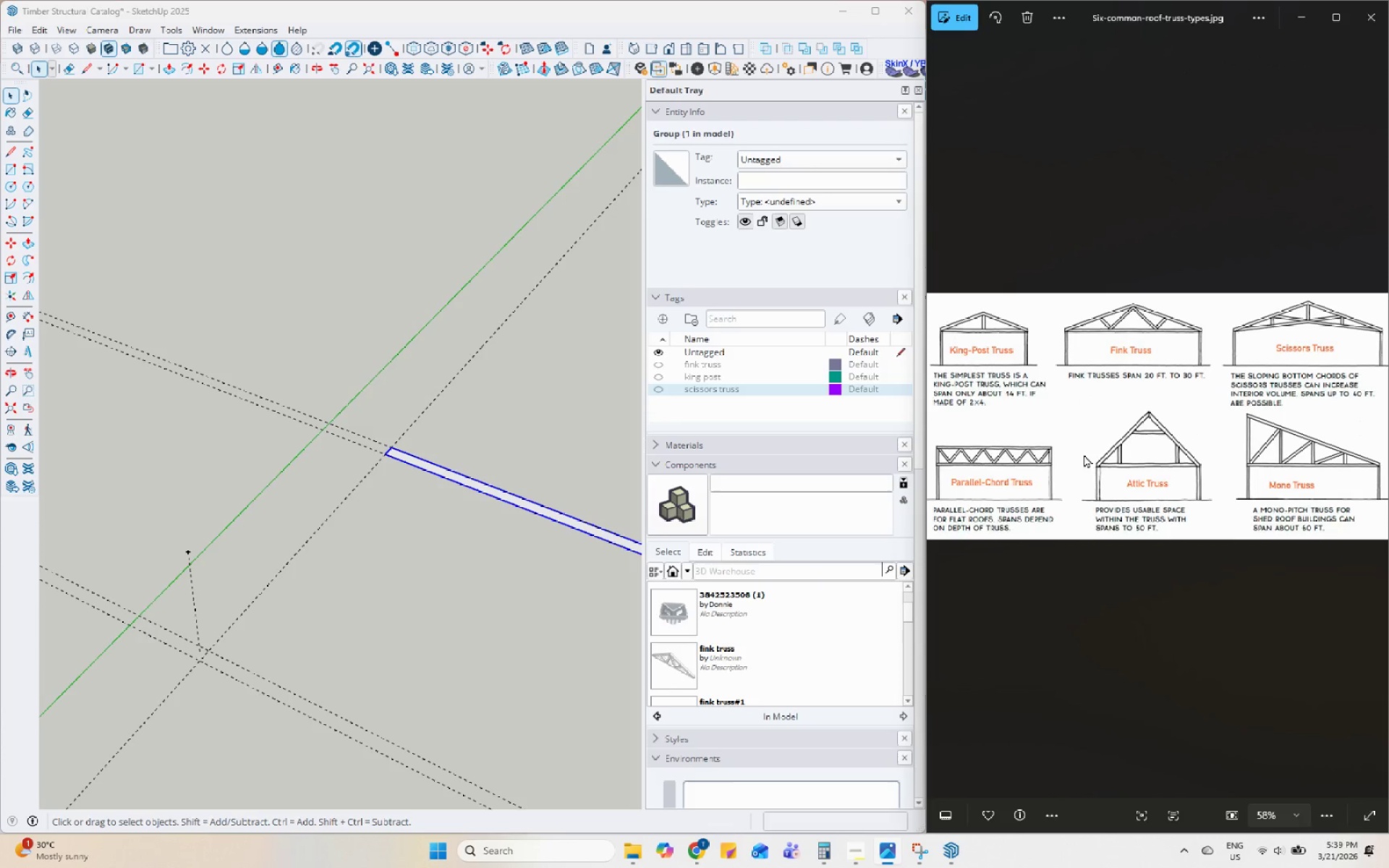 
left_click_drag(start_coordinate=[1058, 504], to_coordinate=[1194, 461])
 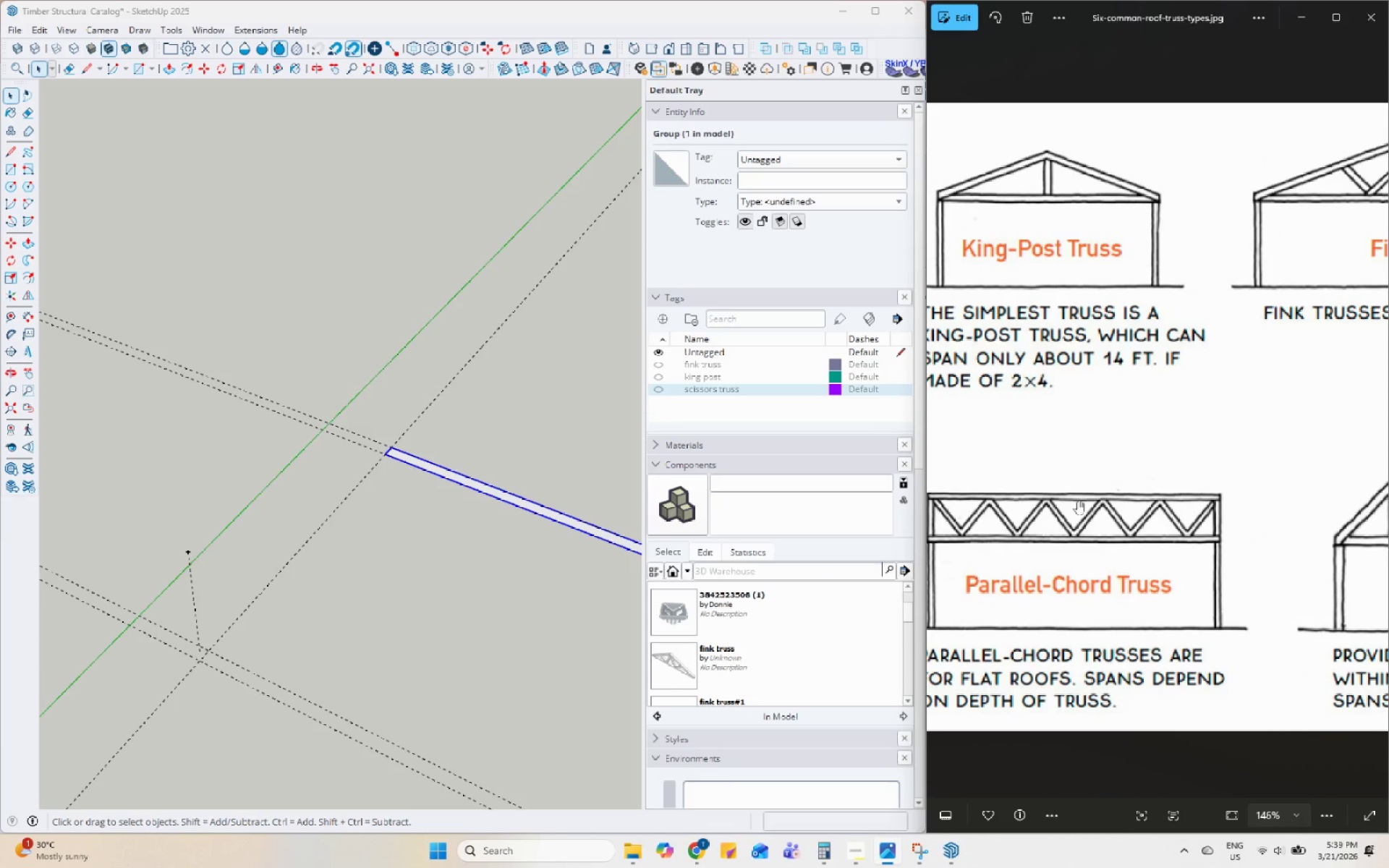 
scroll: coordinate [1031, 480], scroll_direction: up, amount: 10.0
 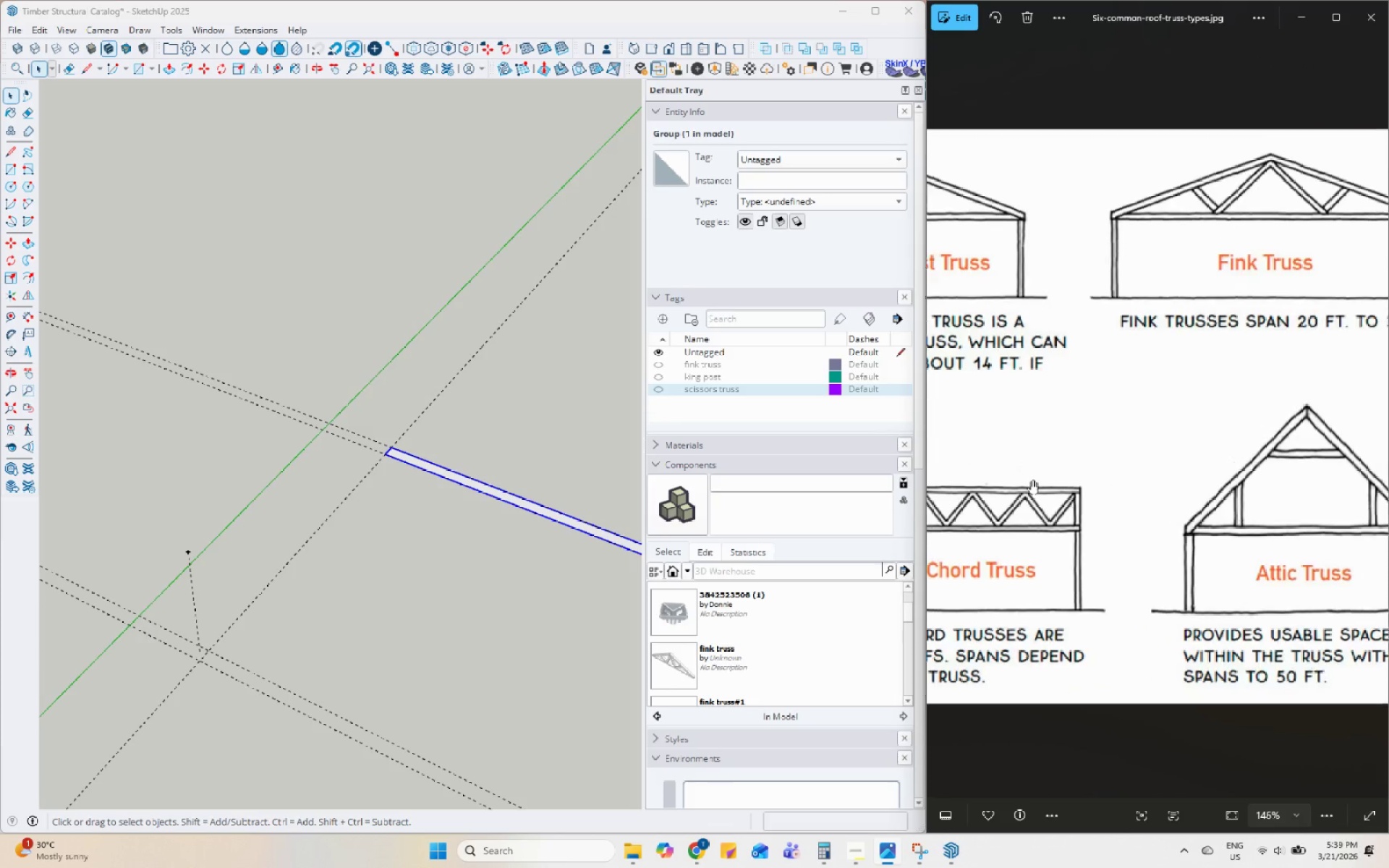 
left_click_drag(start_coordinate=[1079, 501], to_coordinate=[1181, 497])
 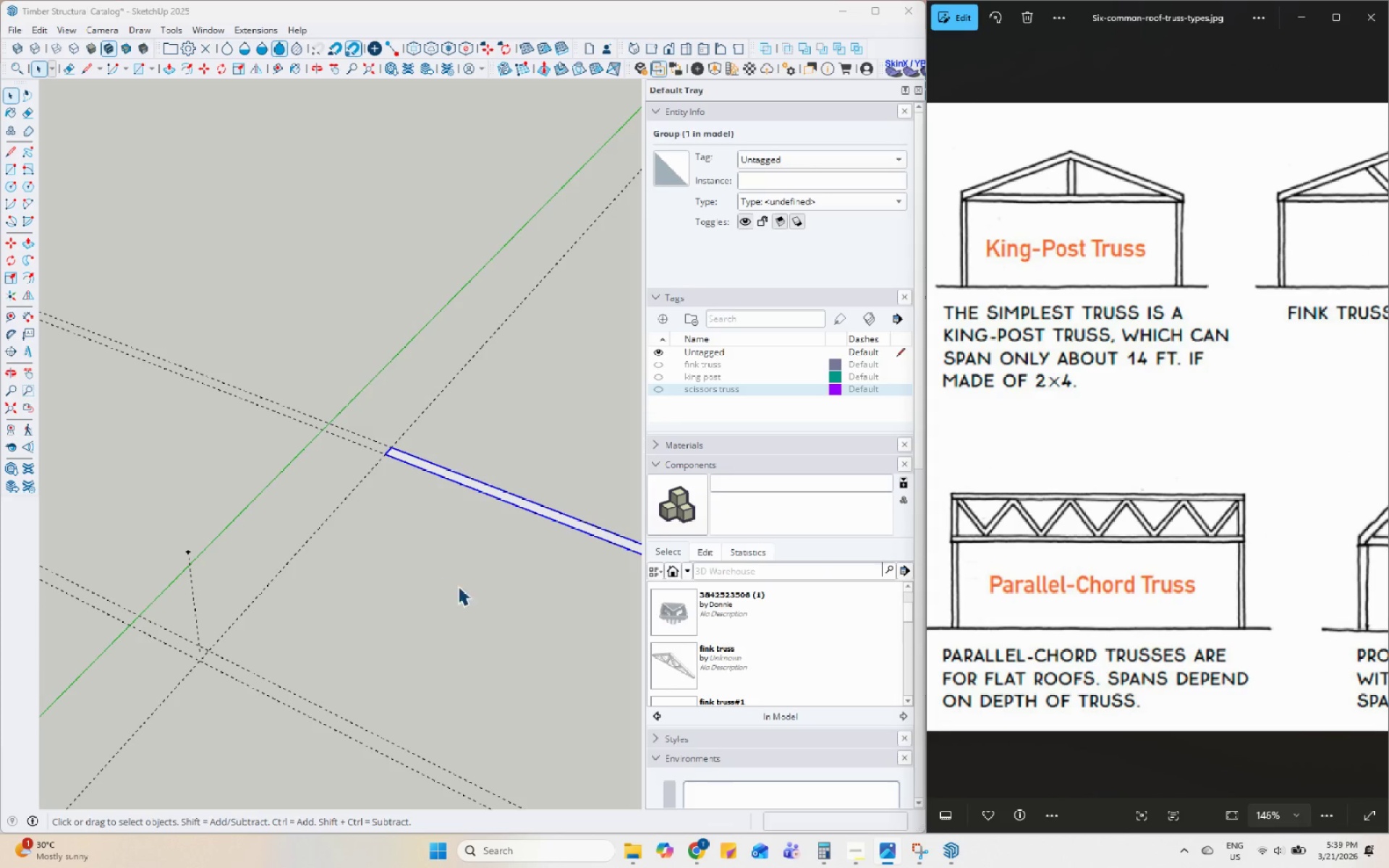 
left_click_drag(start_coordinate=[429, 590], to_coordinate=[497, 558])
 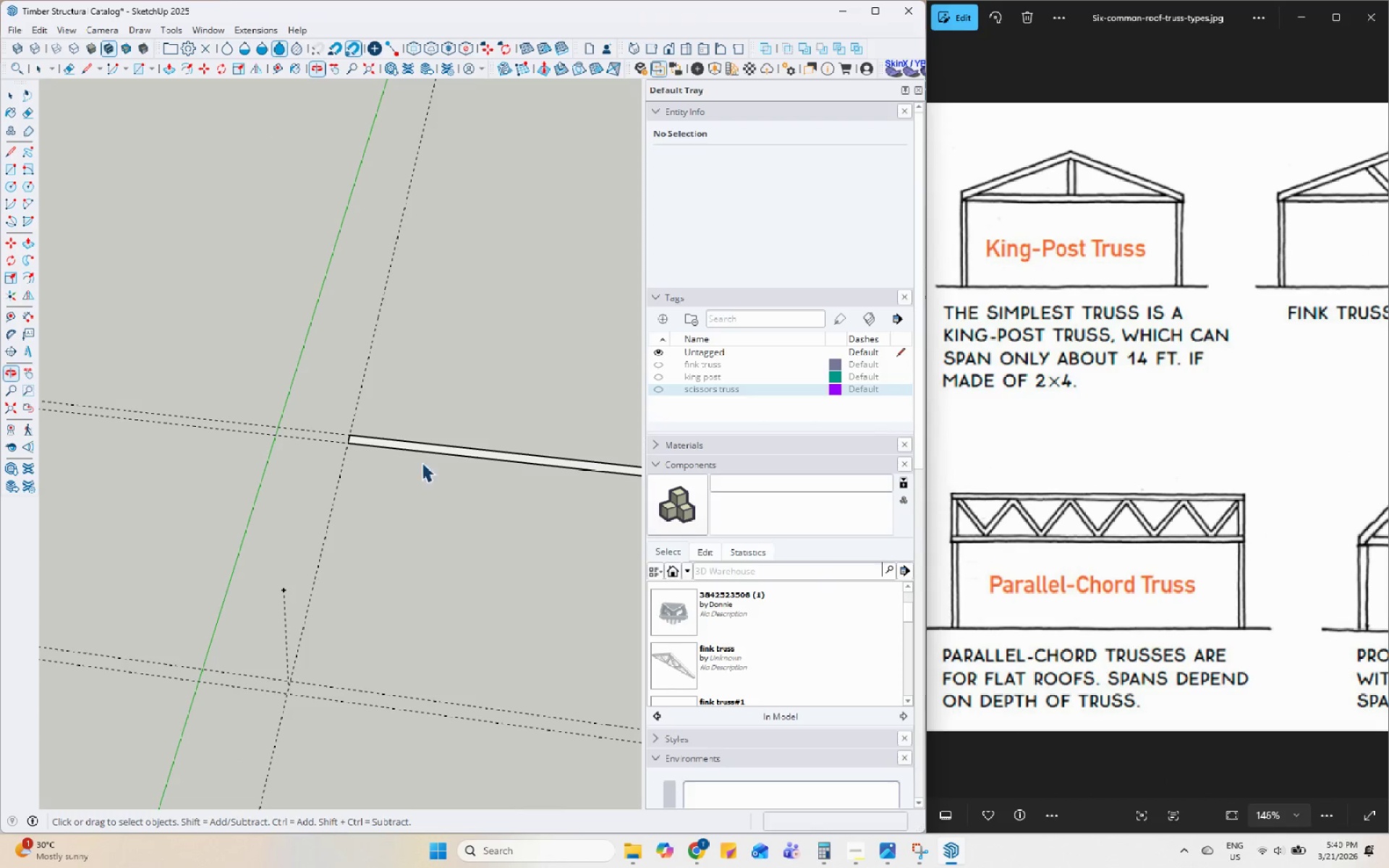 
double_click([430, 448])
 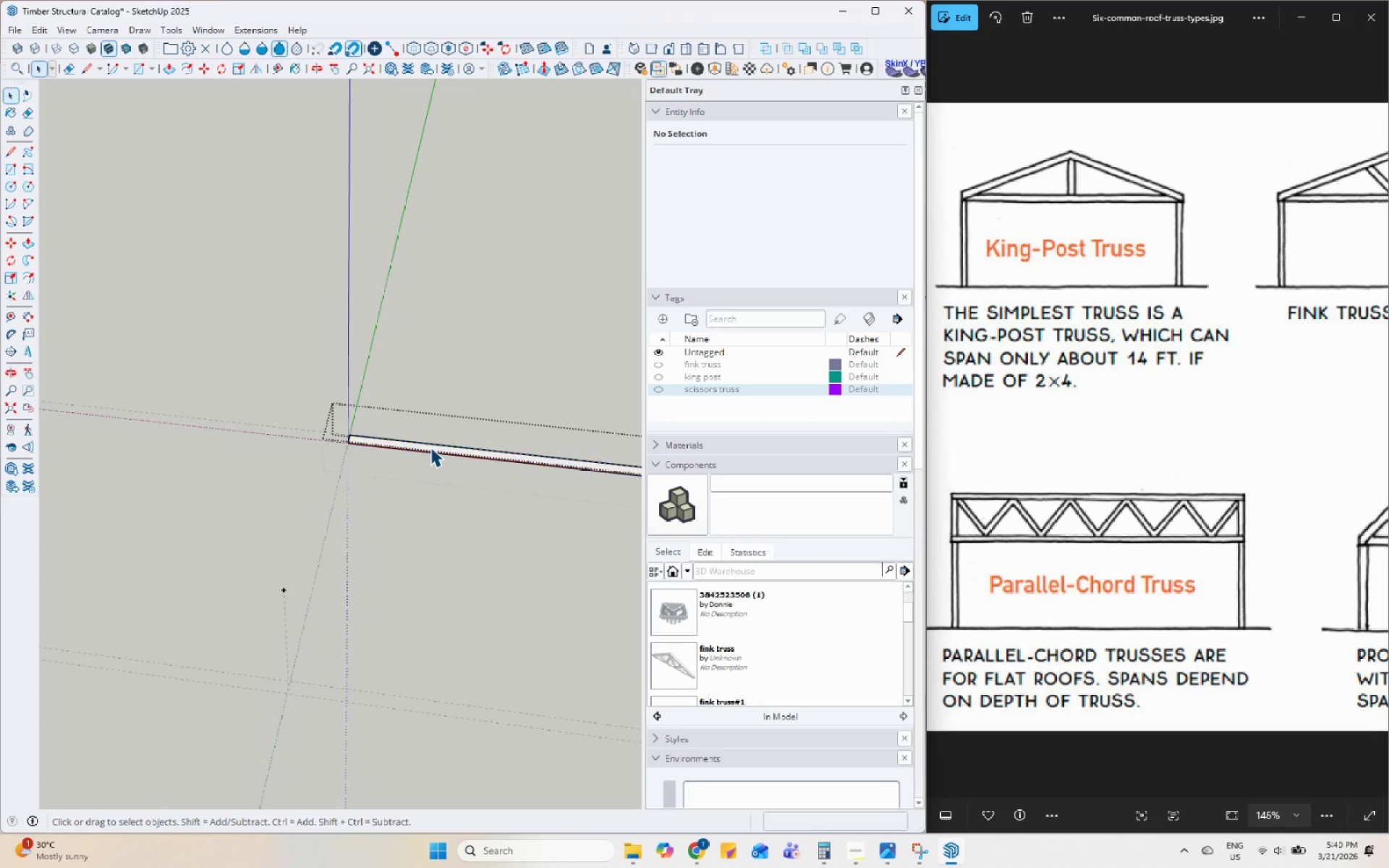 
triple_click([430, 448])
 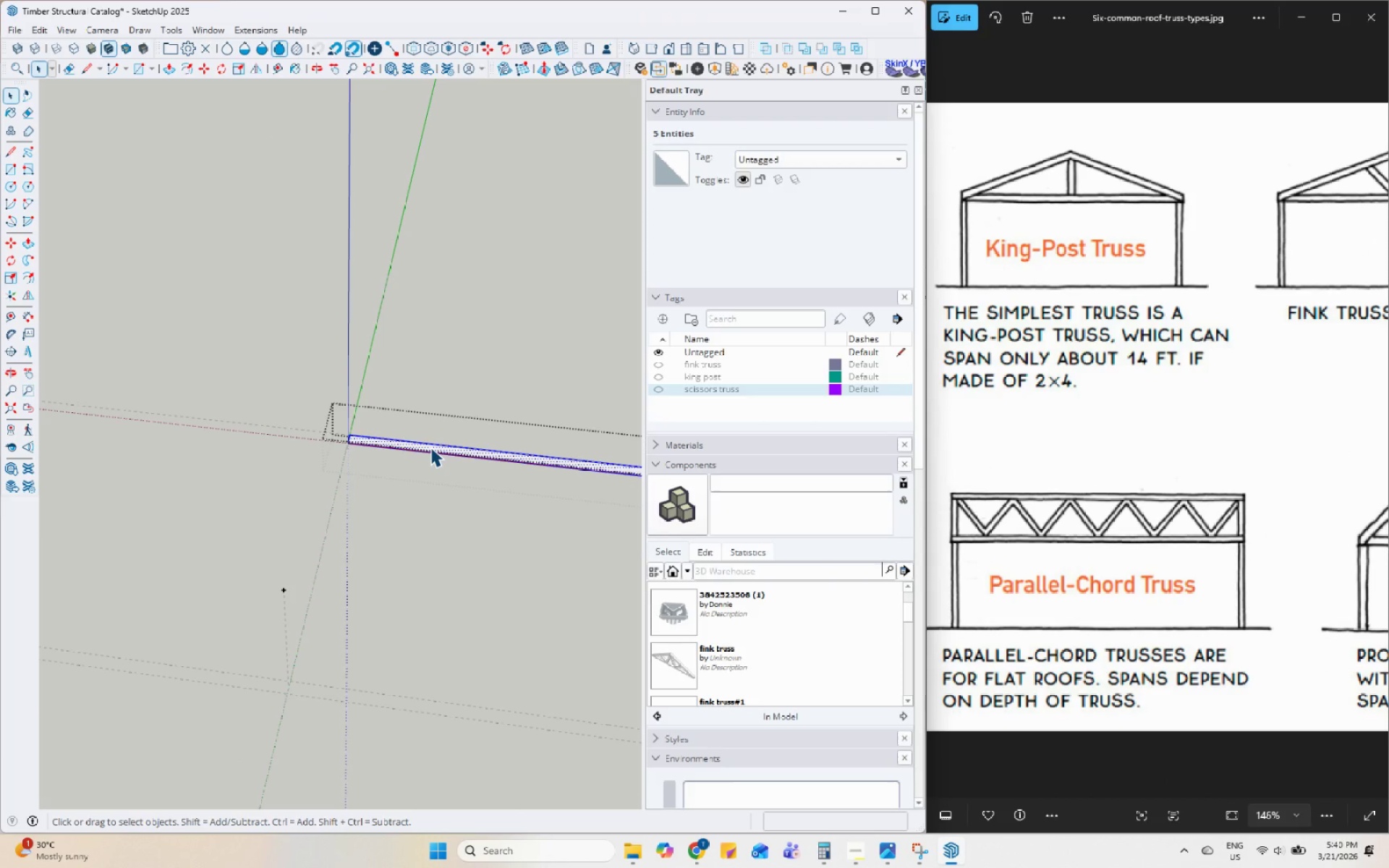 
key(P)
 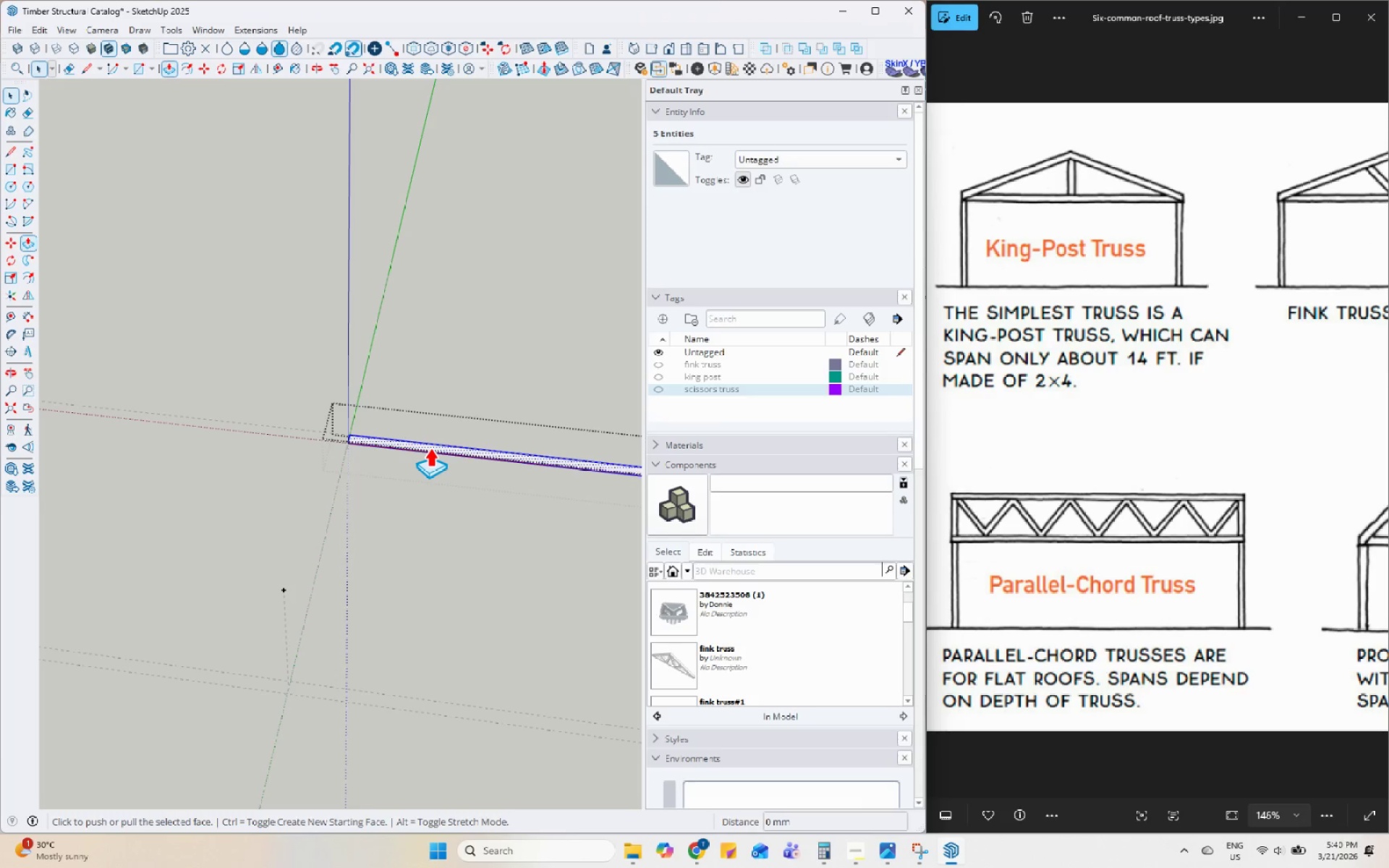 
left_click([430, 448])
 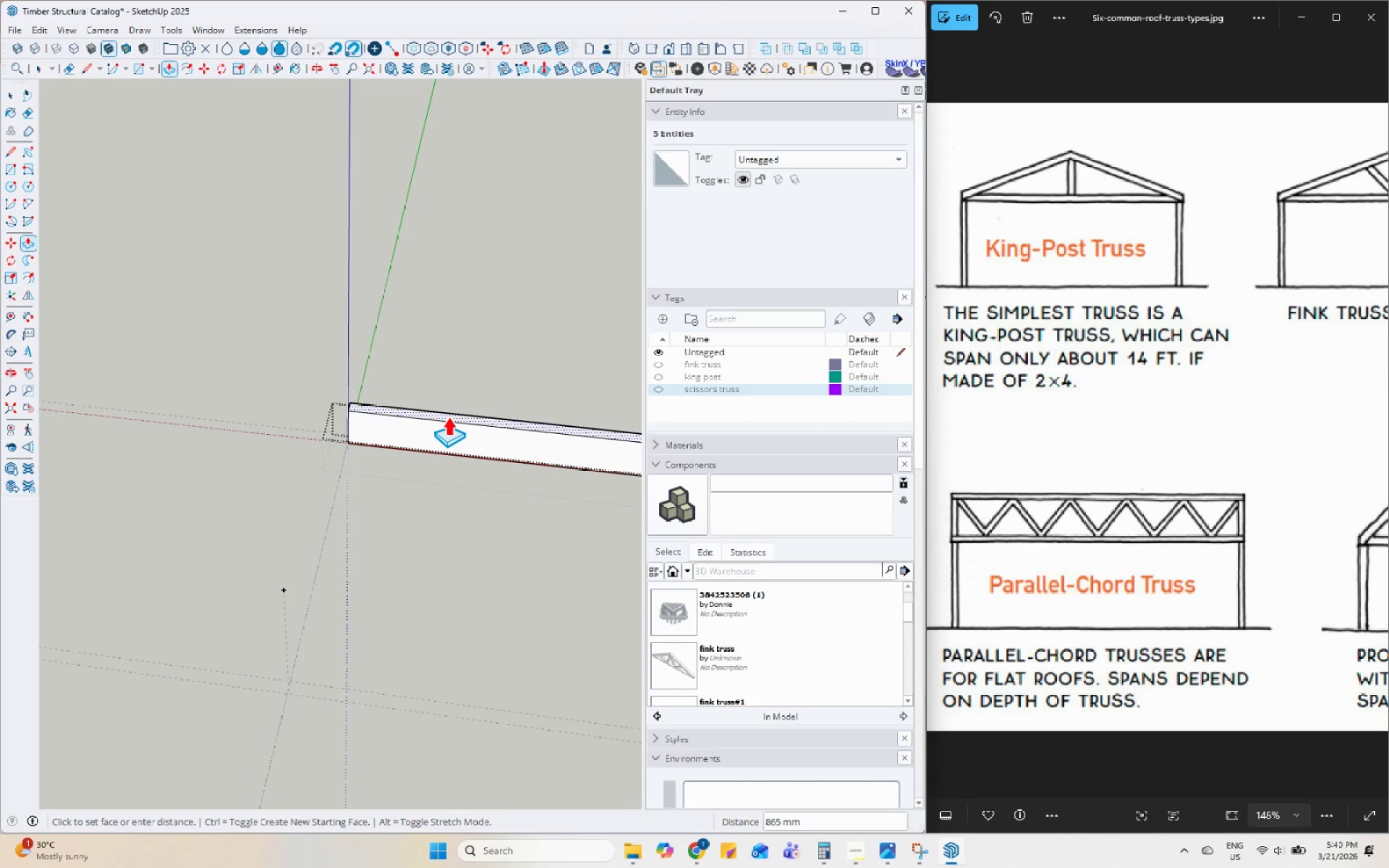 
key(Numpad2)
 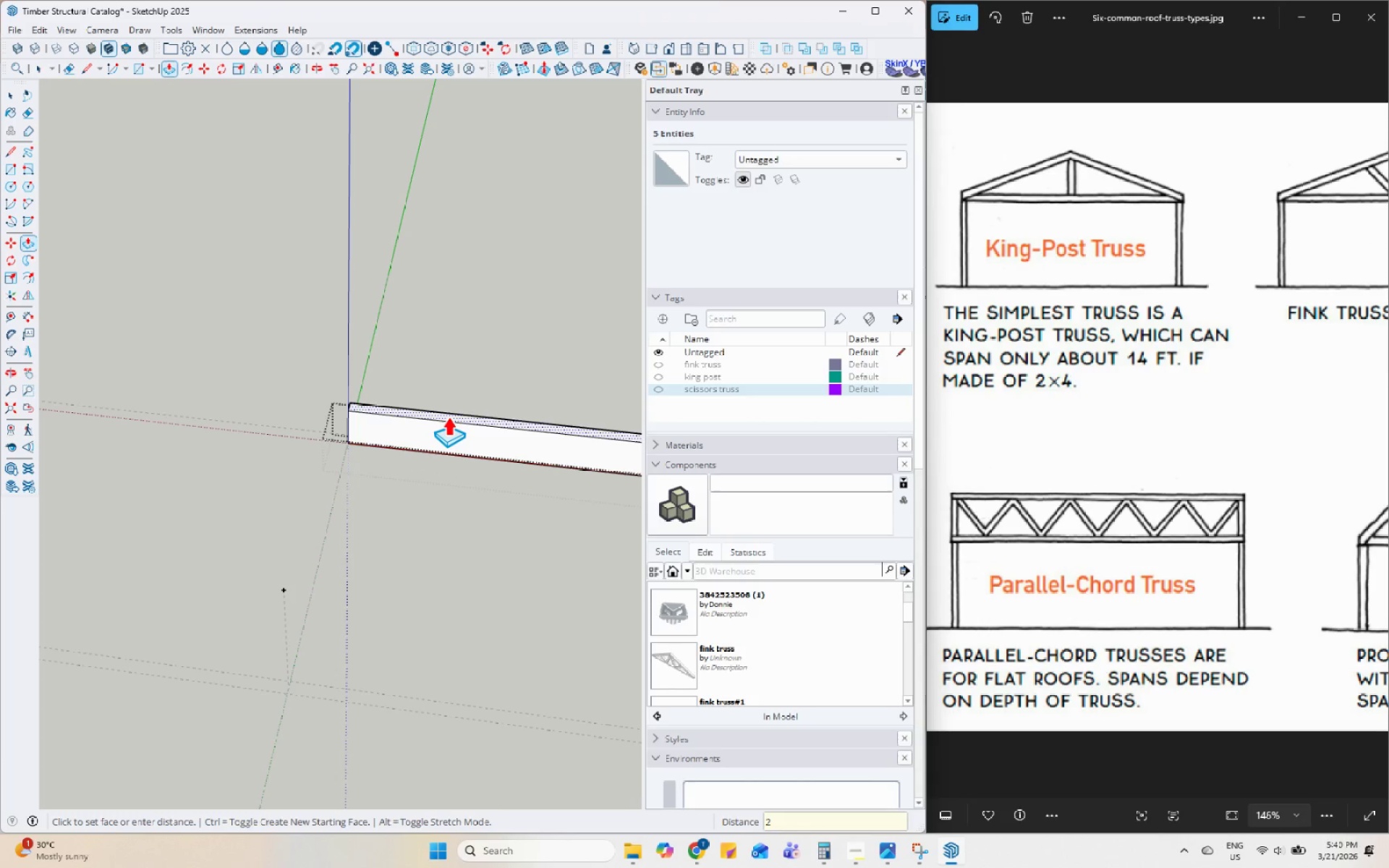 
key(Numpad4)
 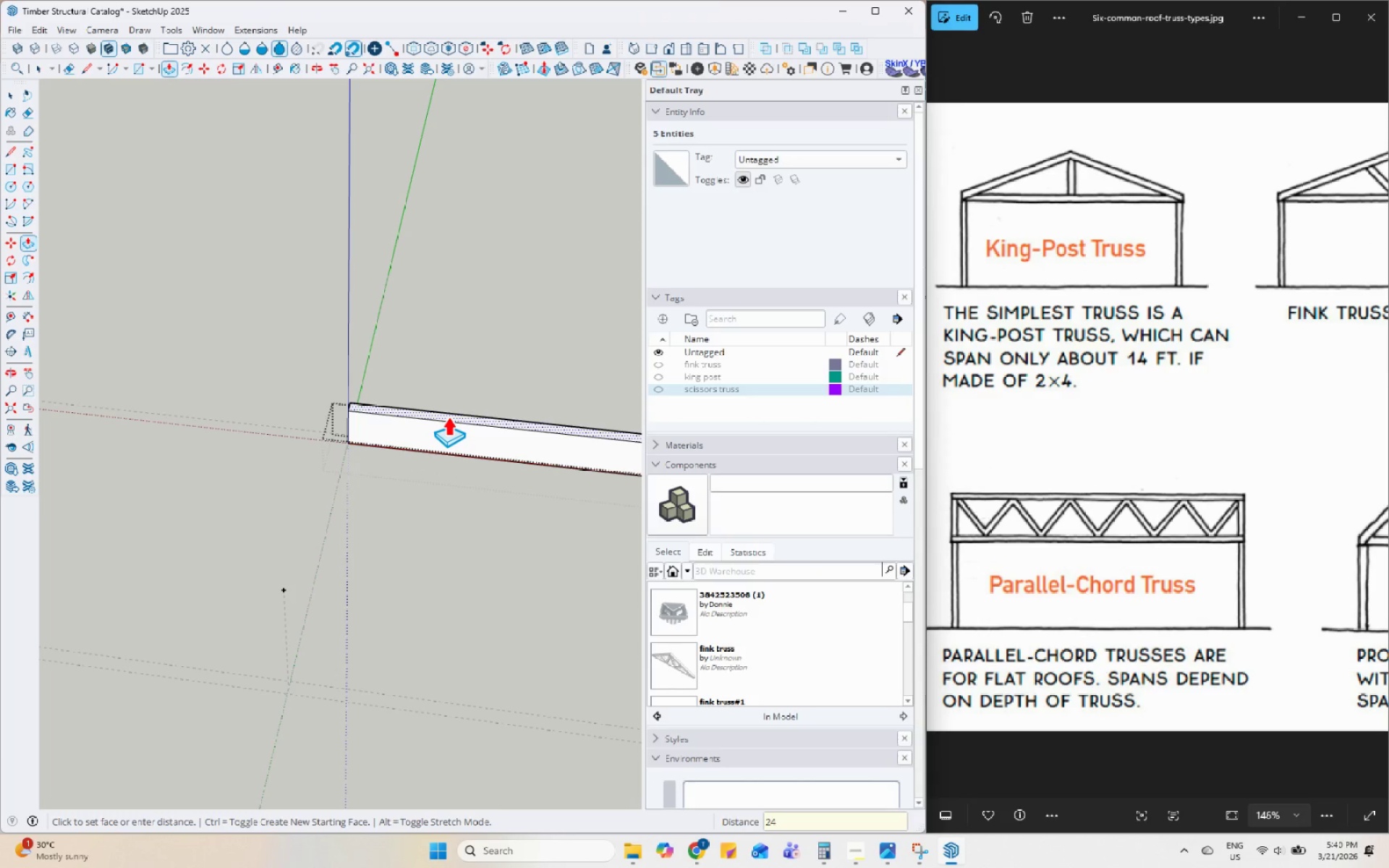 
key(Backspace)
 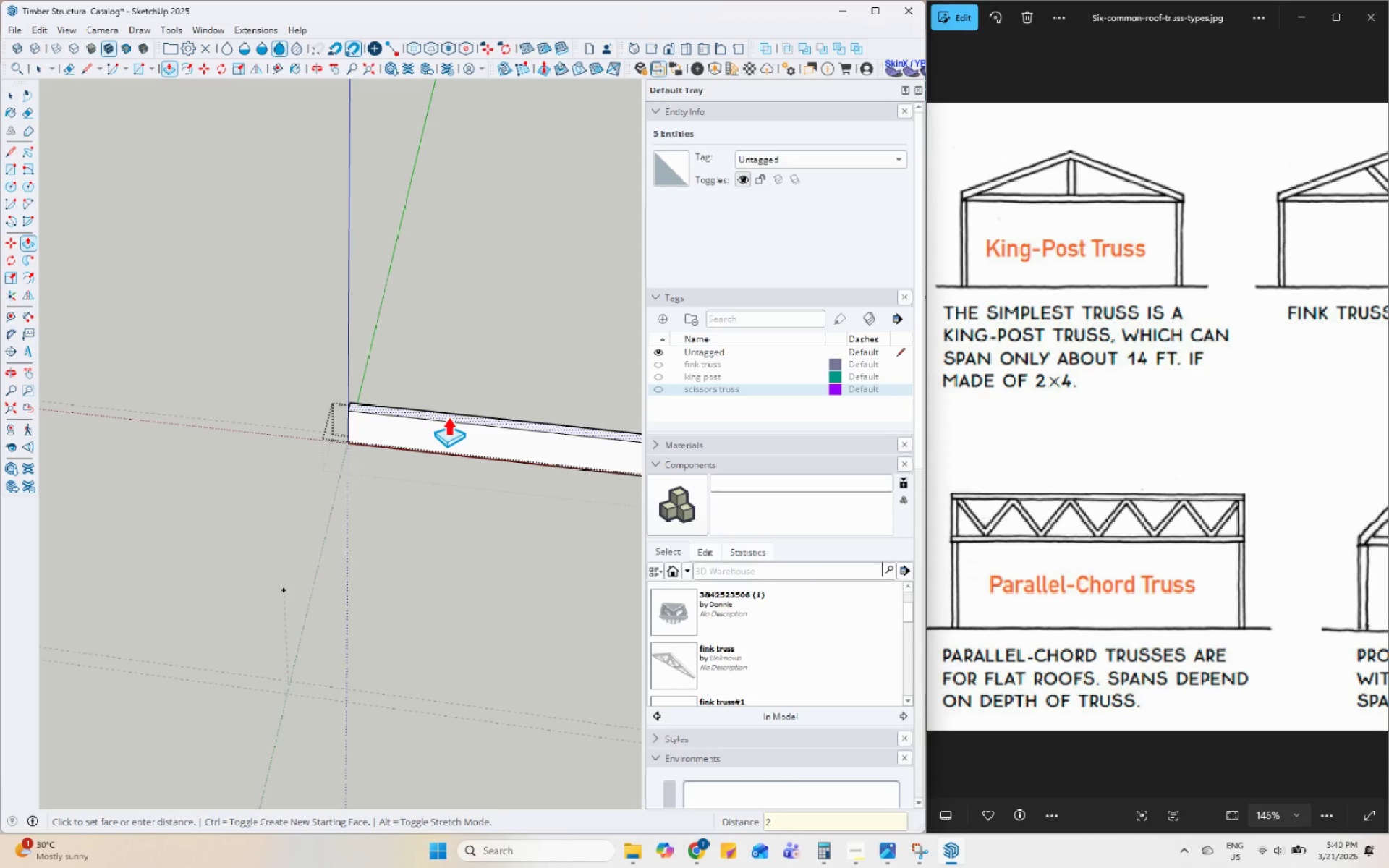 
key(Numpad5)
 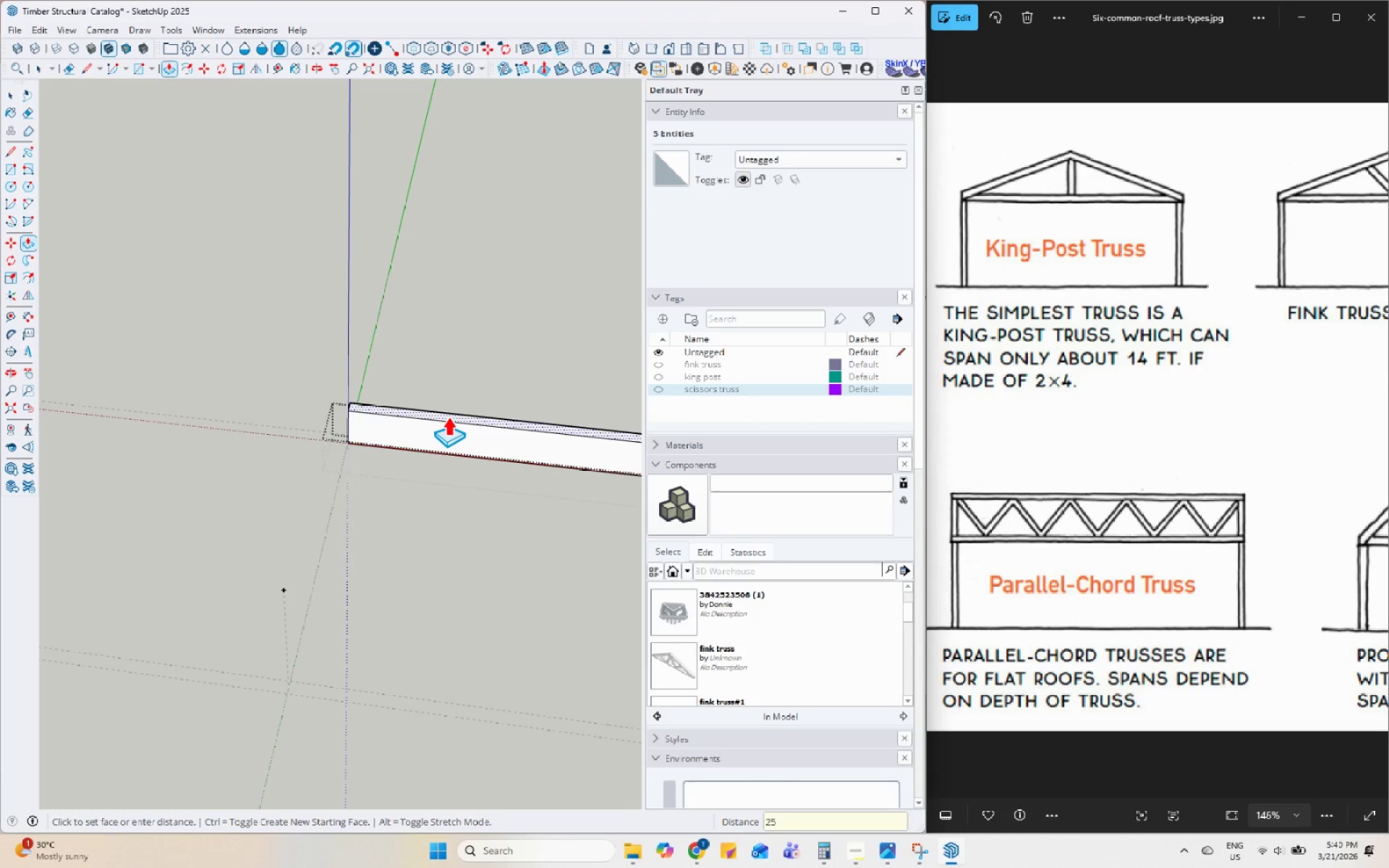 
key(Numpad4)
 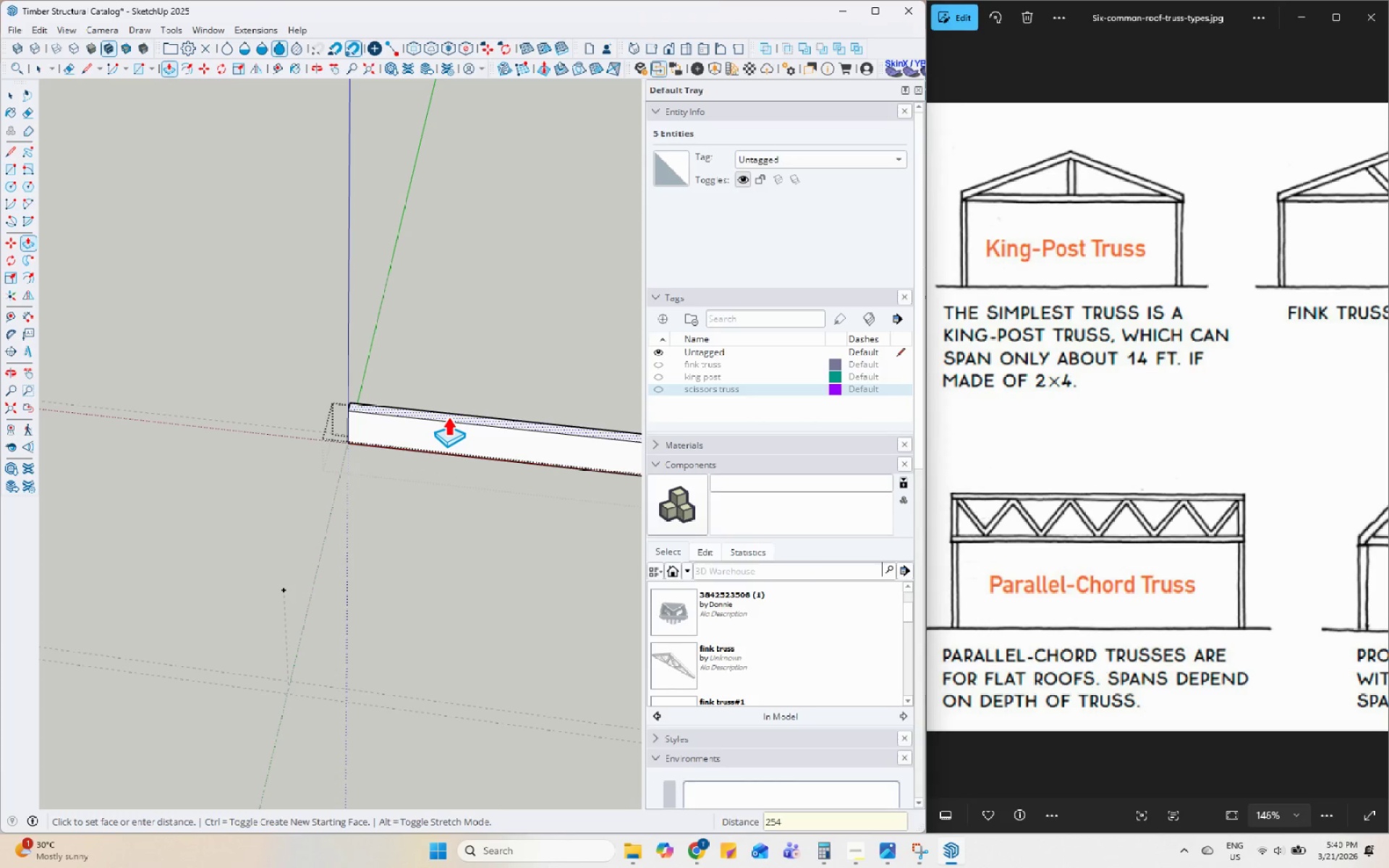 
key(NumpadEnter)
 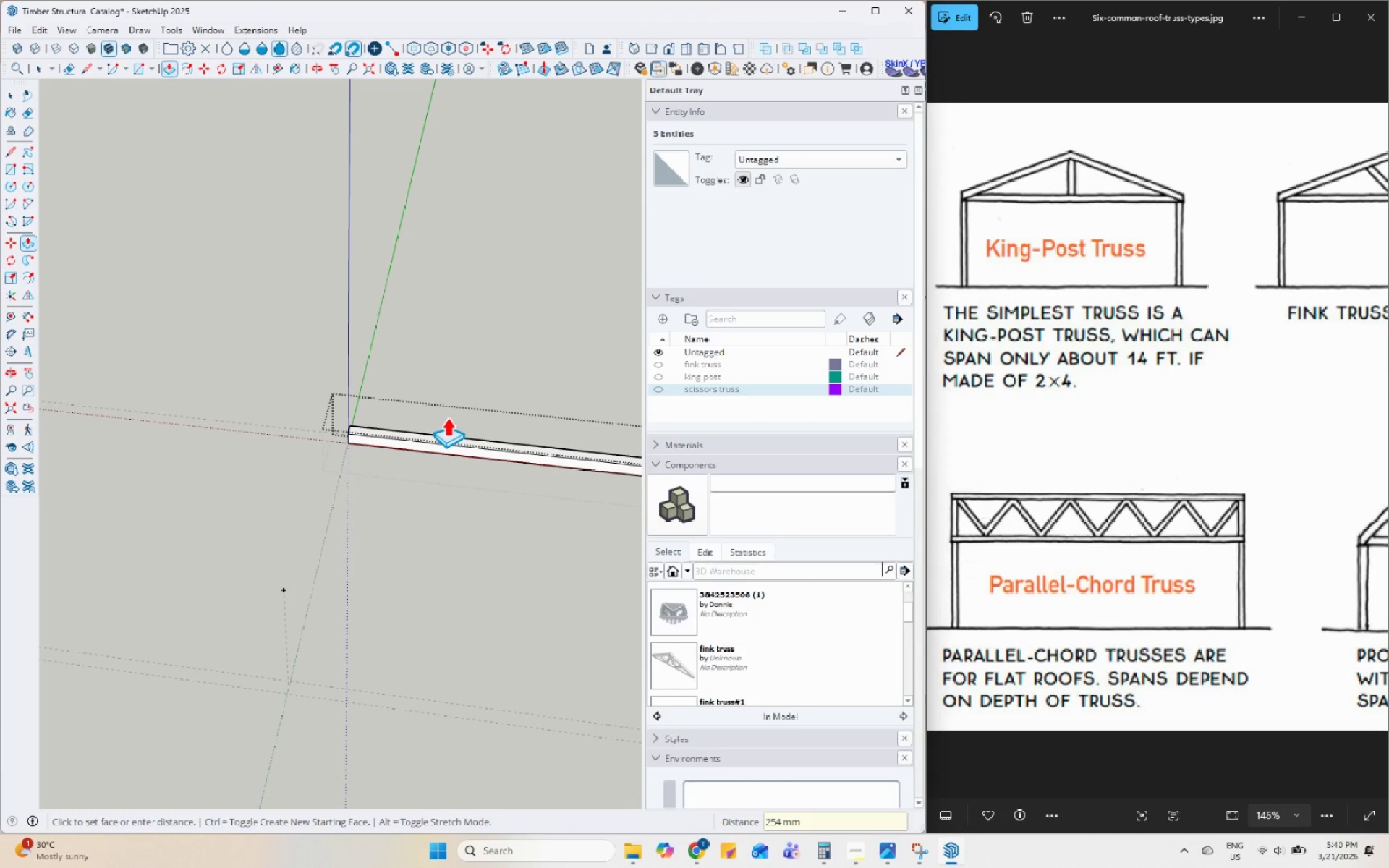 
key(Space)
 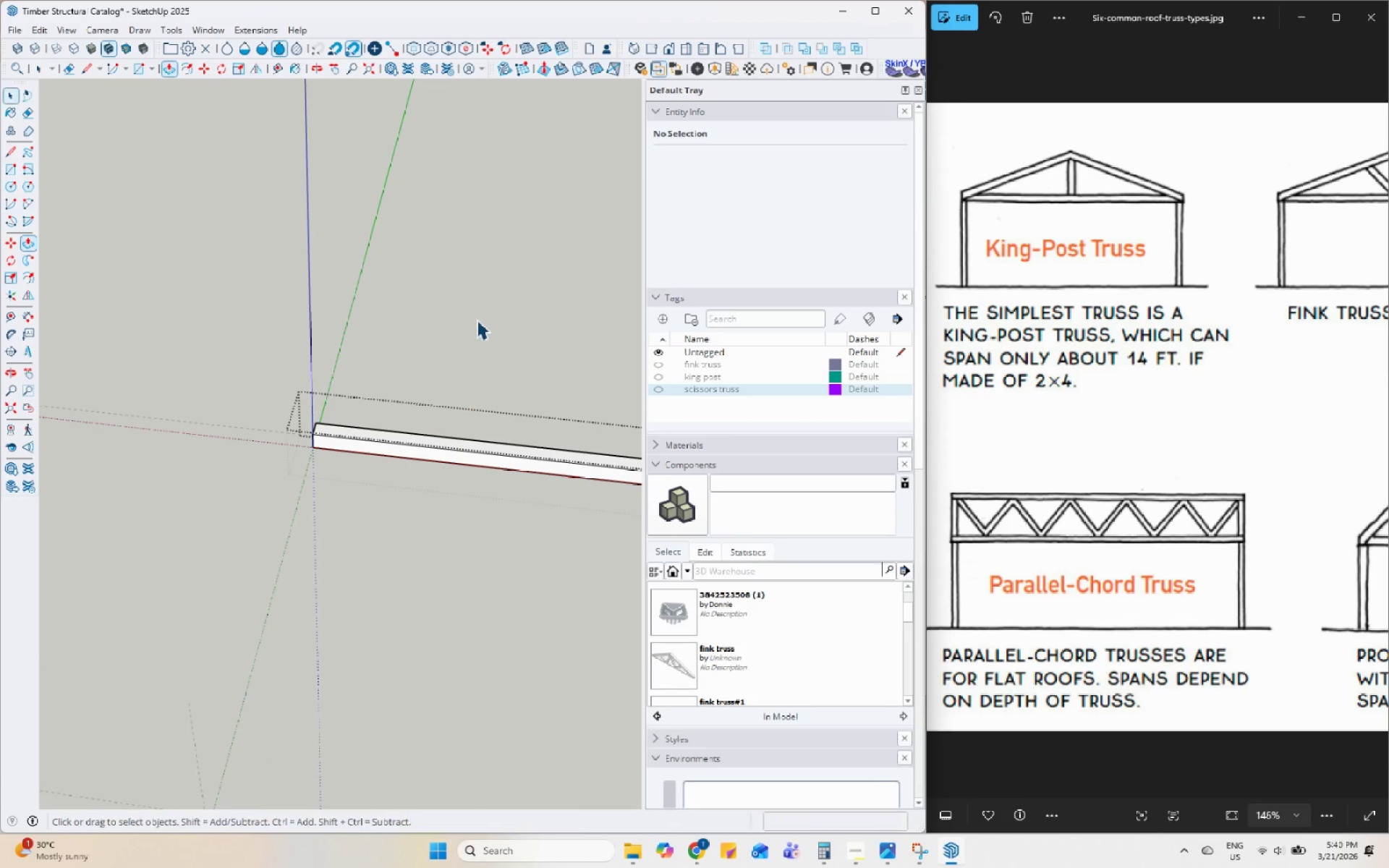 
left_click([477, 320])
 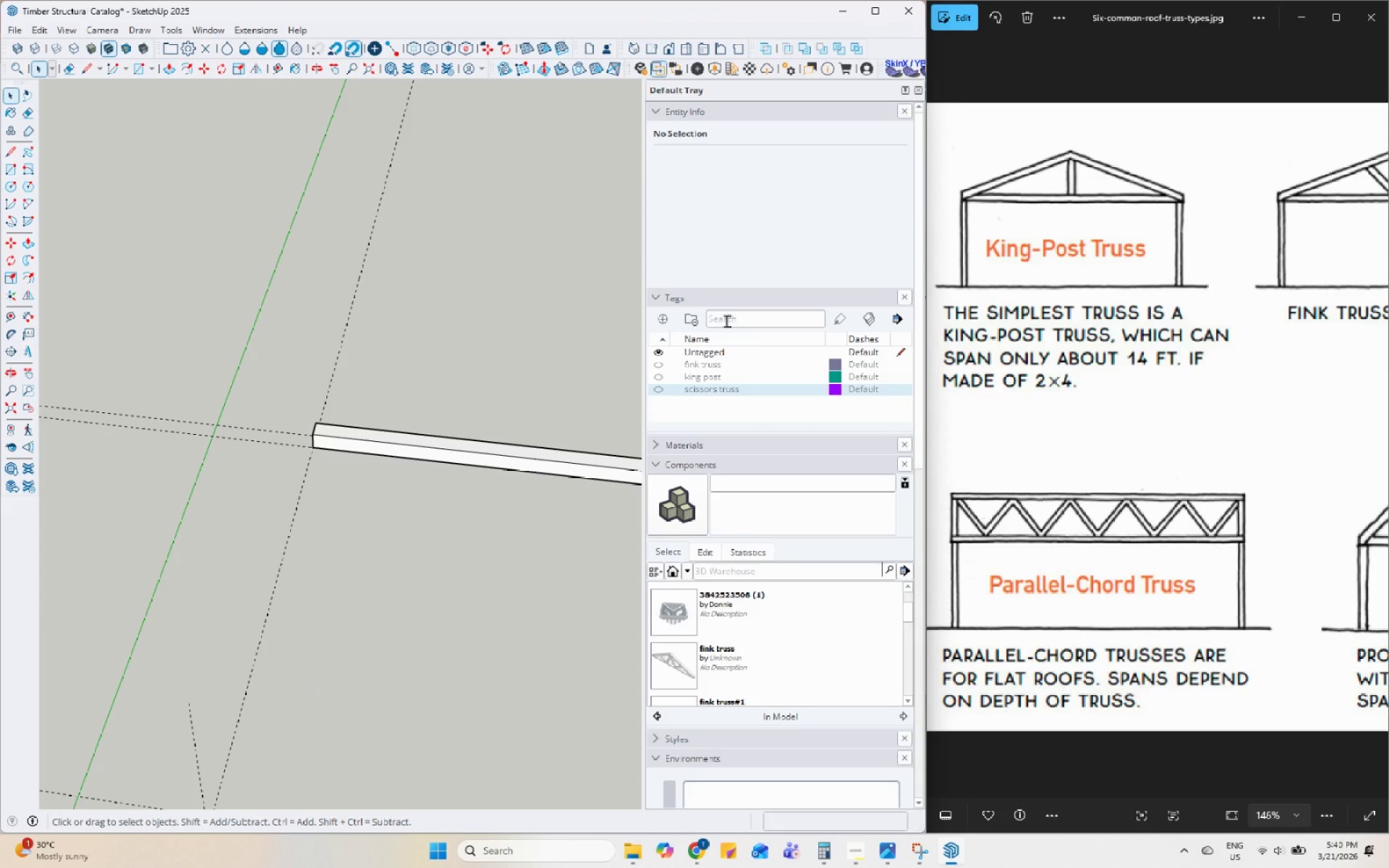 
scroll: coordinate [434, 433], scroll_direction: up, amount: 5.0
 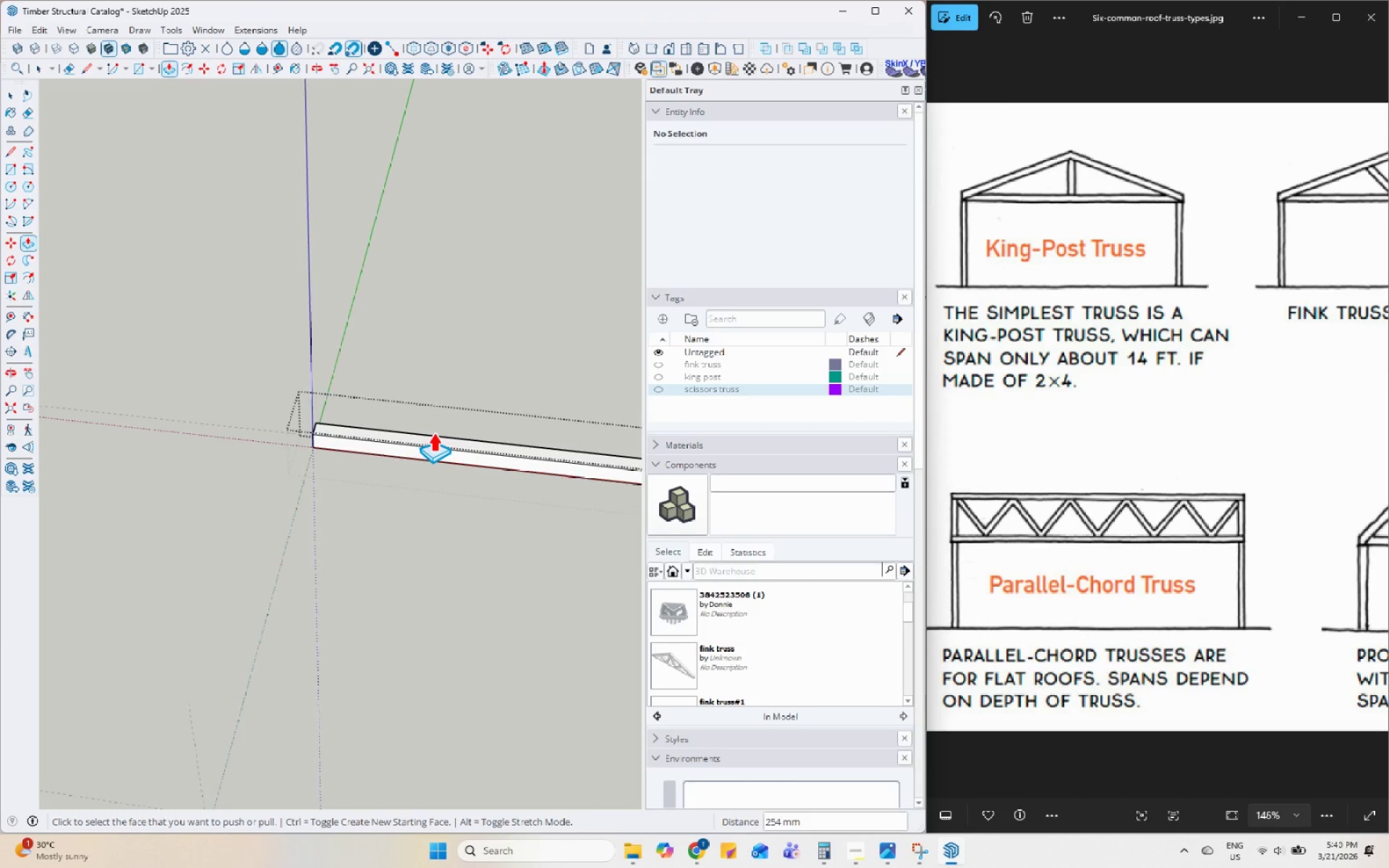 
left_click([660, 320])
 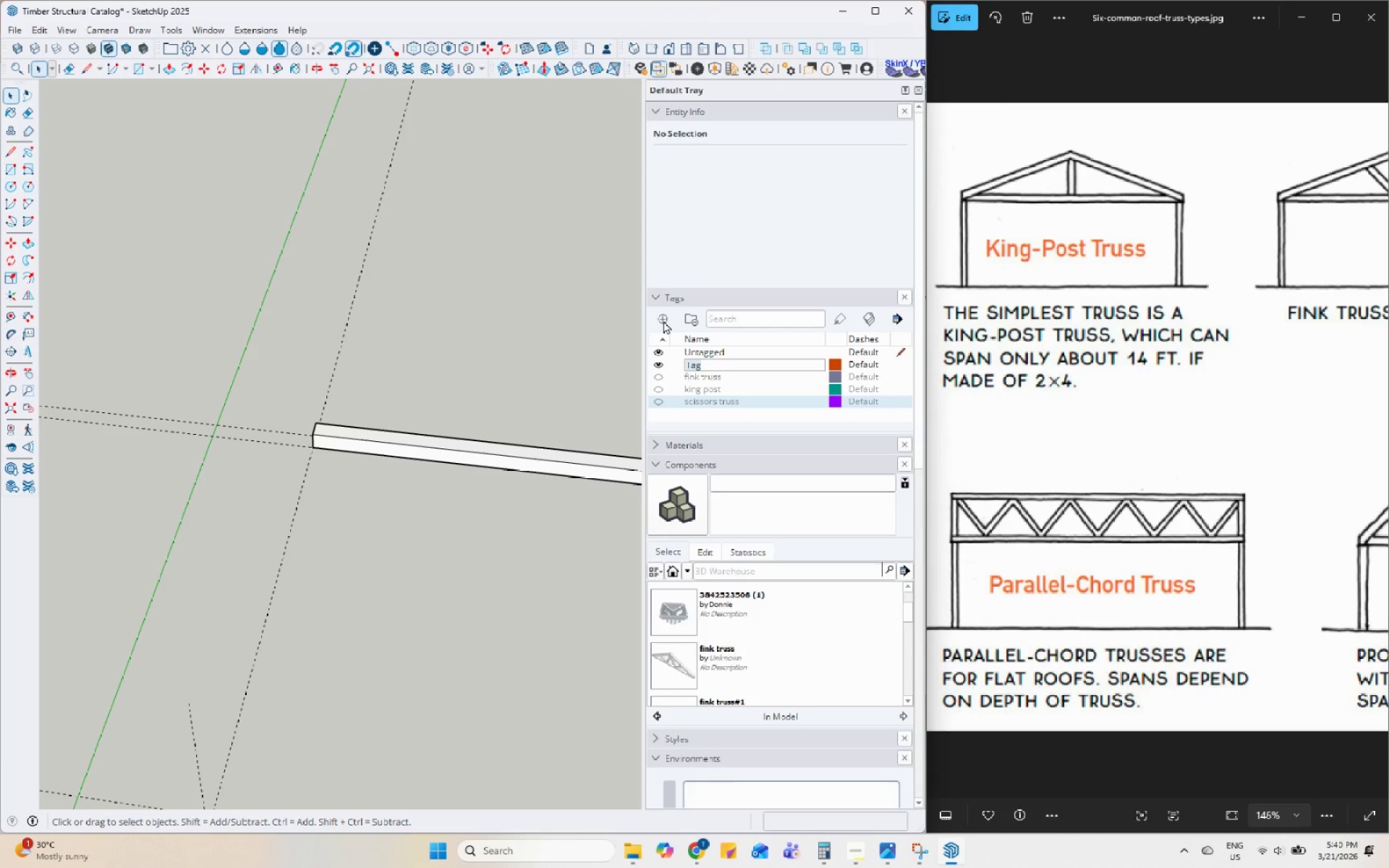 
type(parallel )
key(Backspace)
type(-chord try)
key(Backspace)
type(uss)
 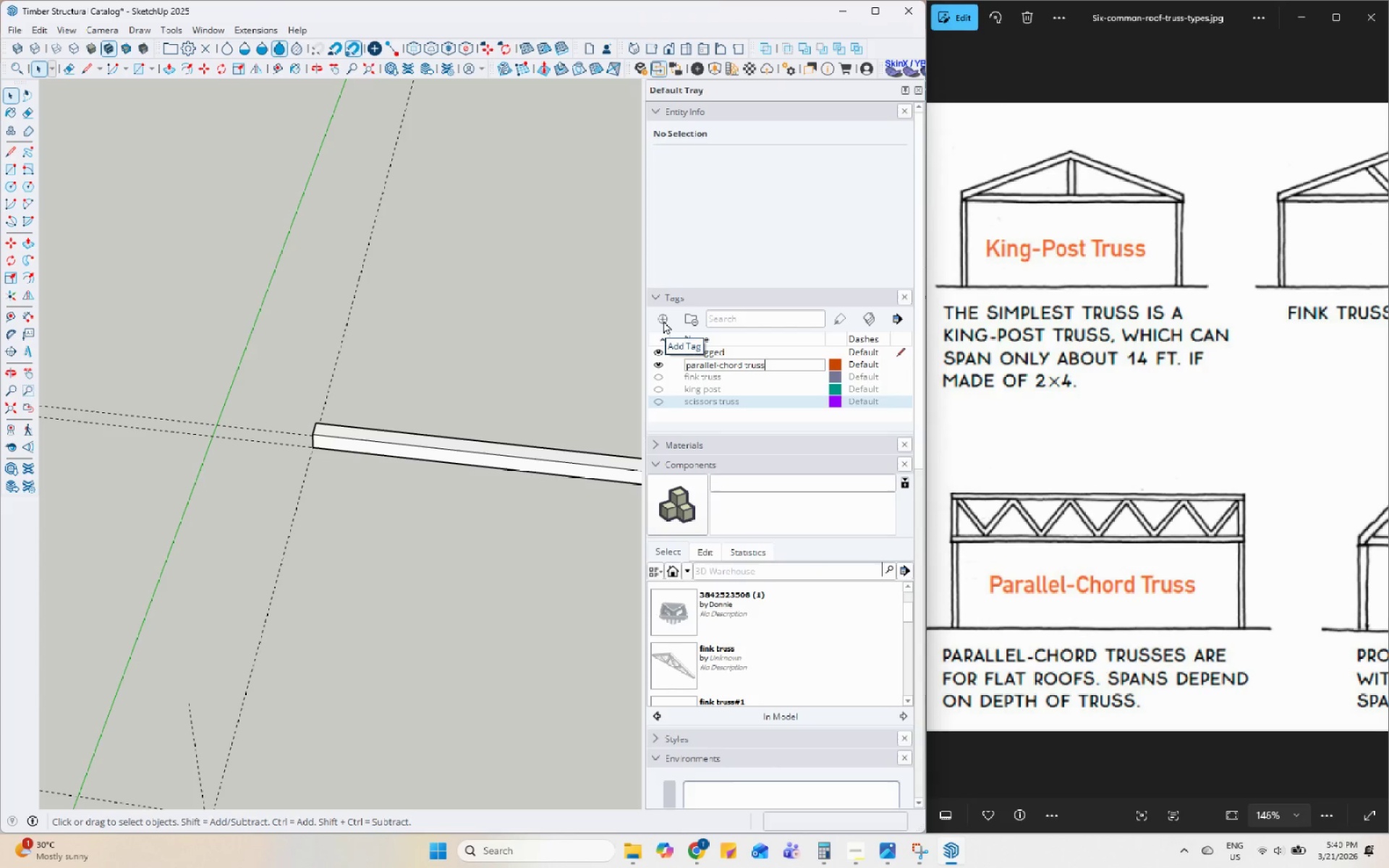 
key(Enter)
 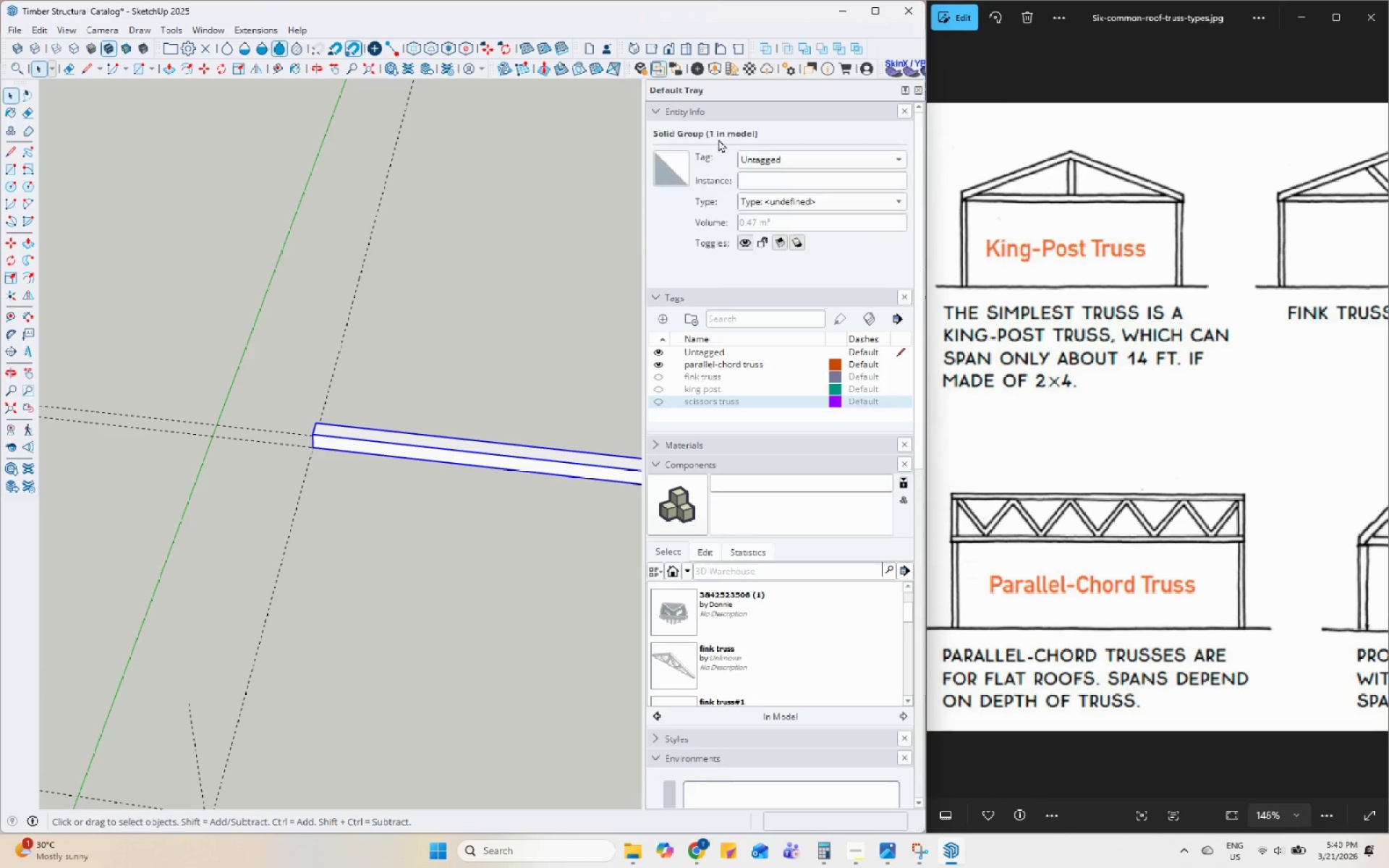 
double_click([770, 160])
 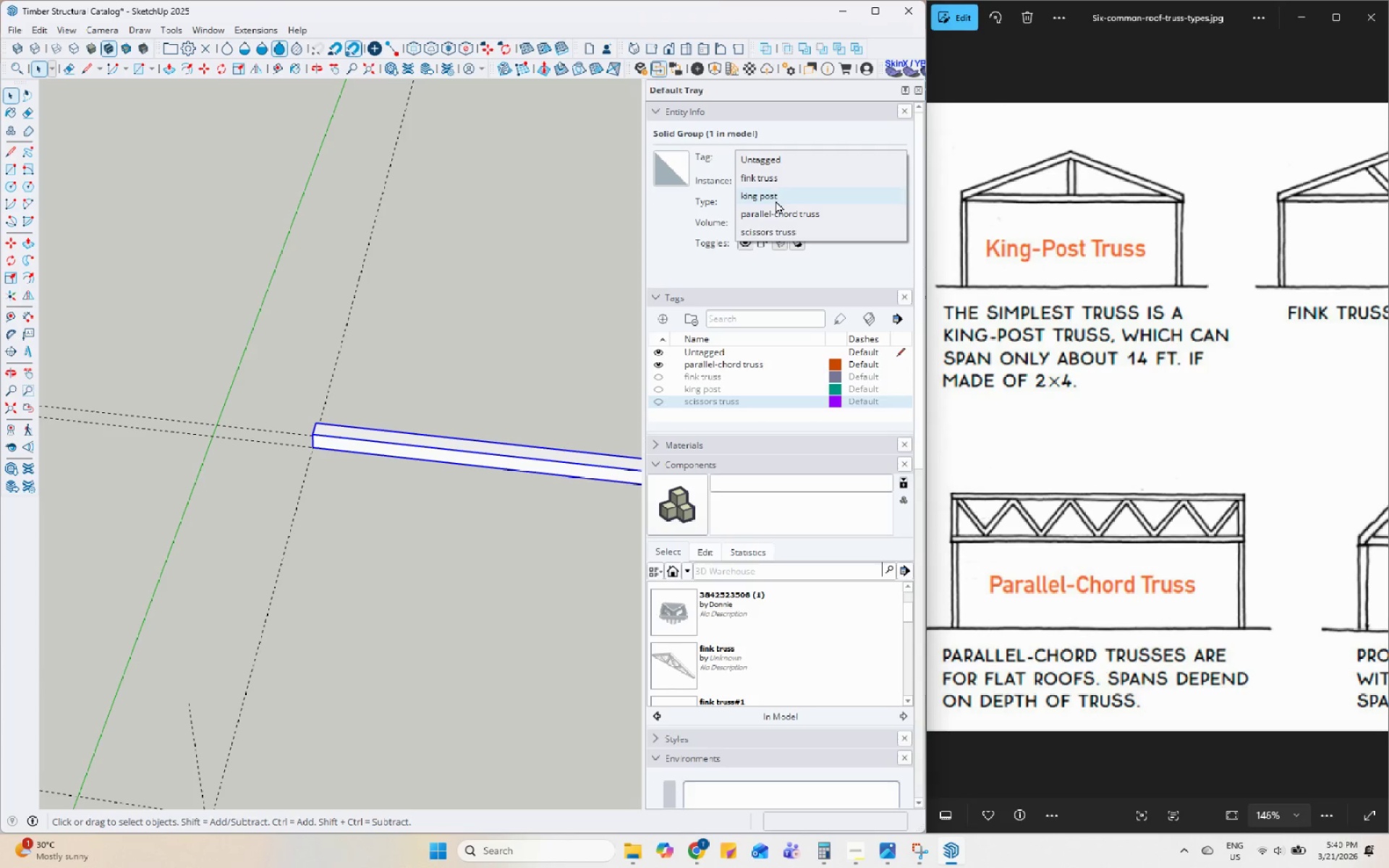 
left_click([777, 208])
 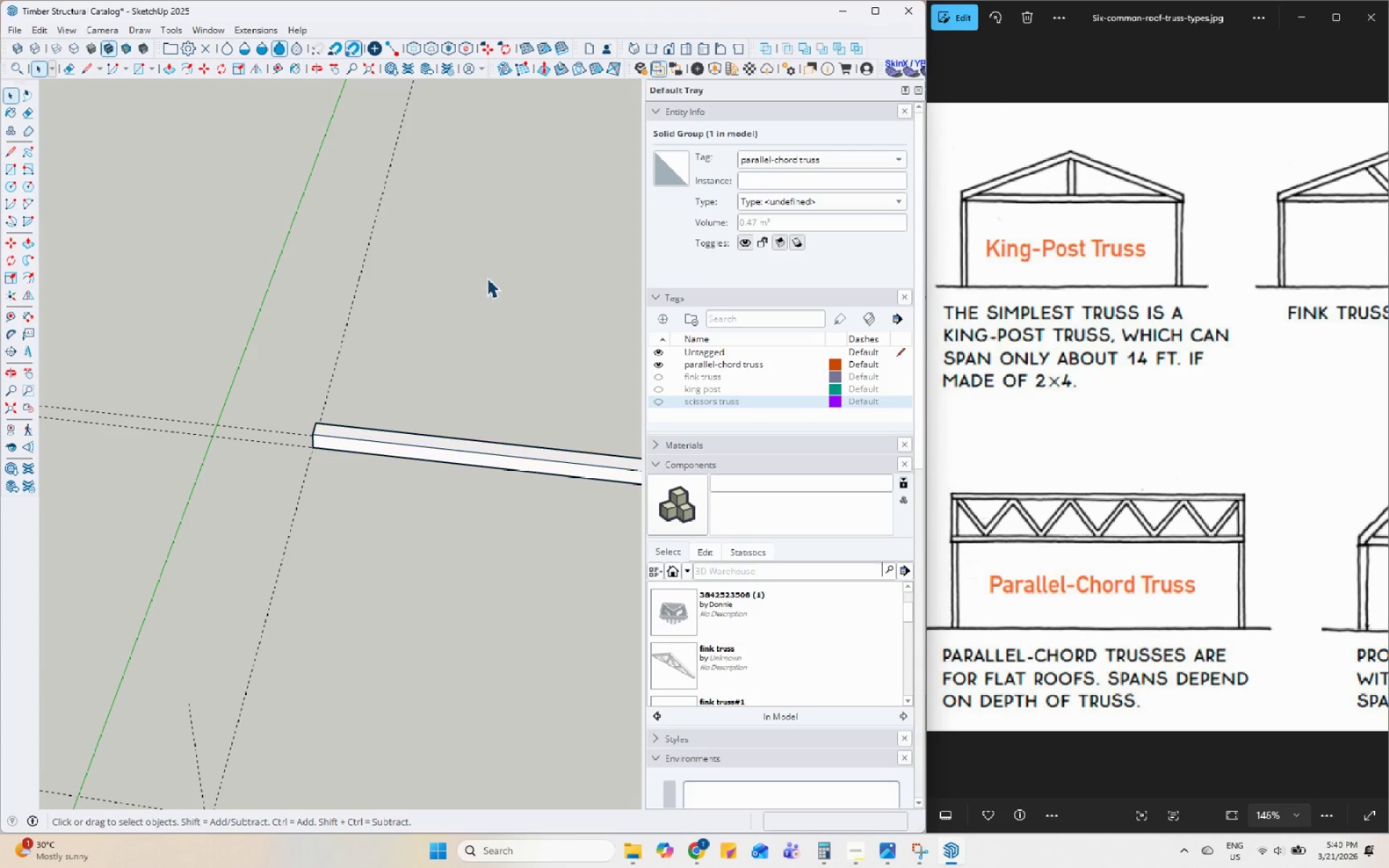 
scroll: coordinate [425, 548], scroll_direction: up, amount: 1.0
 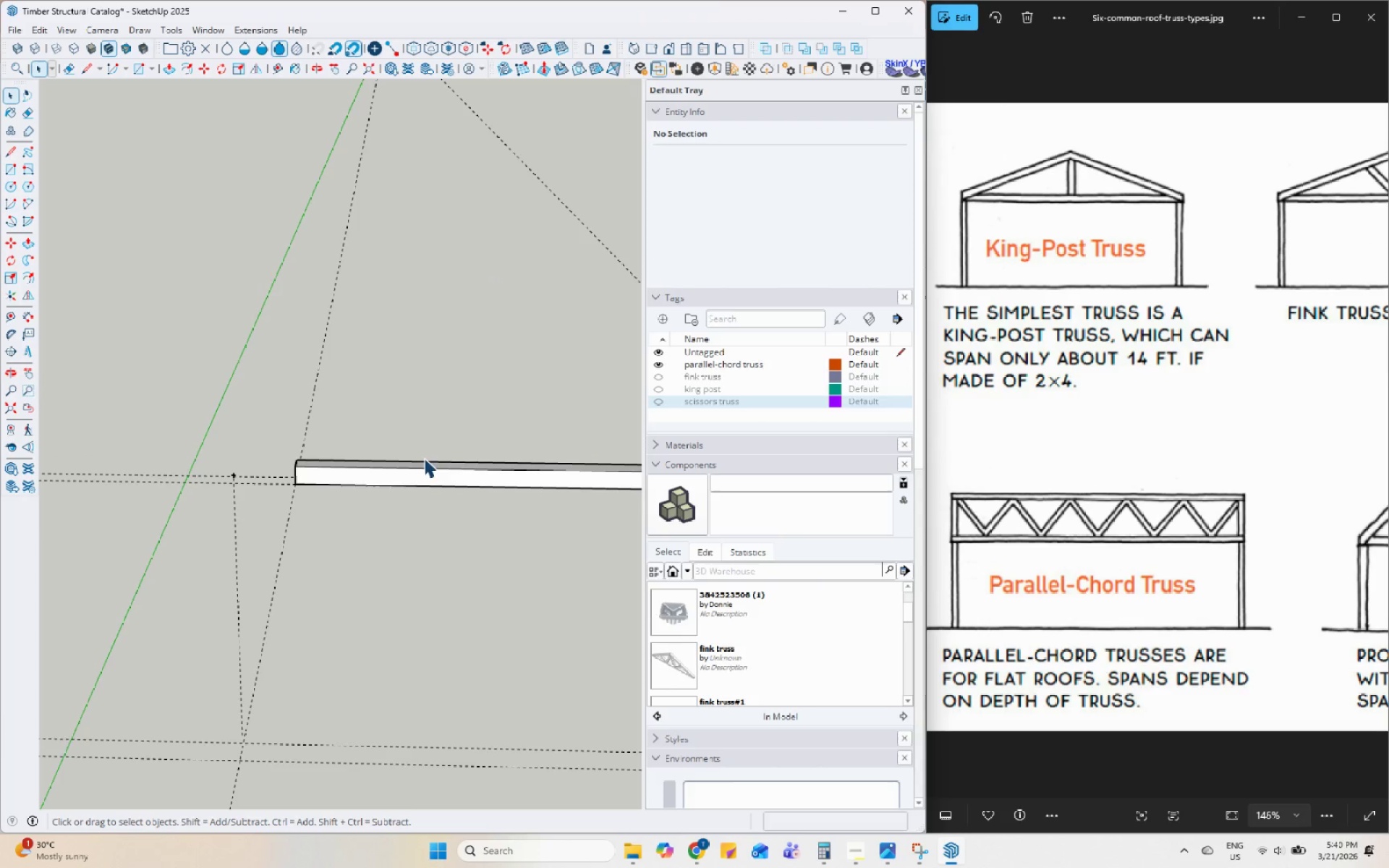 
double_click([401, 477])
 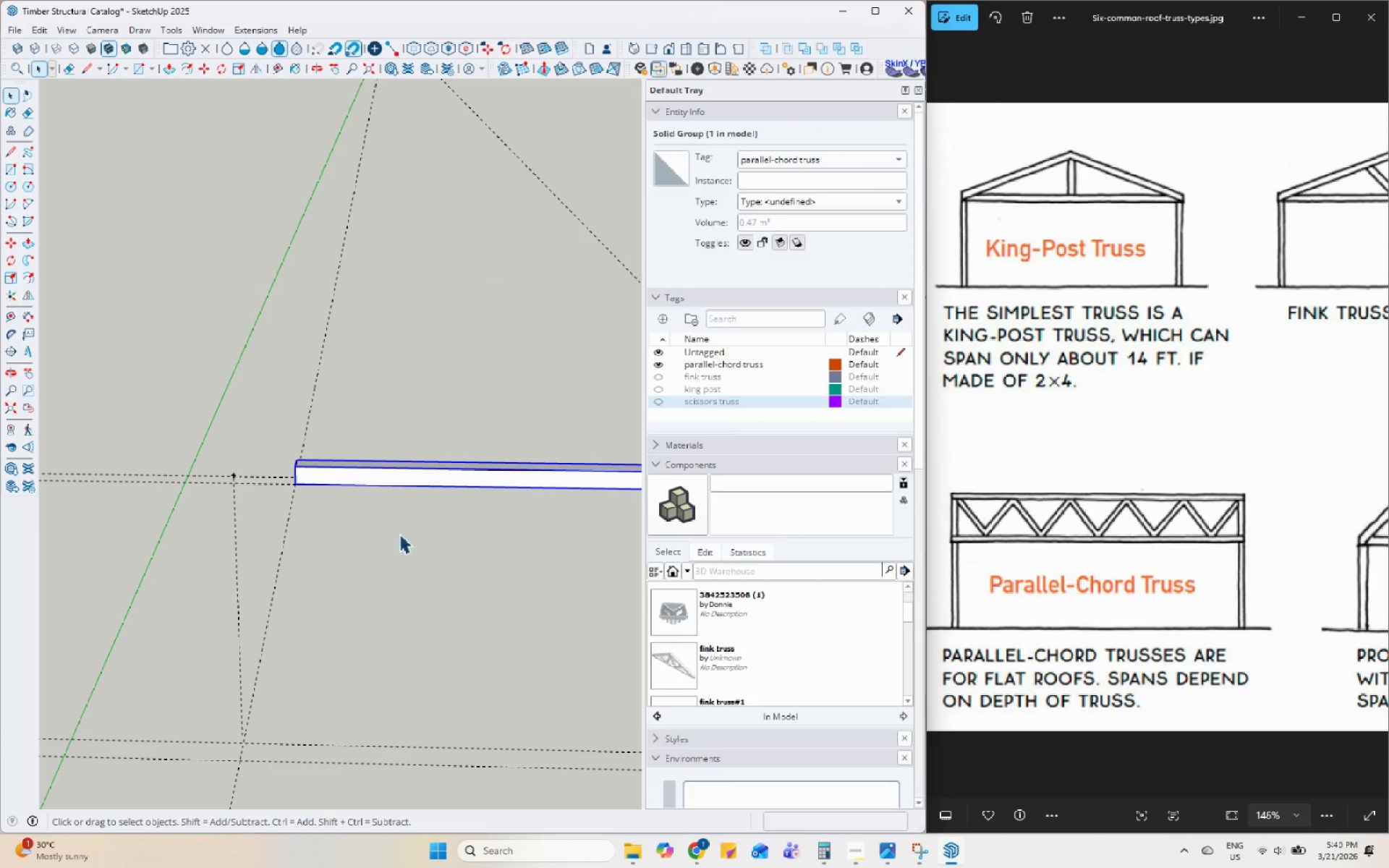 
key(M)
 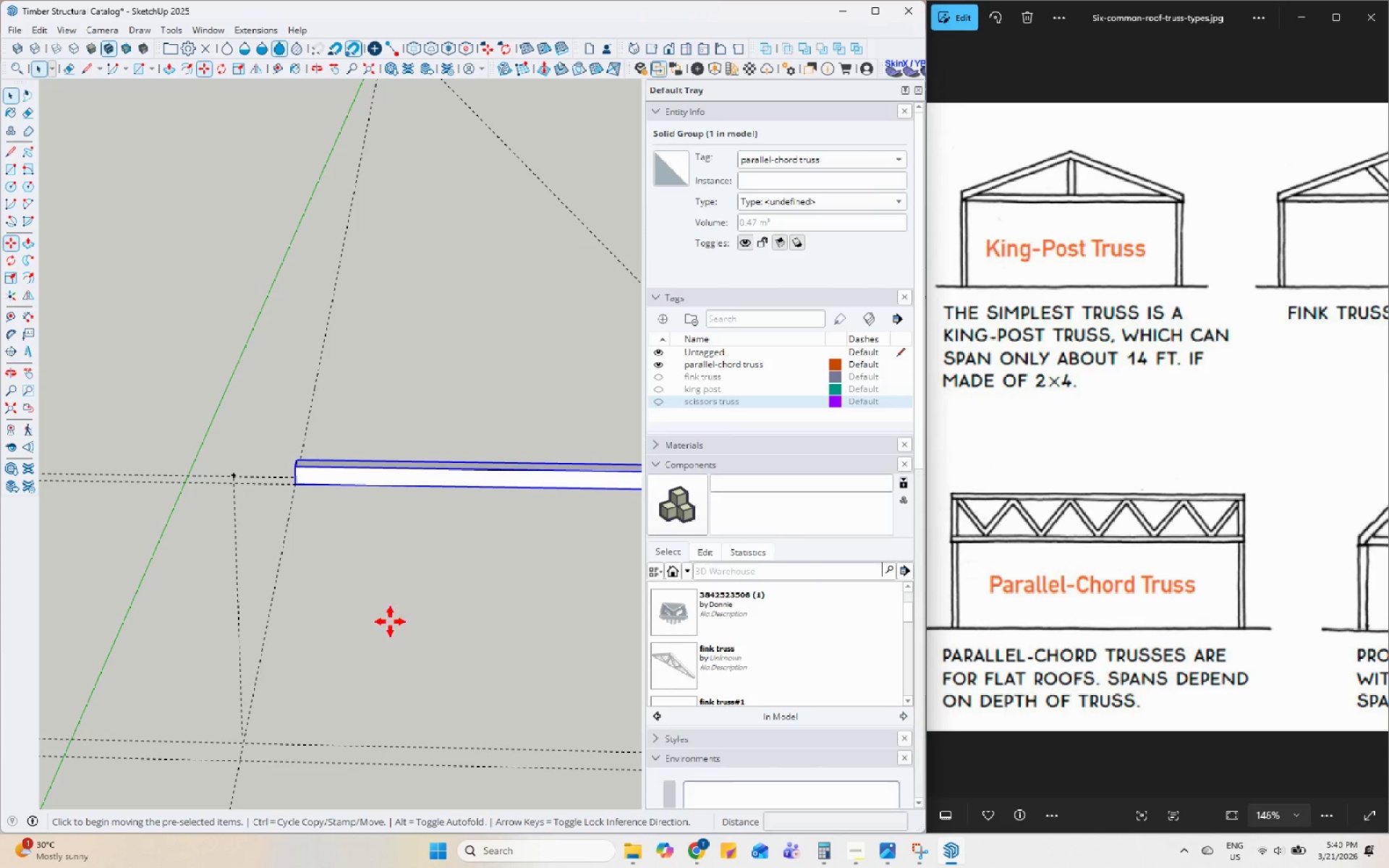 
left_click([390, 622])
 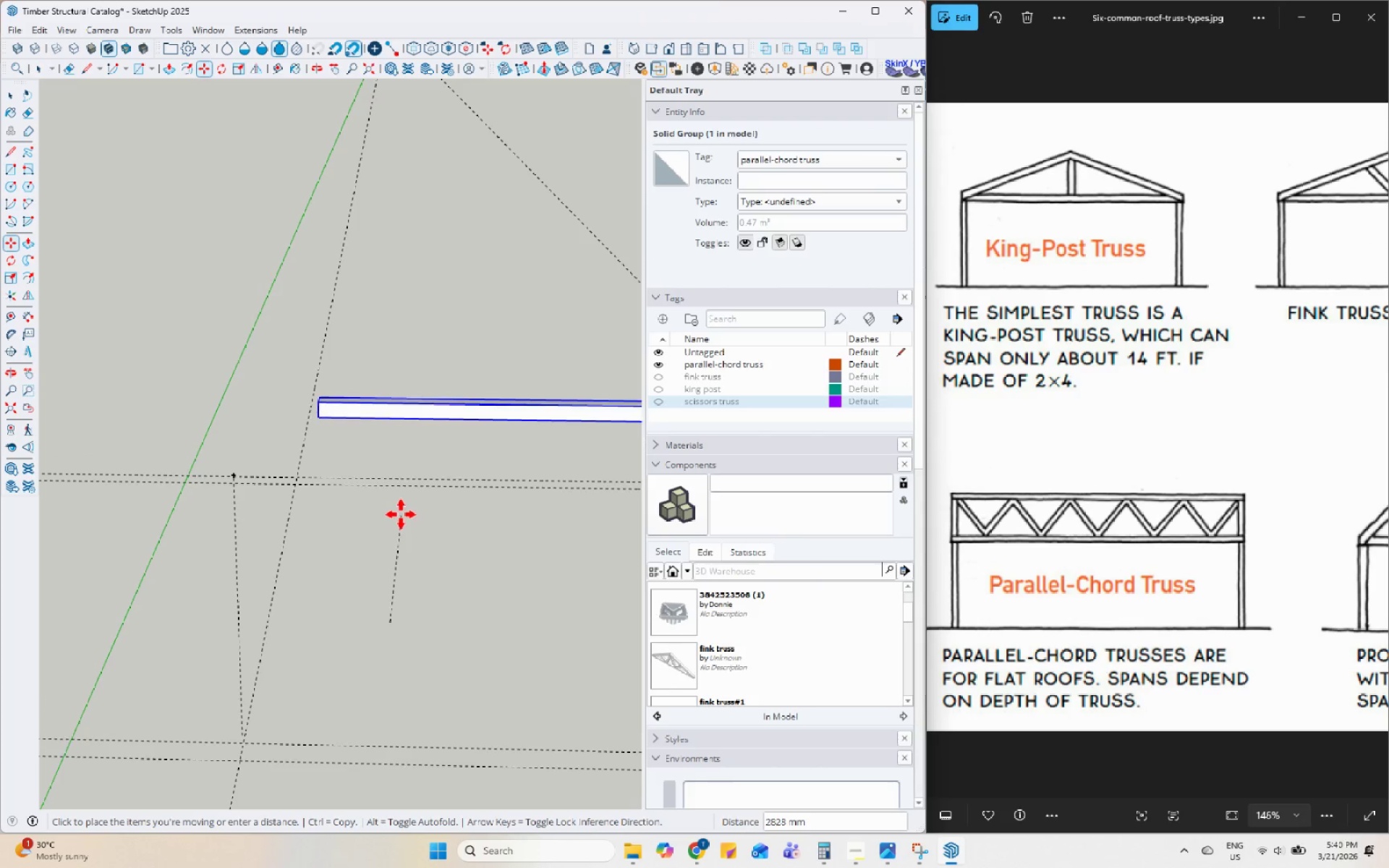 
key(Control+ControlLeft)
 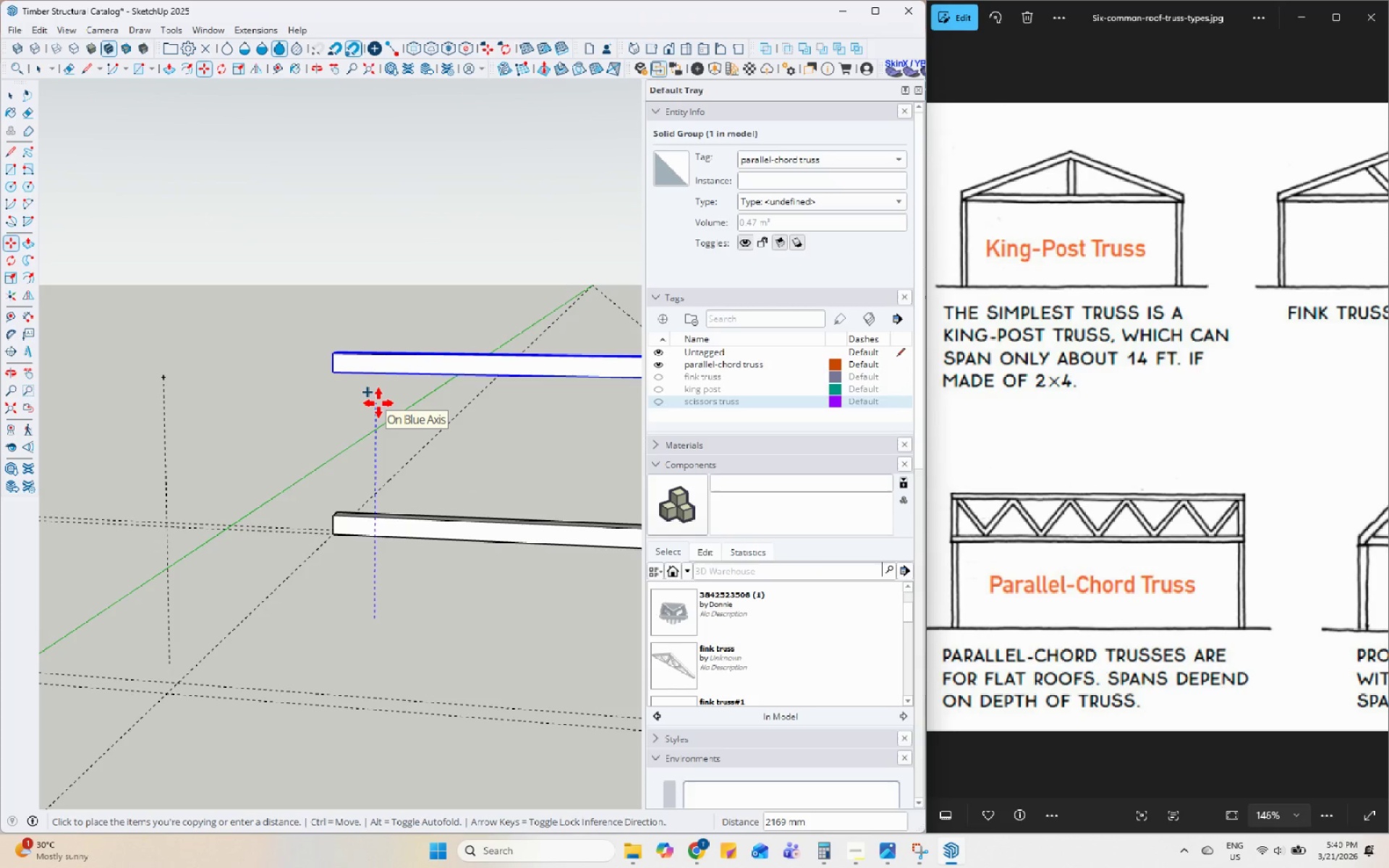 
wait(11.95)
 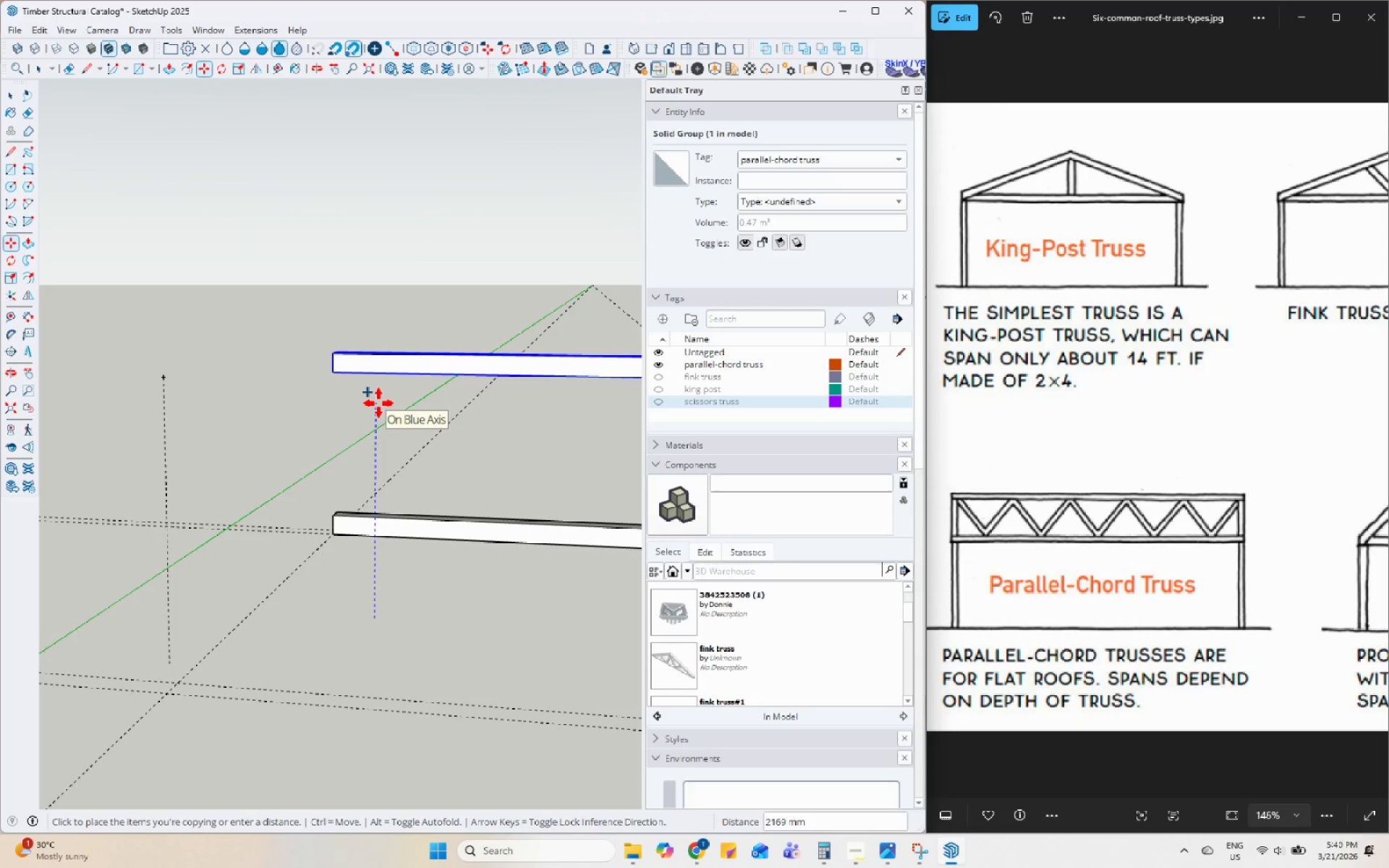 
type(2000)
 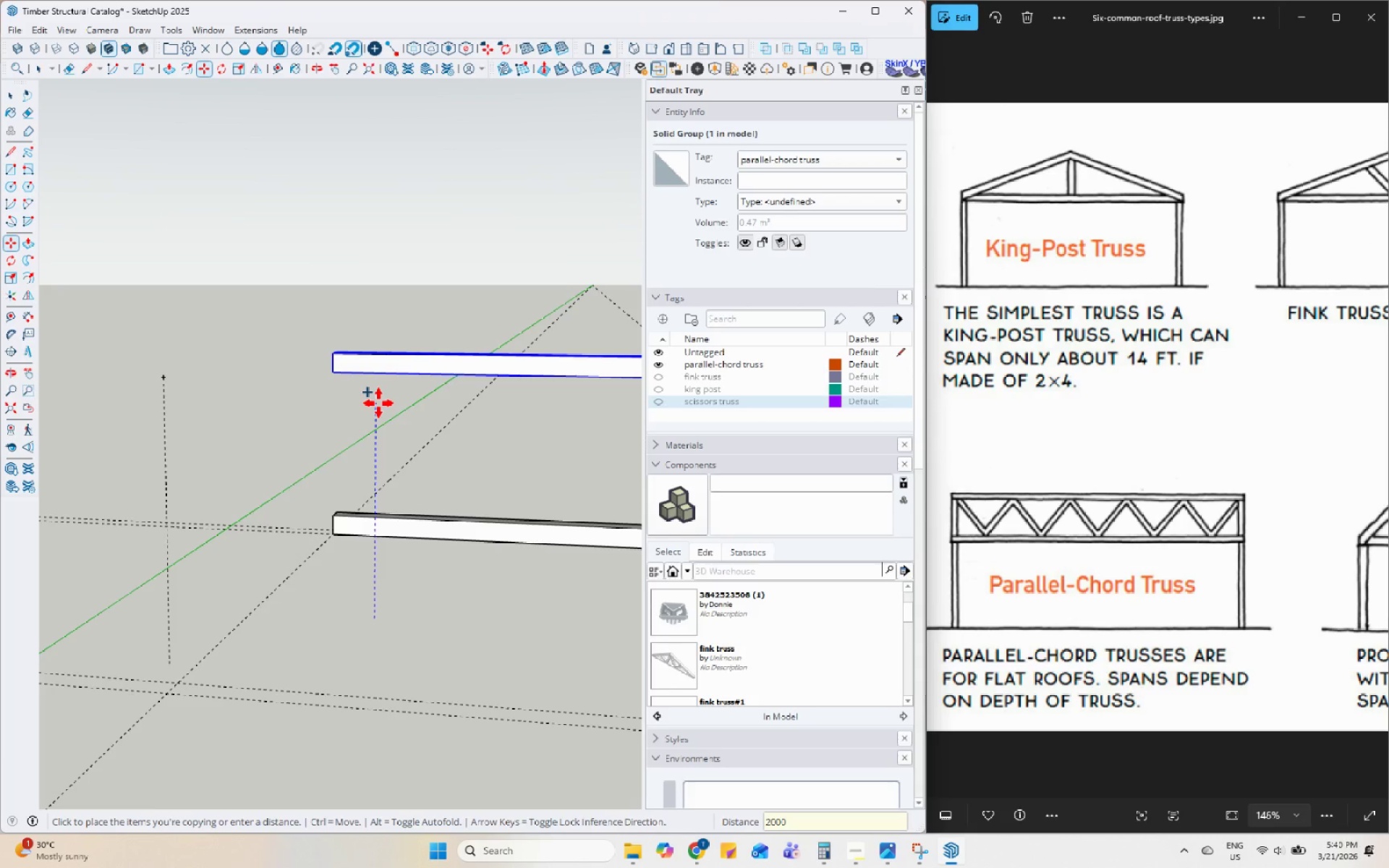 
key(Enter)
 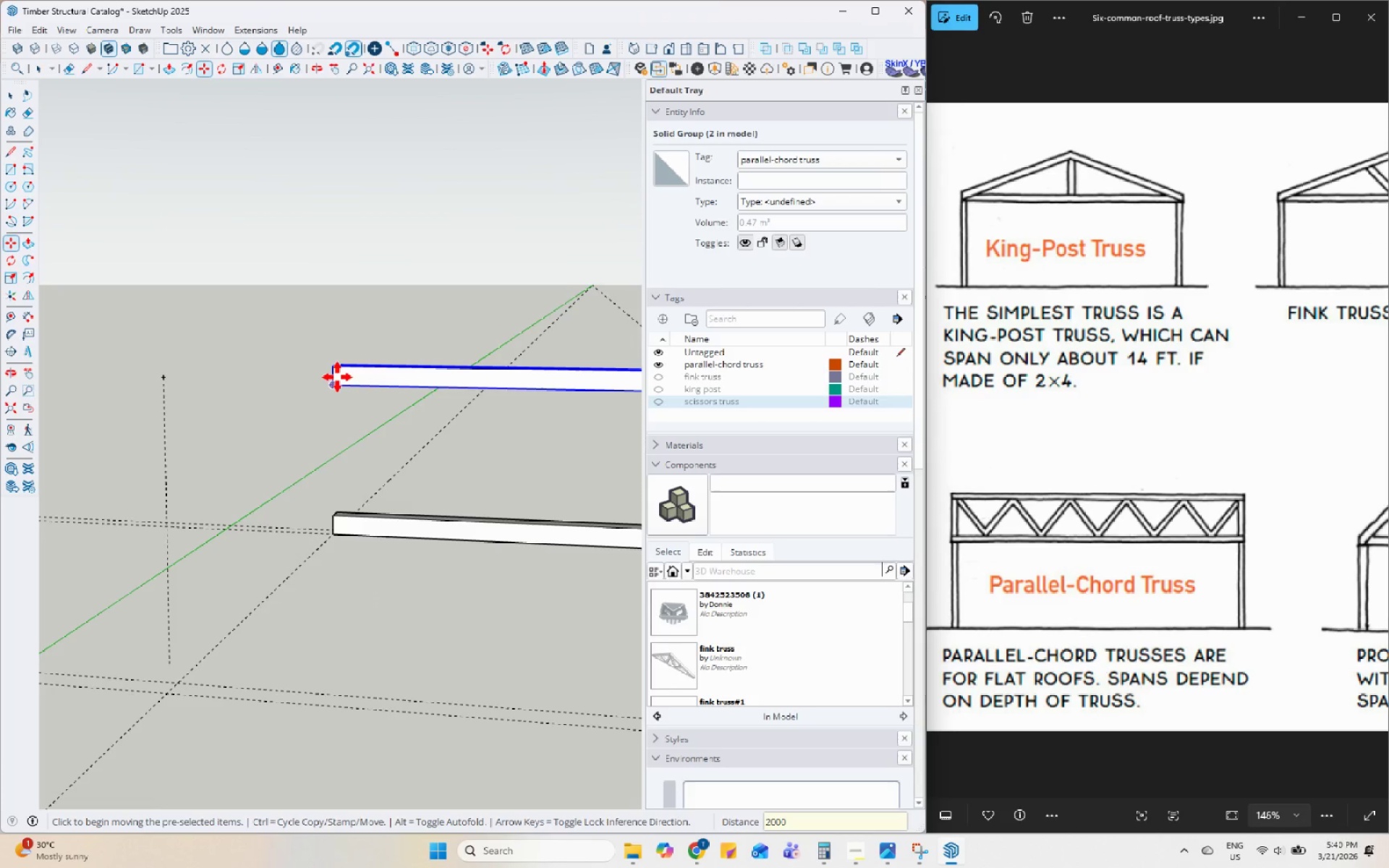 
left_click([334, 367])
 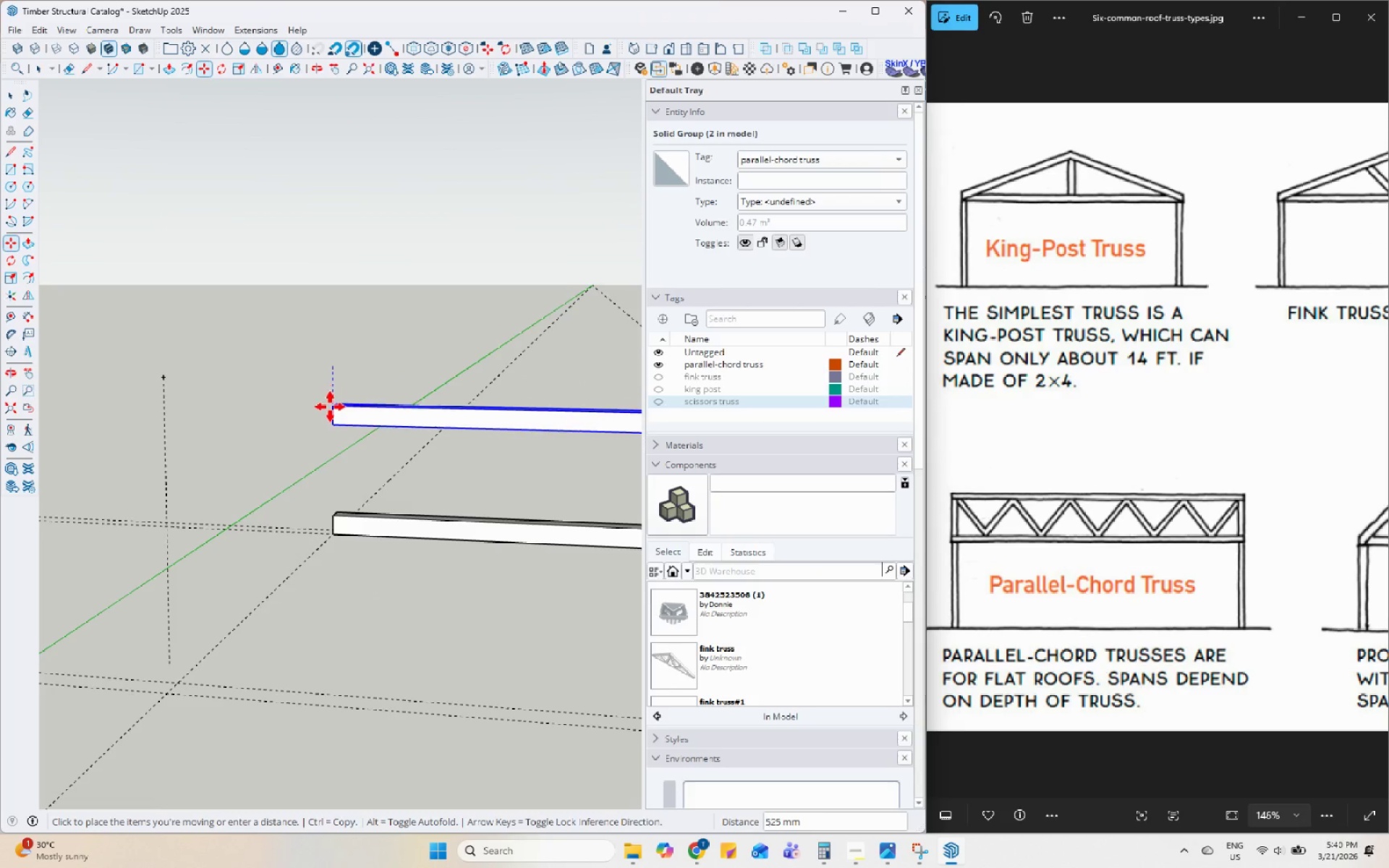 
key(Control+ControlLeft)
 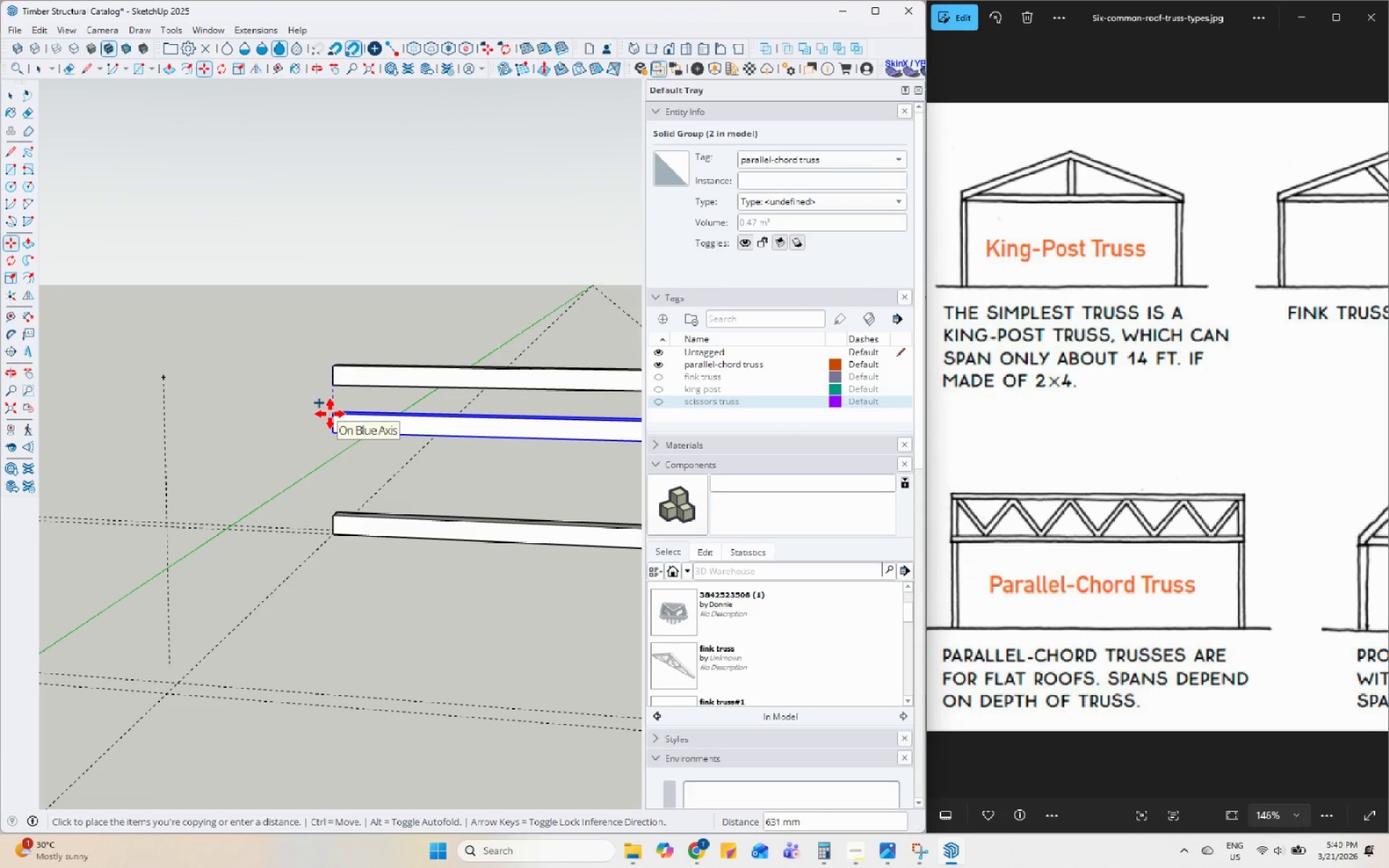 
left_click([330, 414])
 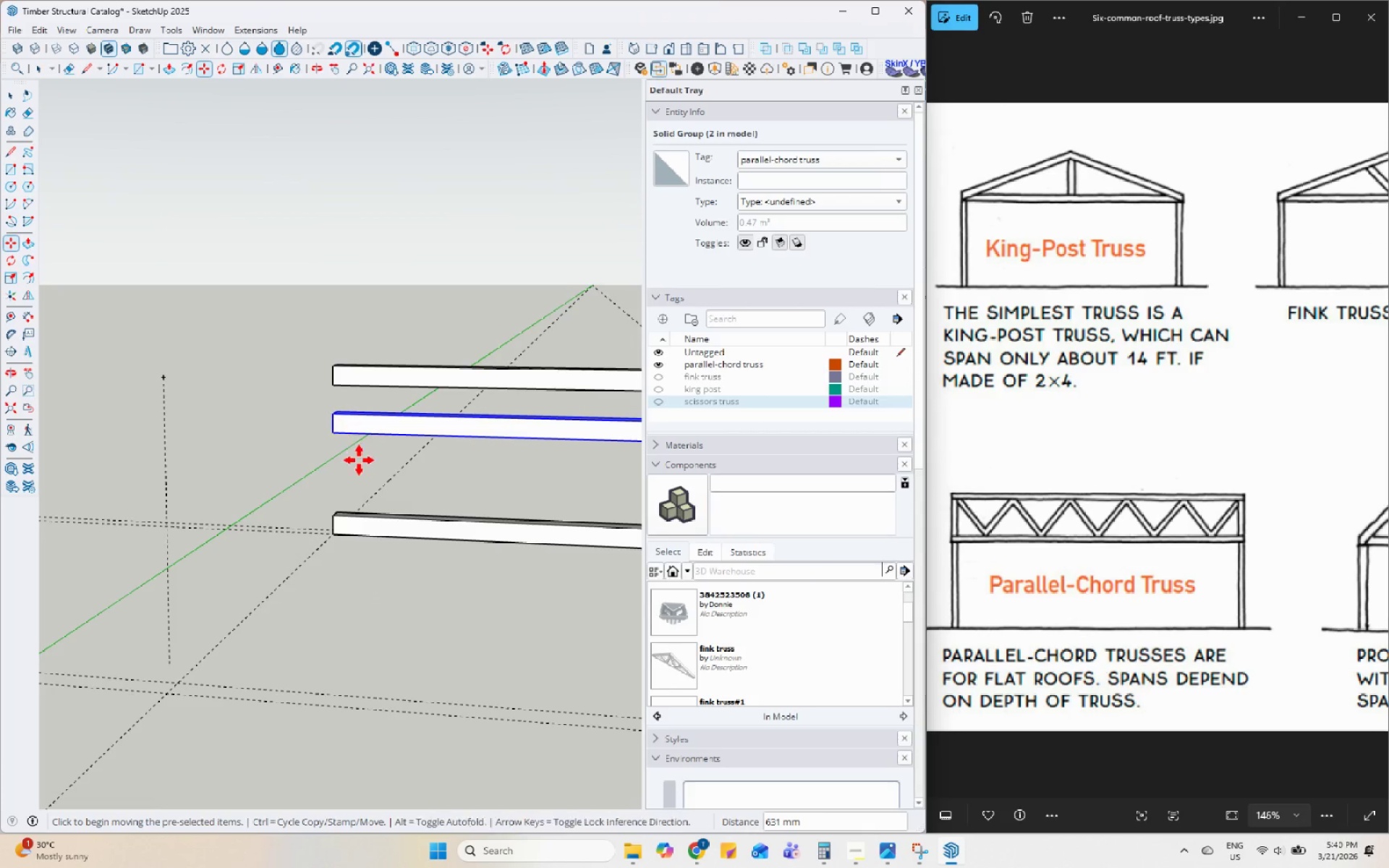 
key(Space)
 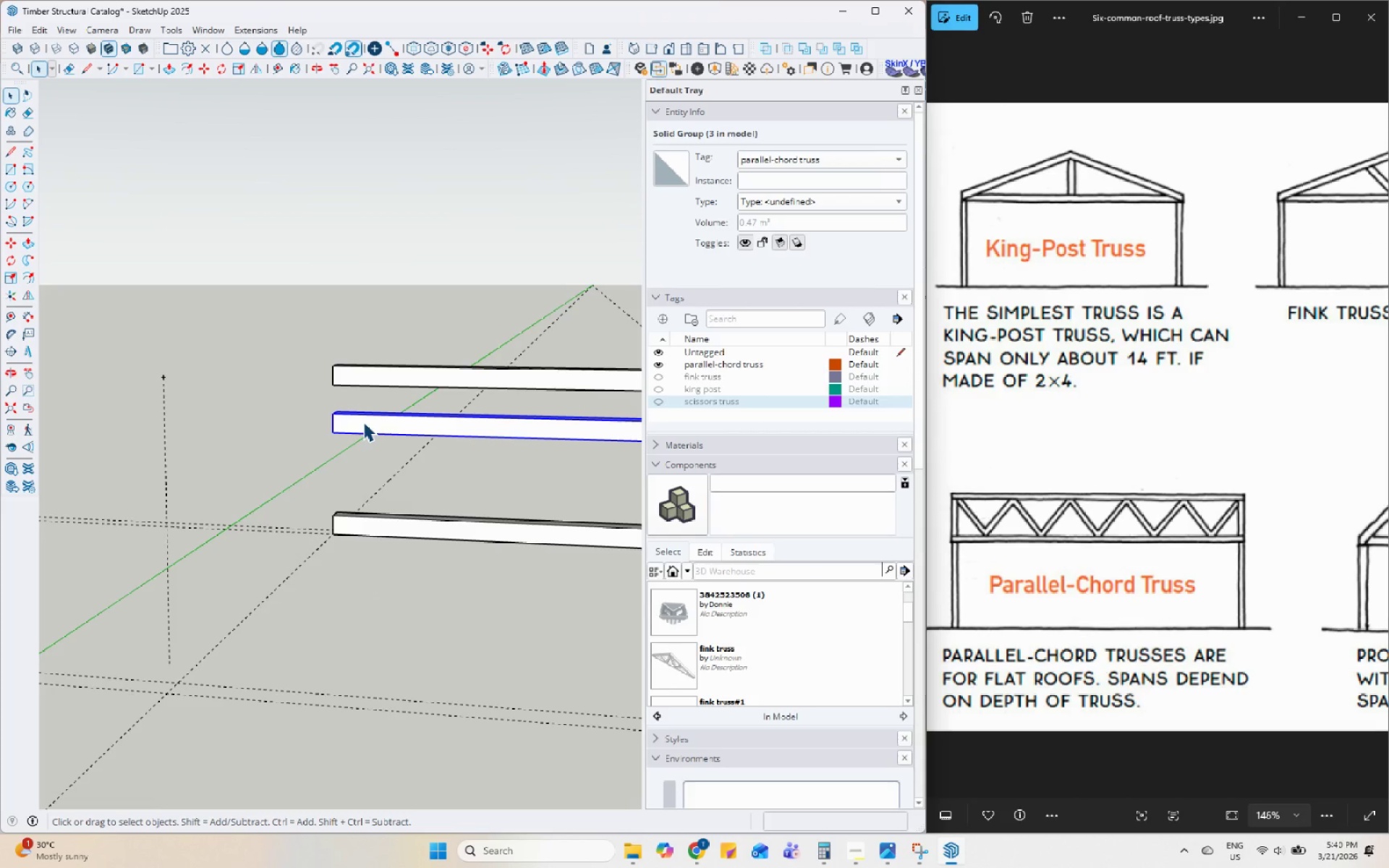 
key(Q)
 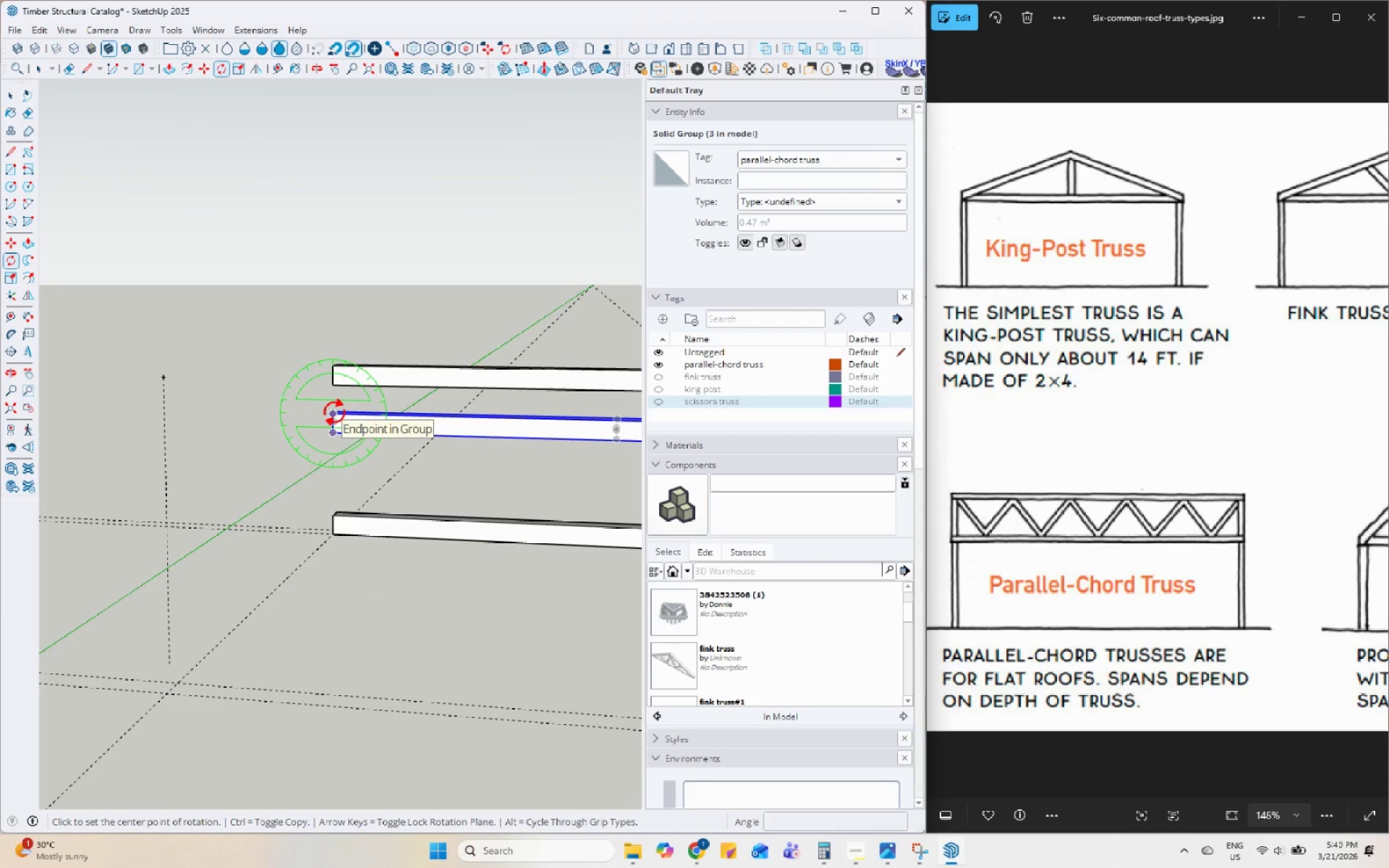 
left_click([334, 412])
 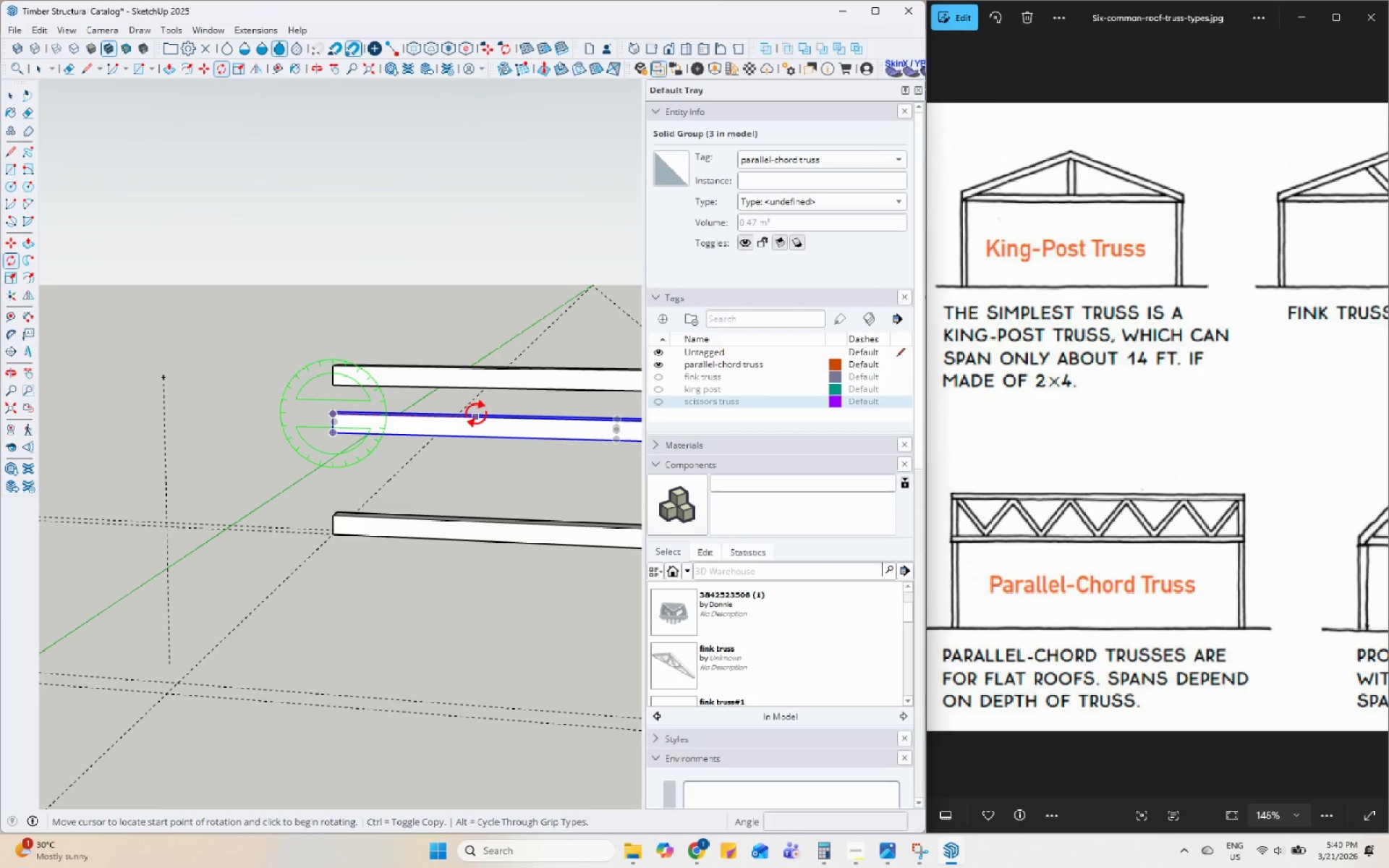 
left_click([480, 413])
 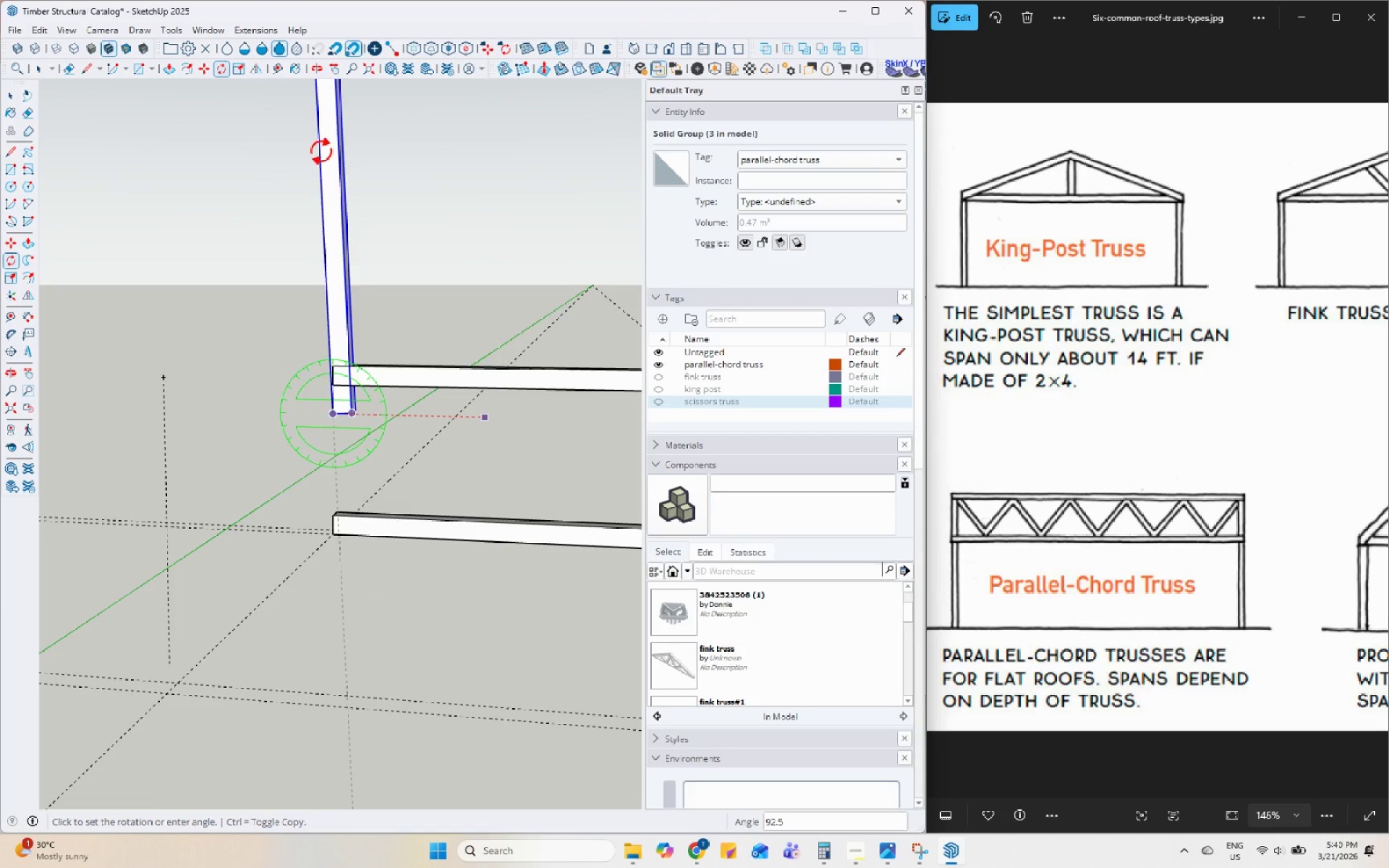 
left_click([331, 150])
 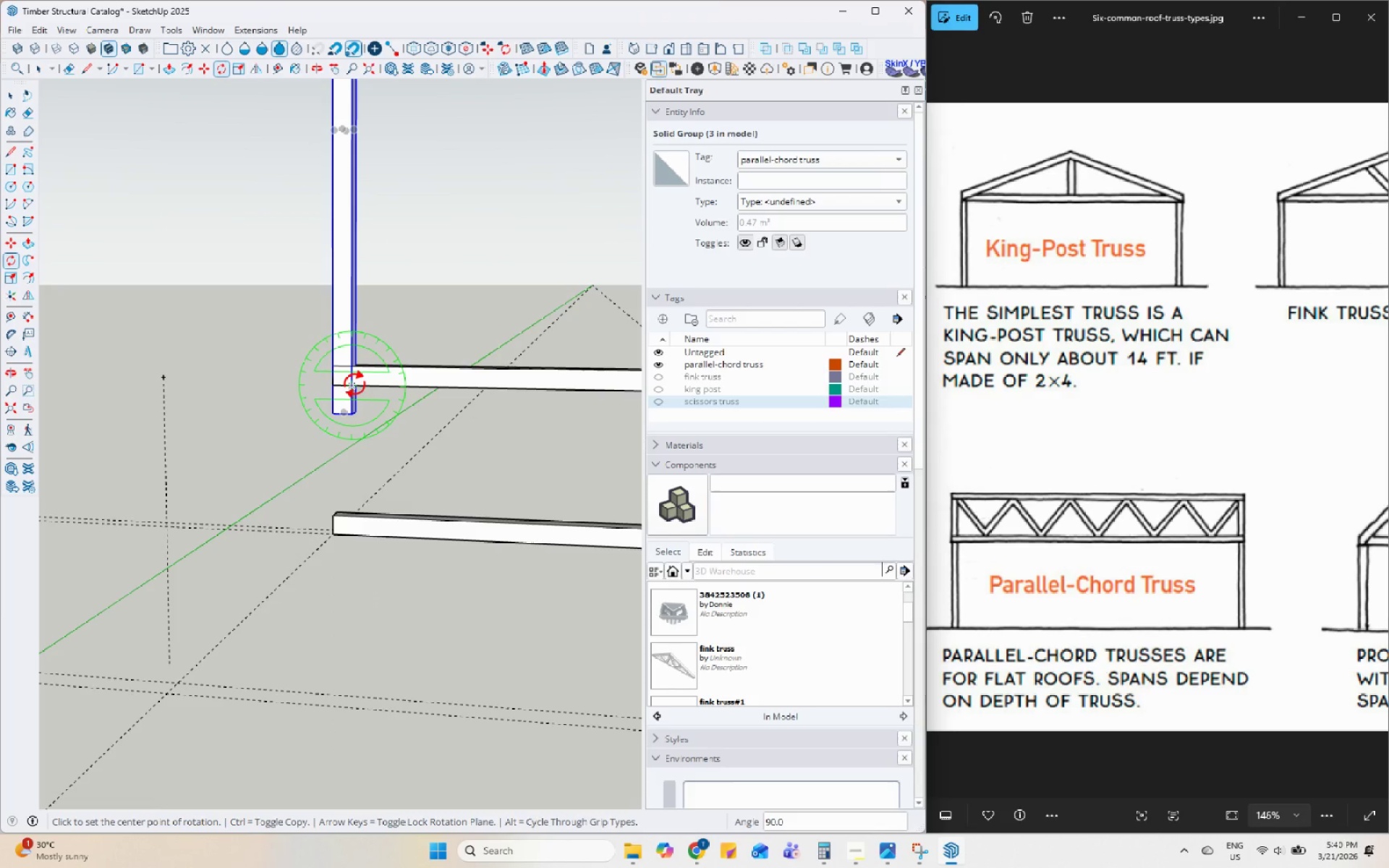 
key(M)
 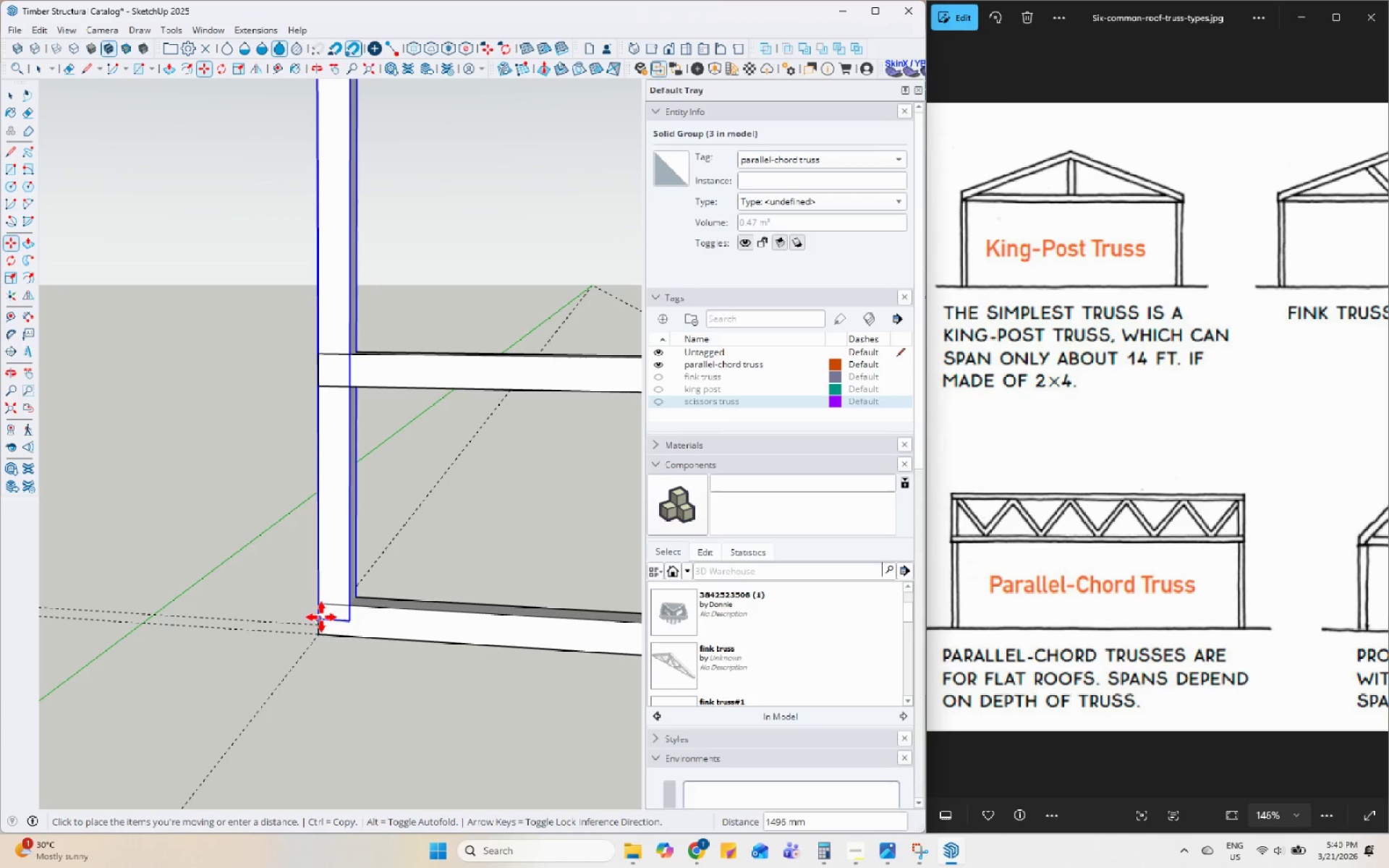 
scroll: coordinate [354, 384], scroll_direction: up, amount: 5.0
 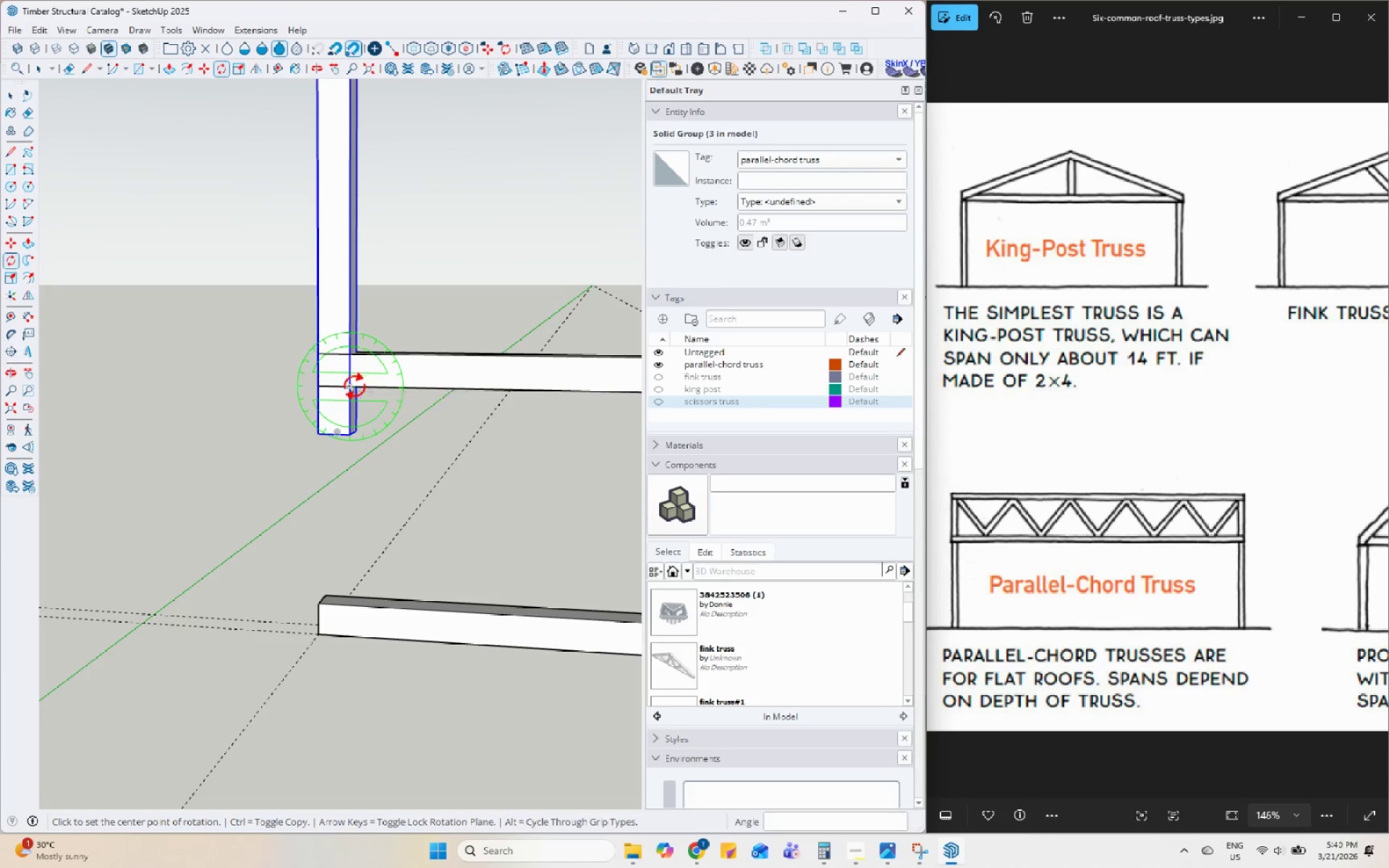 
left_click([320, 603])
 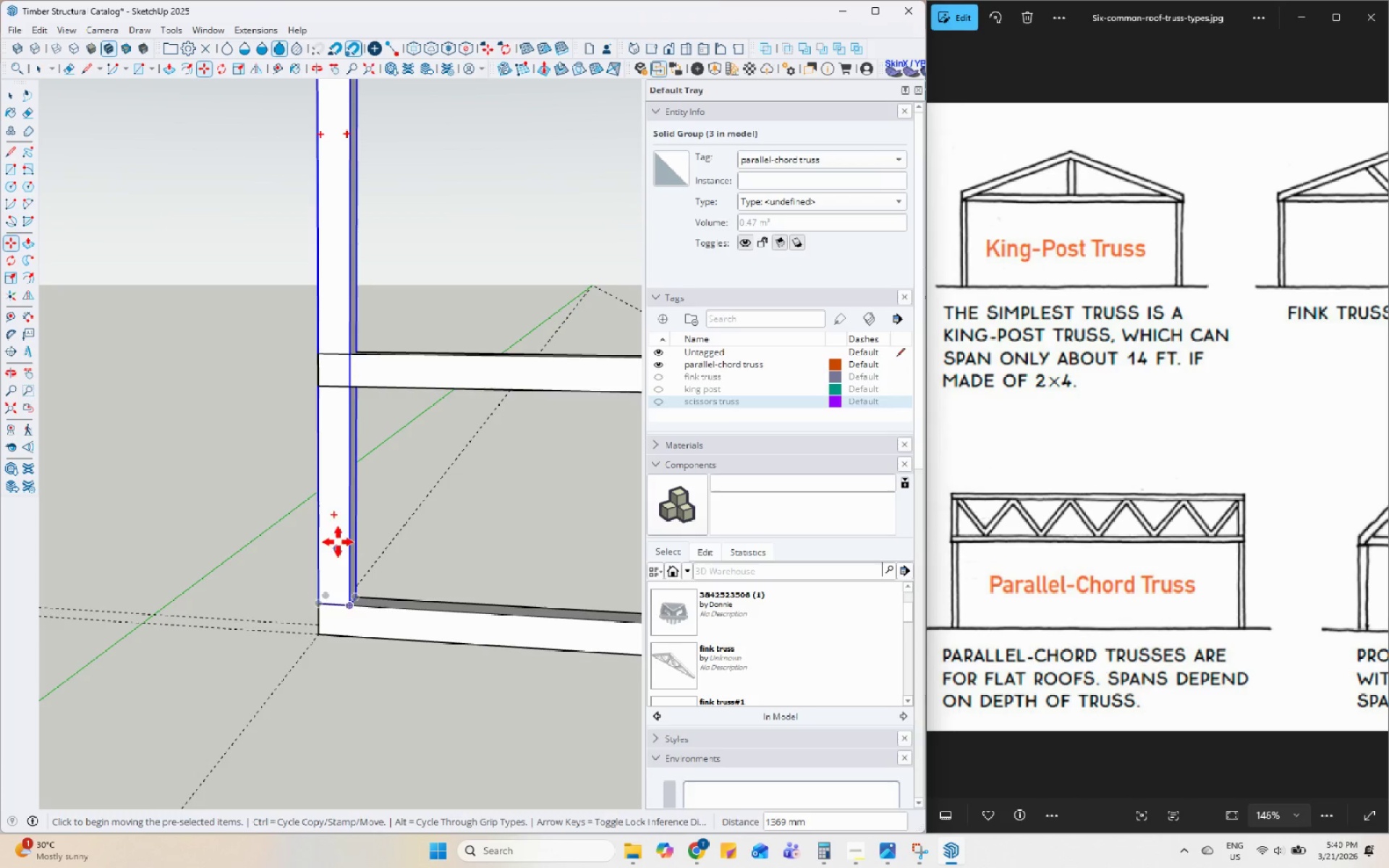 
scroll: coordinate [375, 429], scroll_direction: down, amount: 10.0
 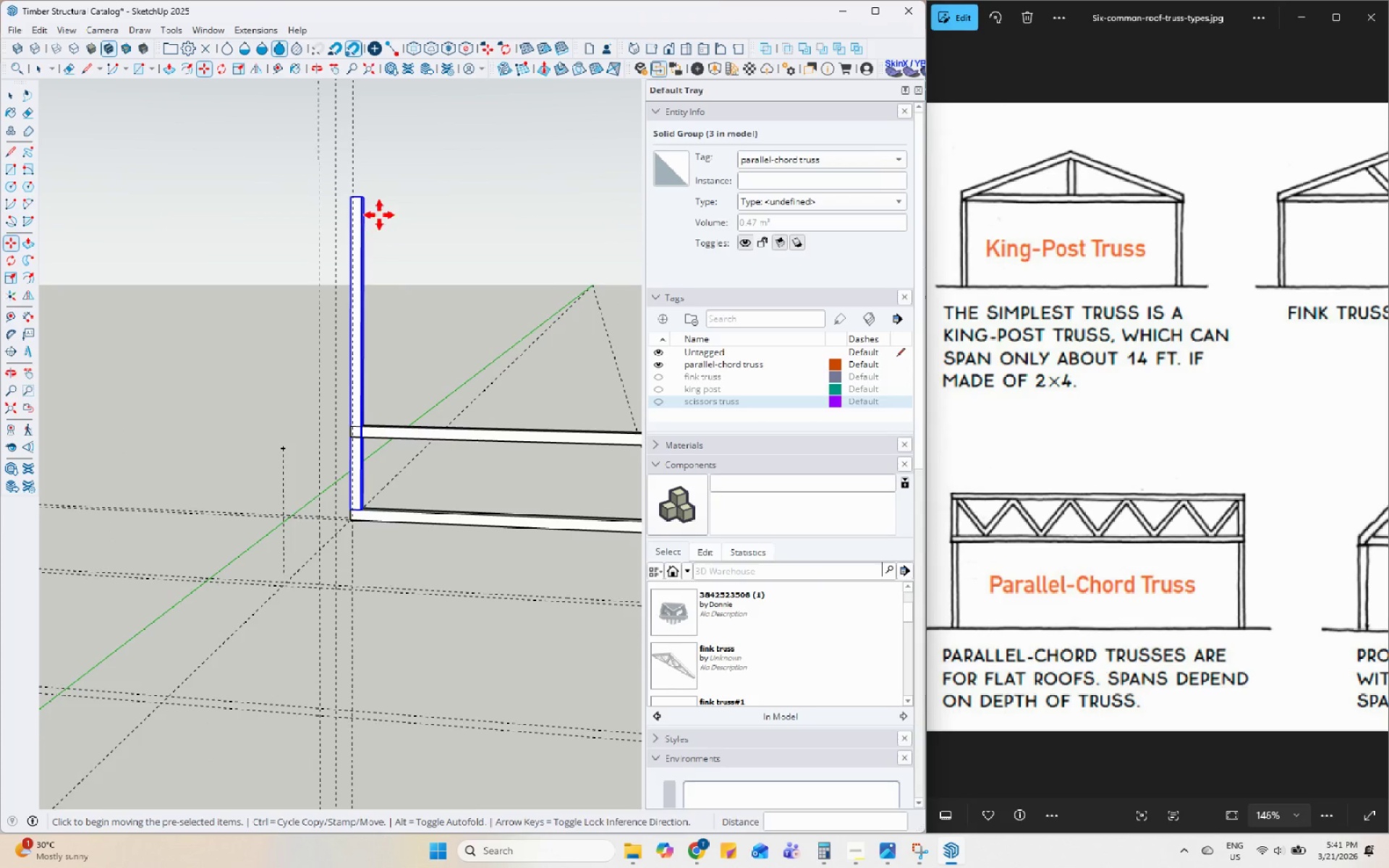 
scroll: coordinate [375, 205], scroll_direction: up, amount: 9.0
 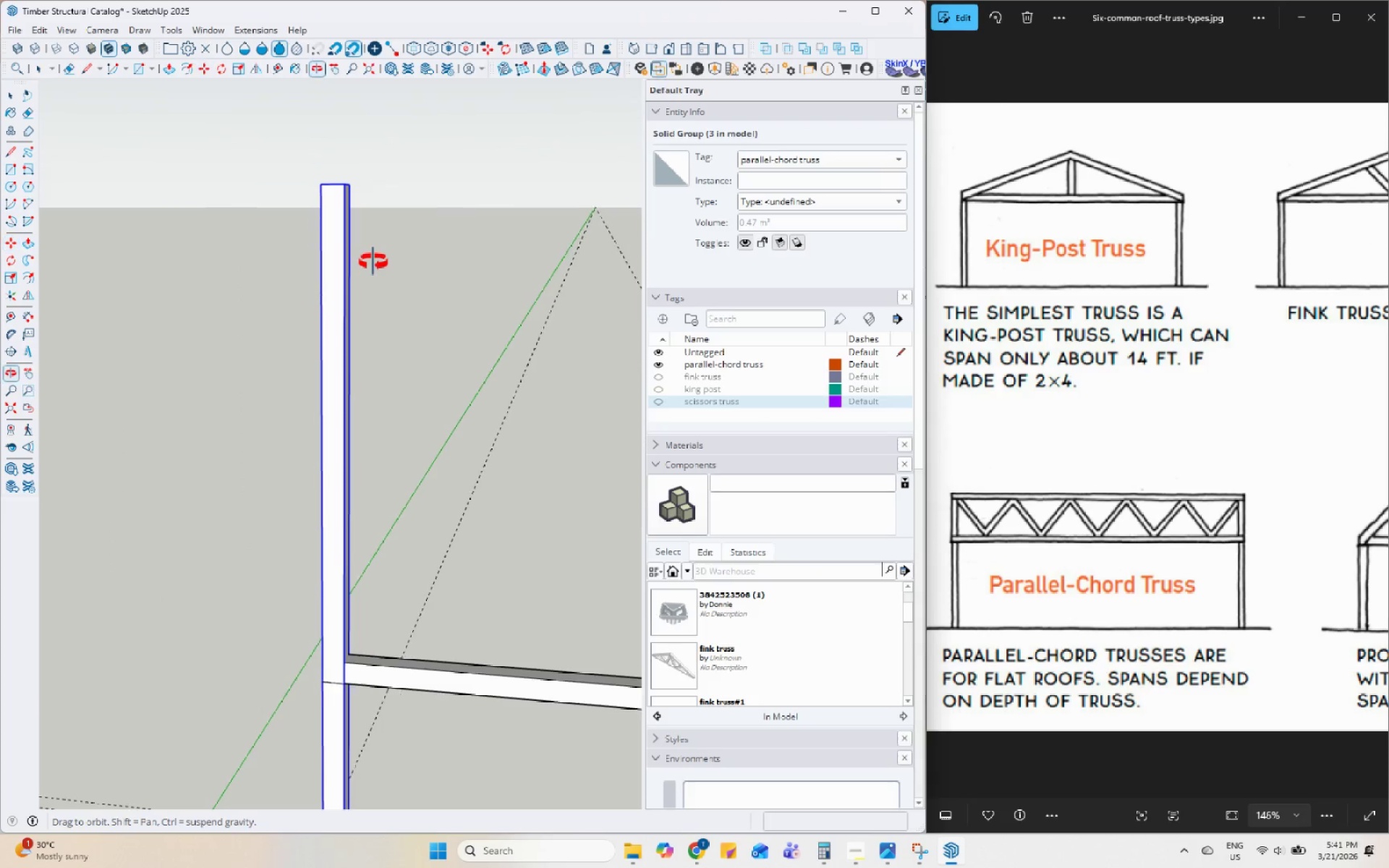 
key(P)
 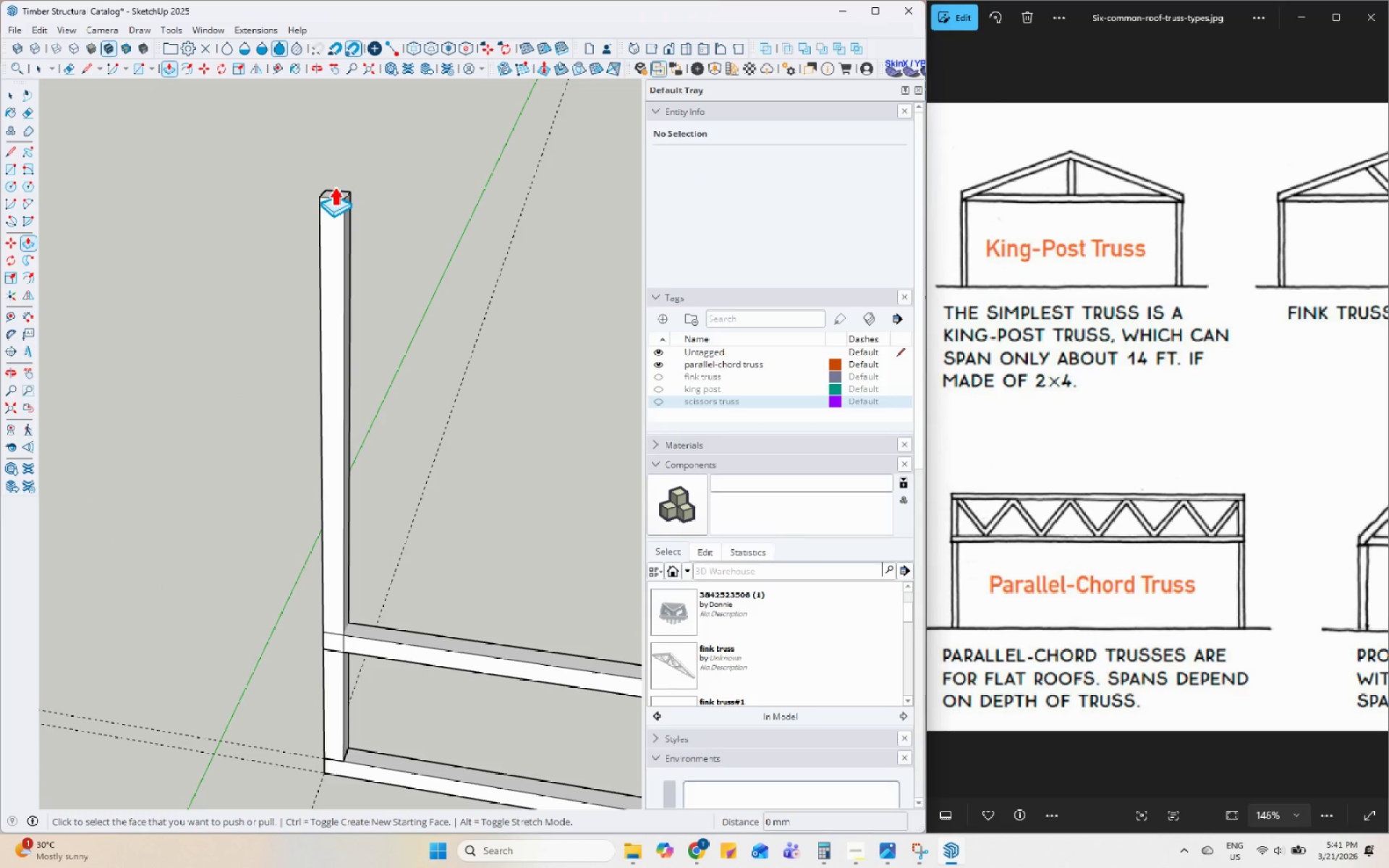 
key(Space)
 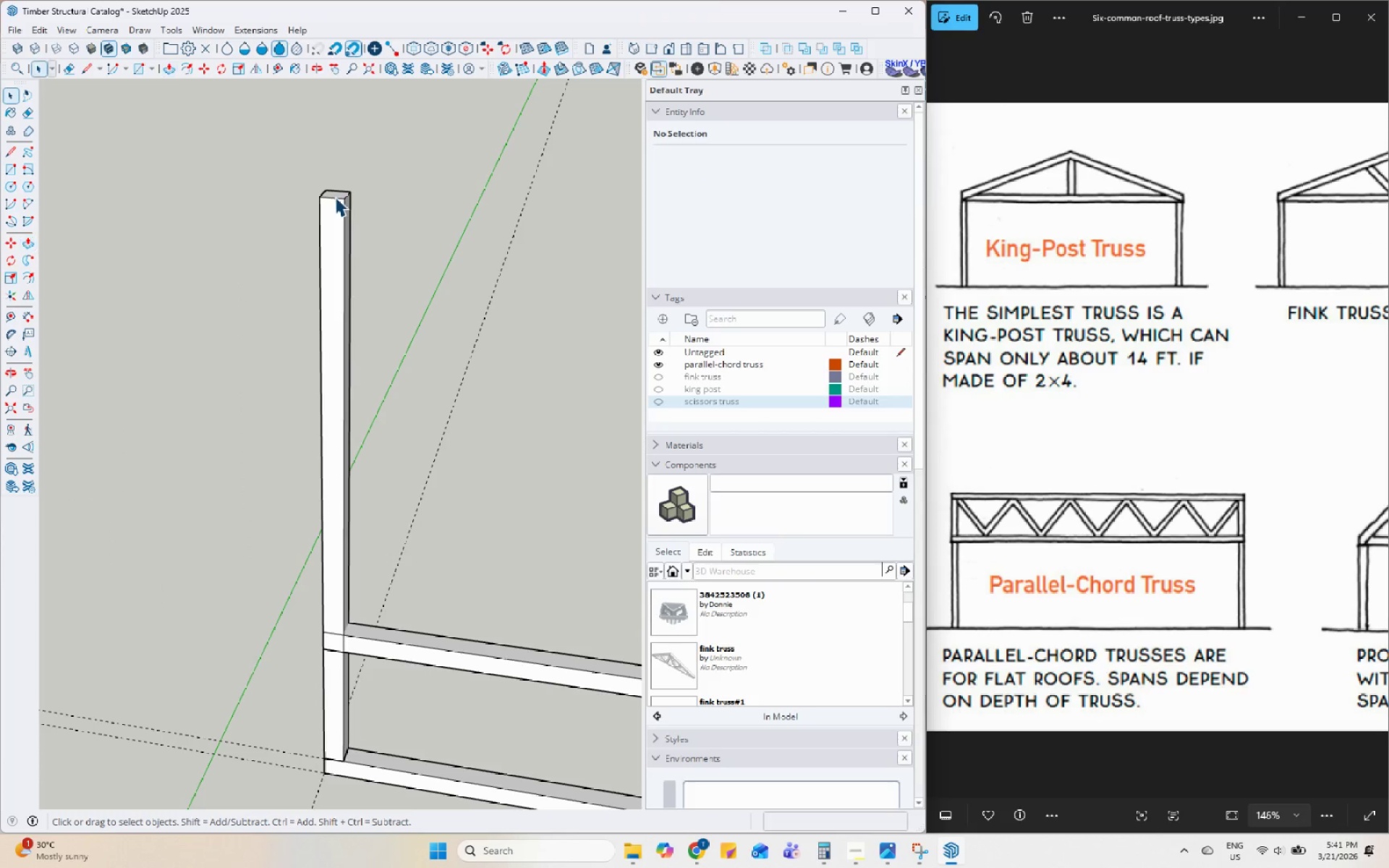 
double_click([335, 197])
 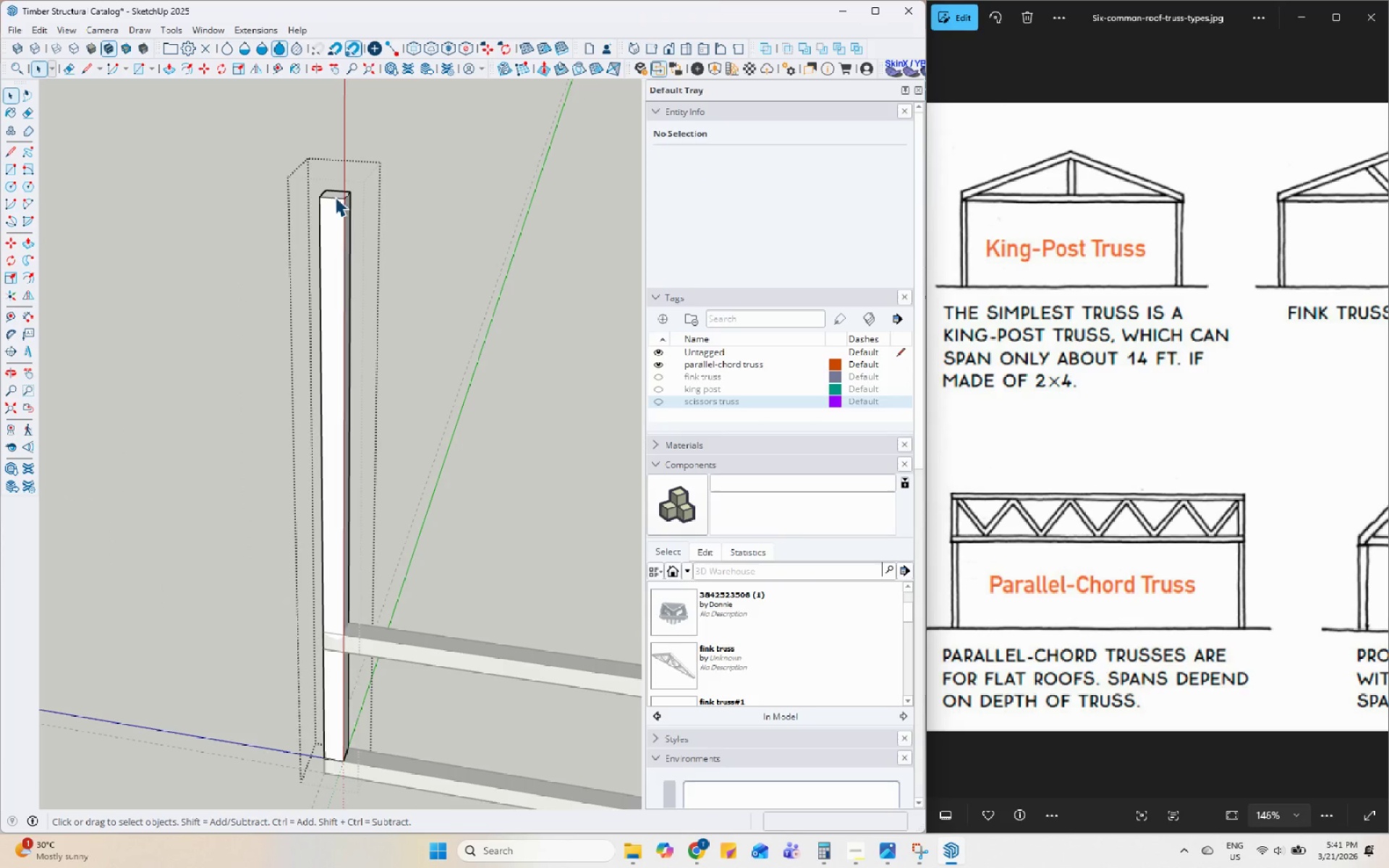 
triple_click([336, 191])
 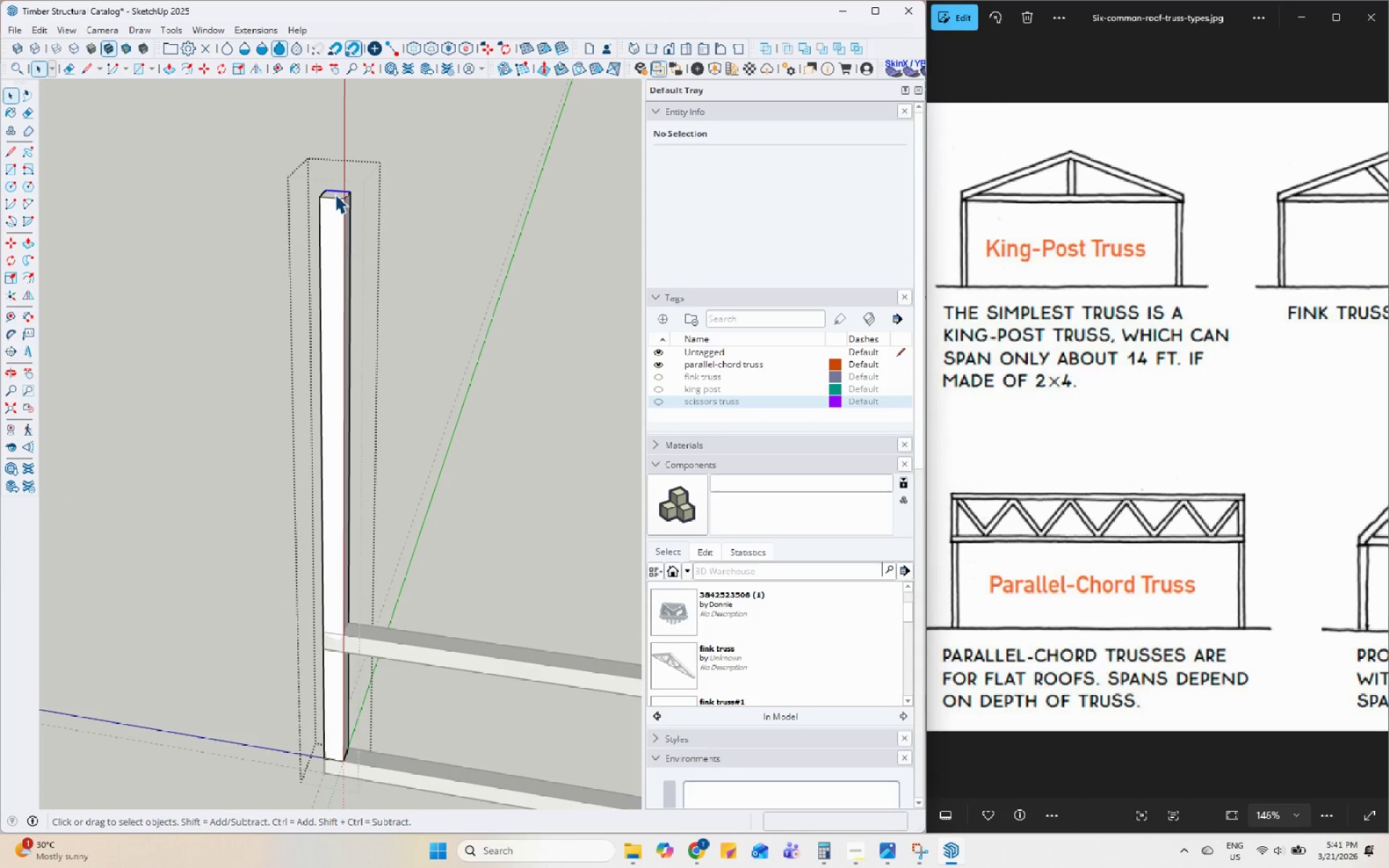 
triple_click([334, 195])
 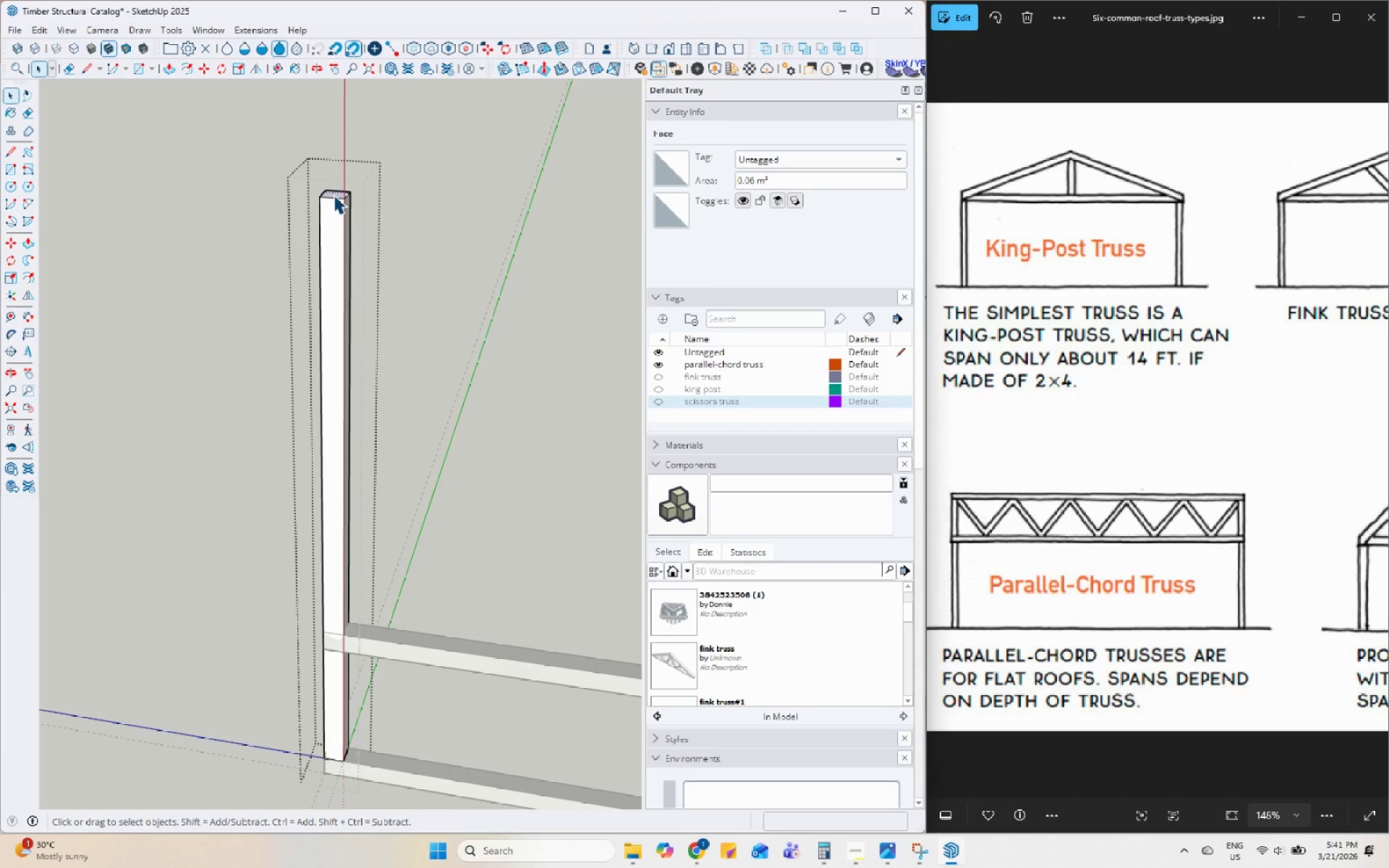 
key(P)
 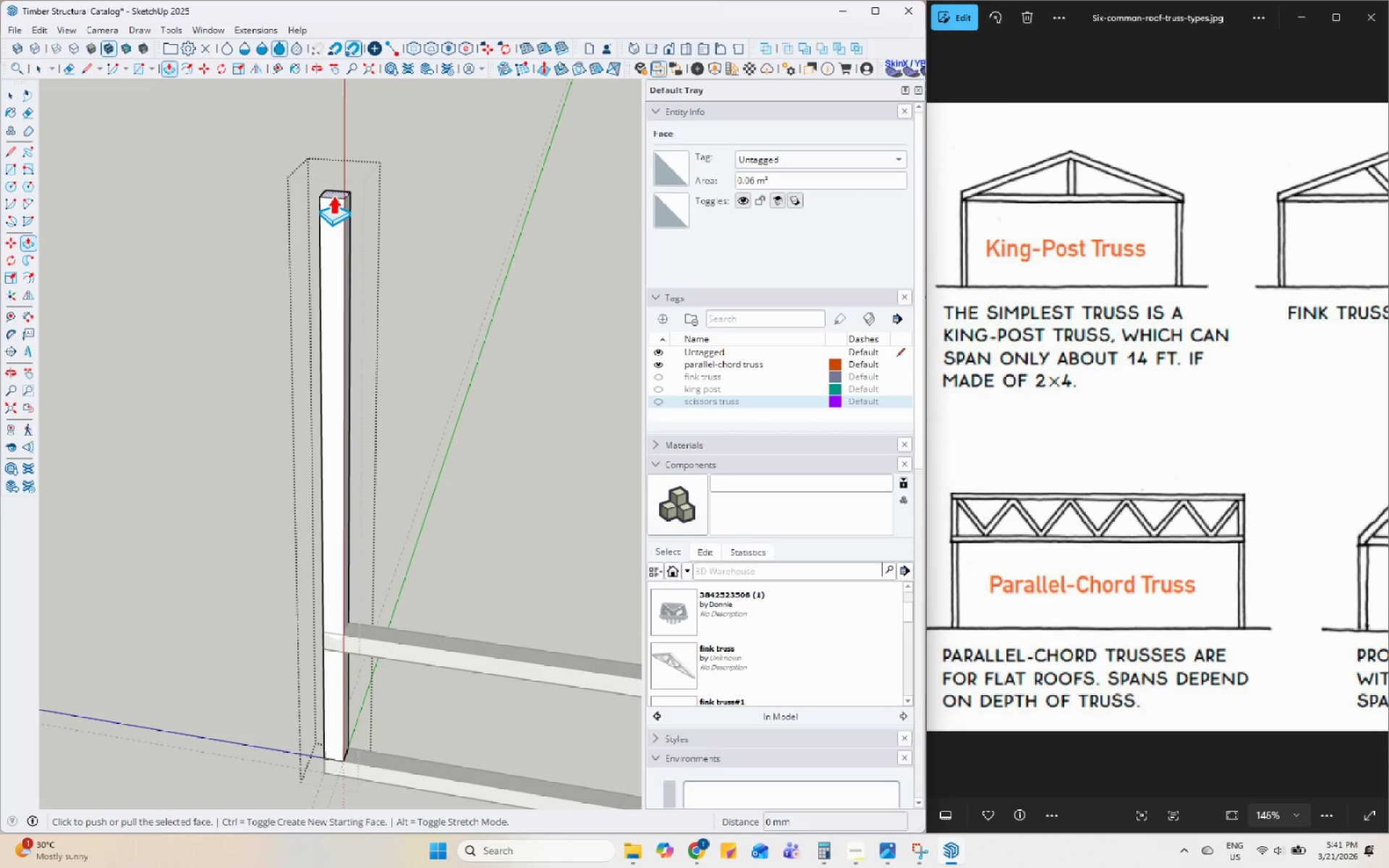 
left_click([334, 192])
 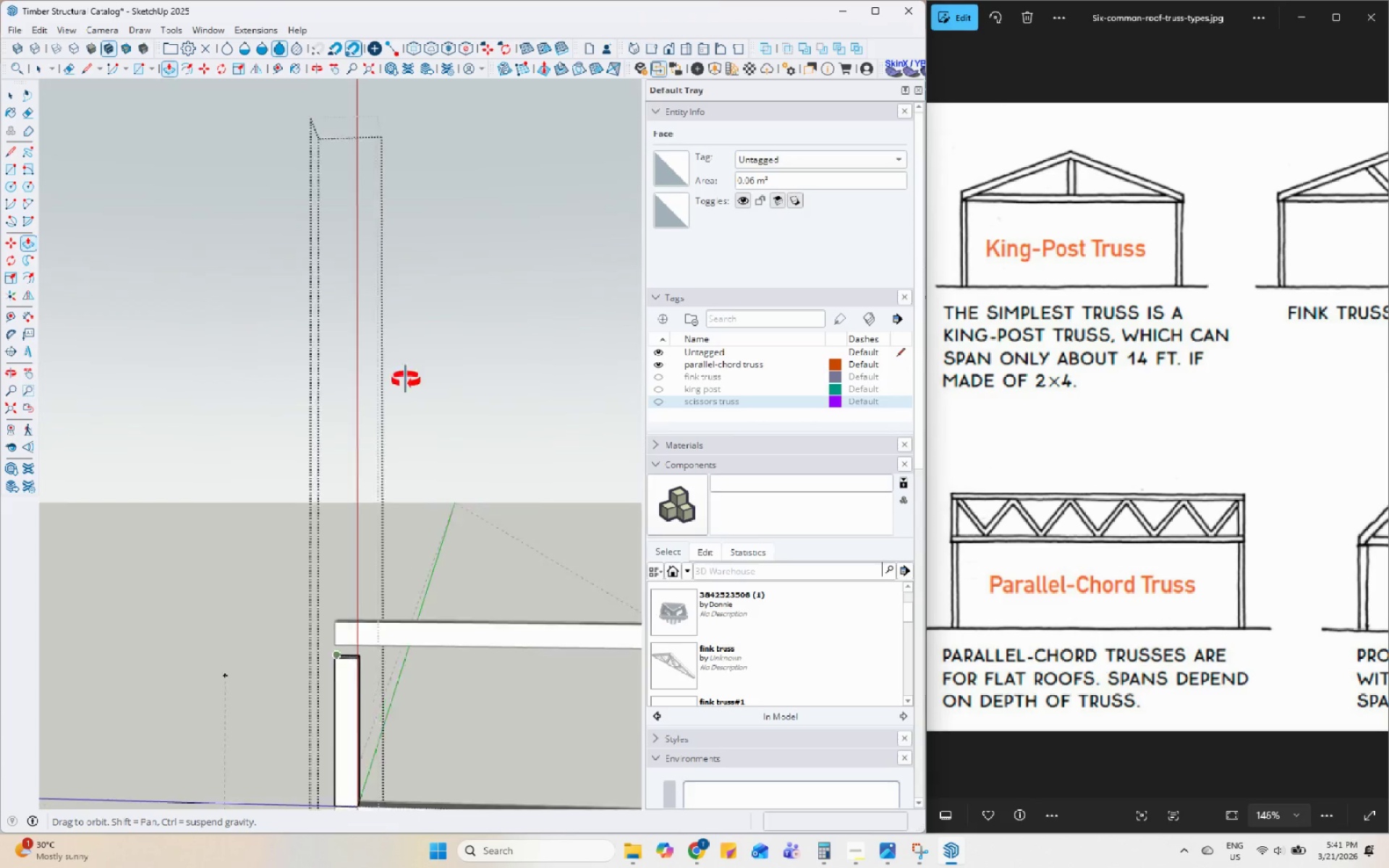 
left_click([360, 631])
 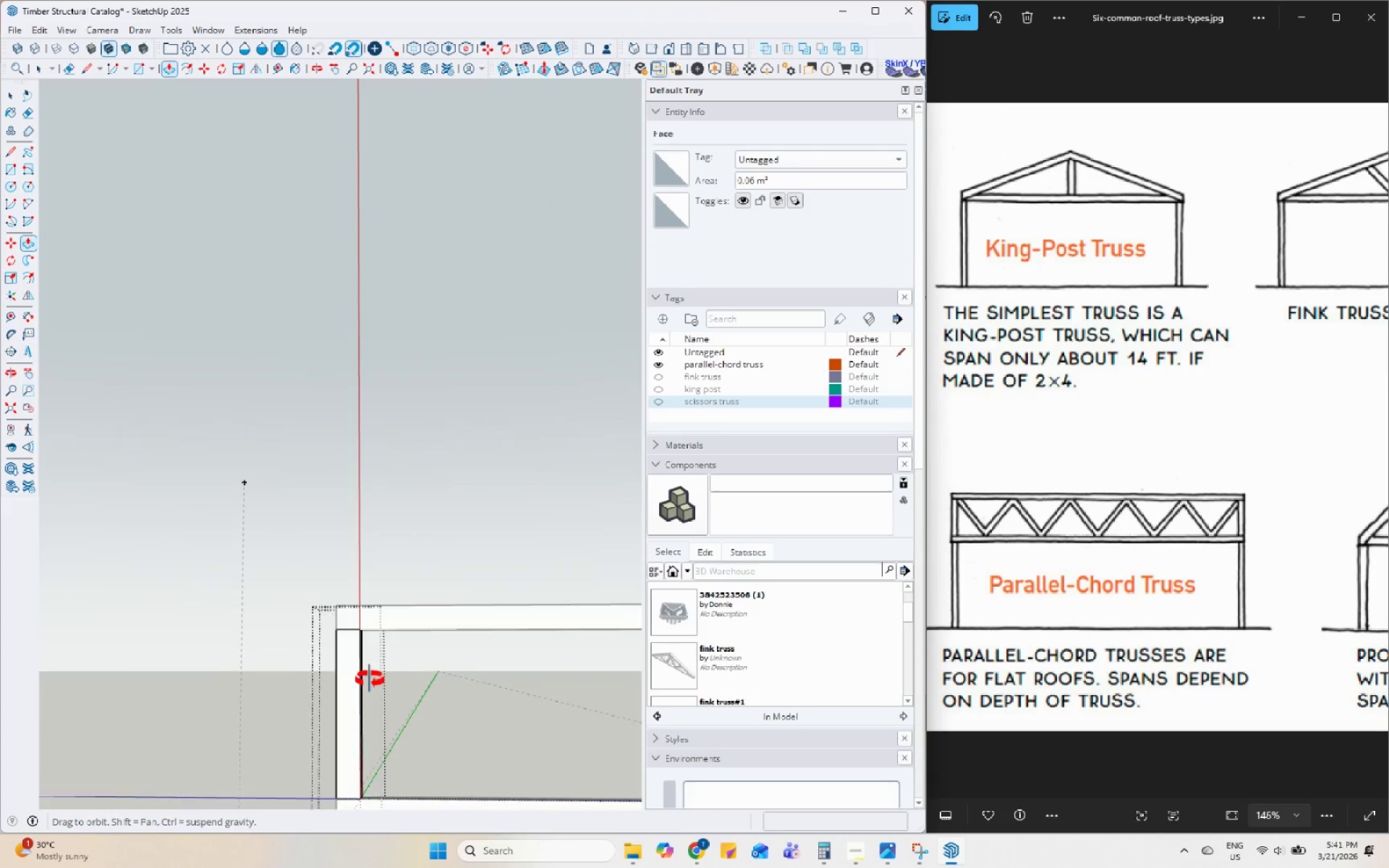 
key(Space)
 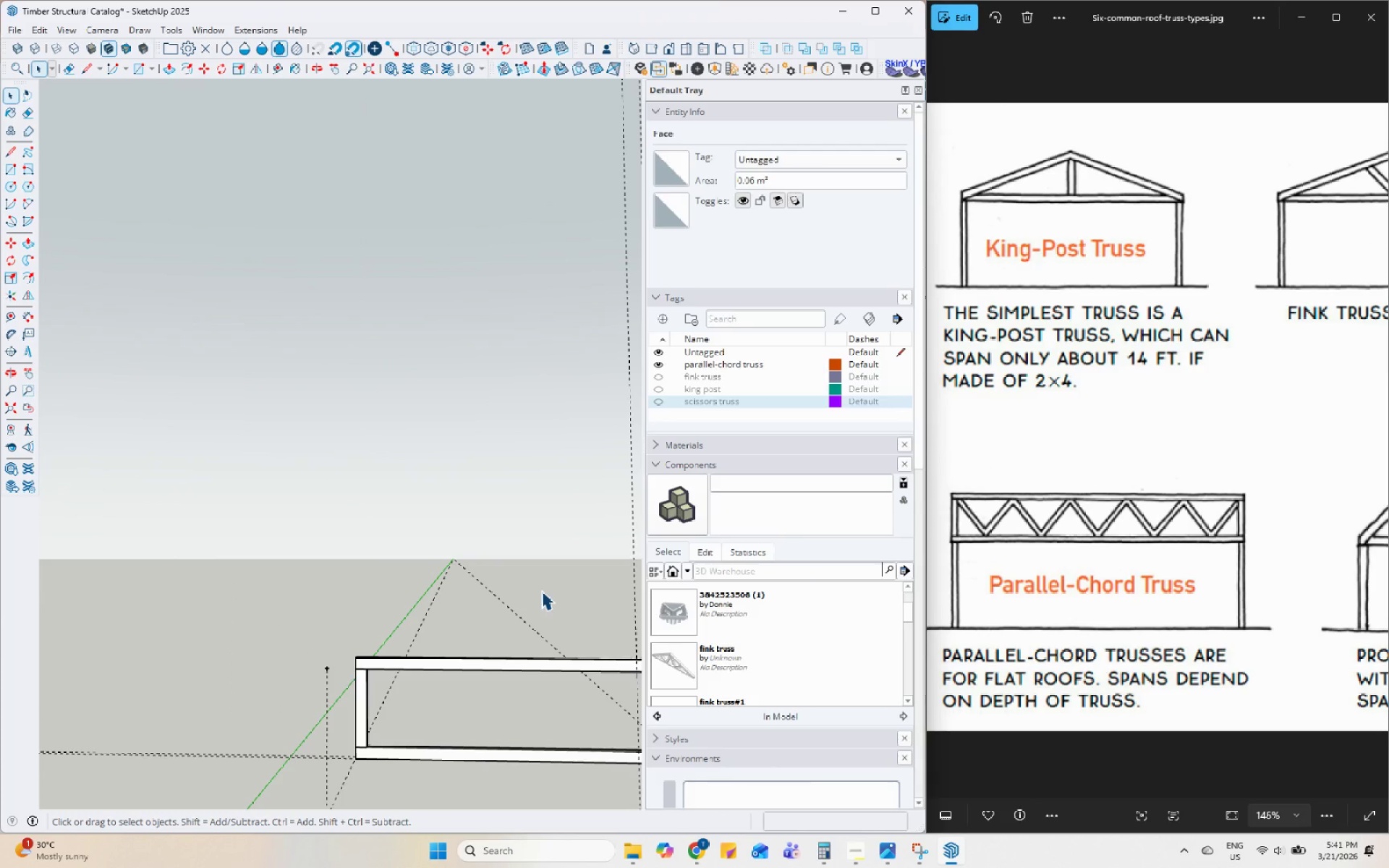 
scroll: coordinate [382, 715], scroll_direction: down, amount: 12.0
 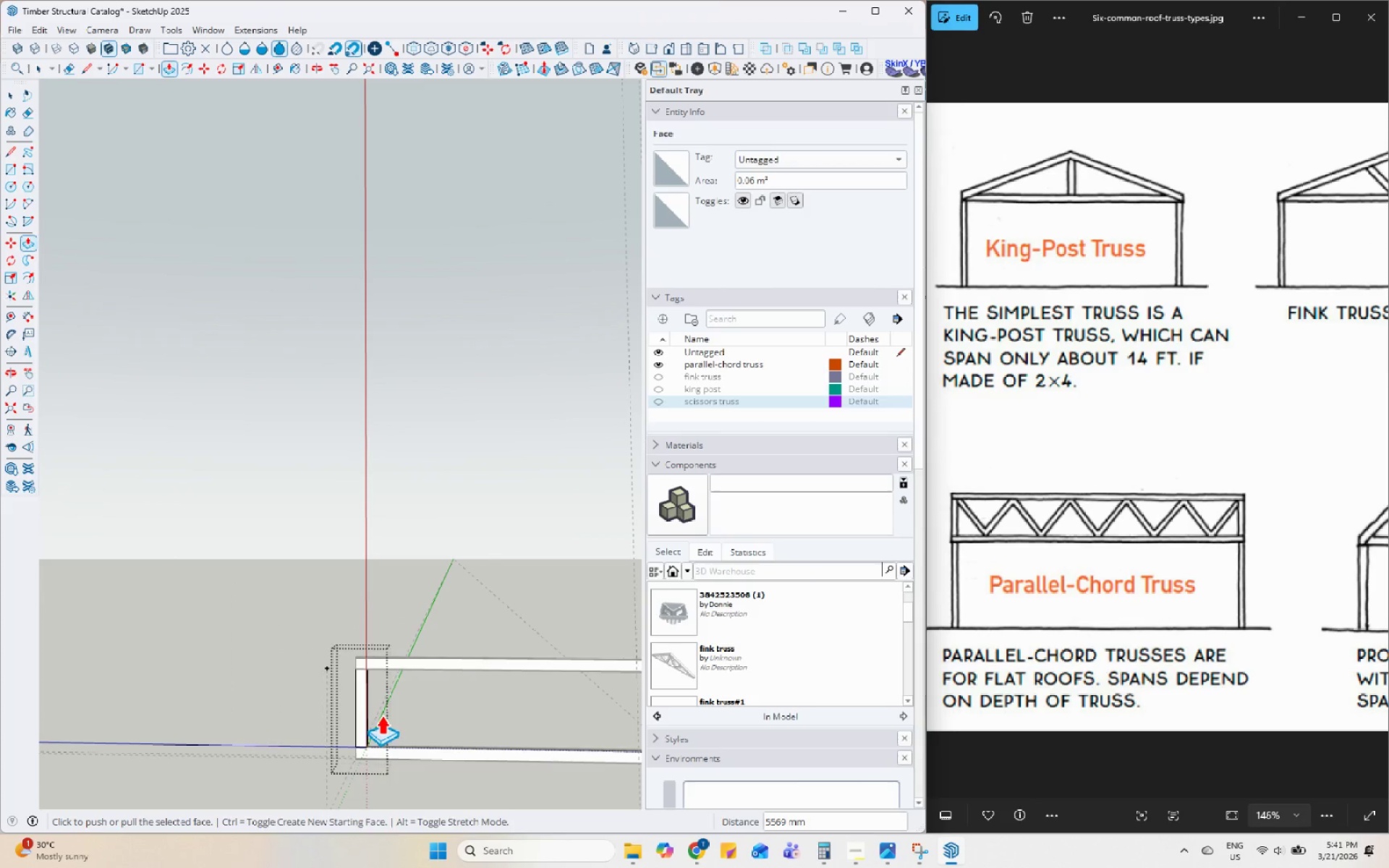 
type(mh)
 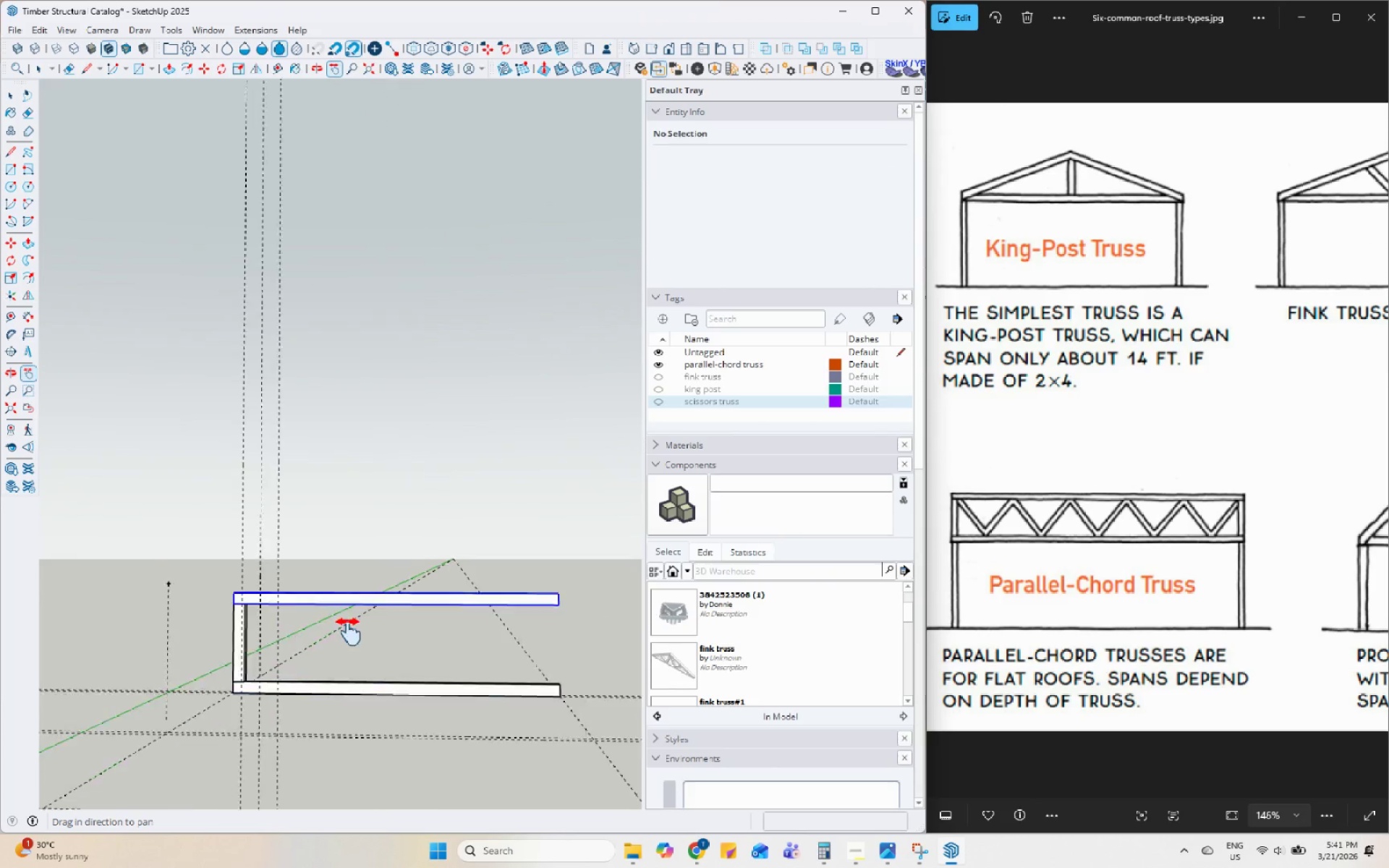 
left_click_drag(start_coordinate=[505, 675], to_coordinate=[385, 608])
 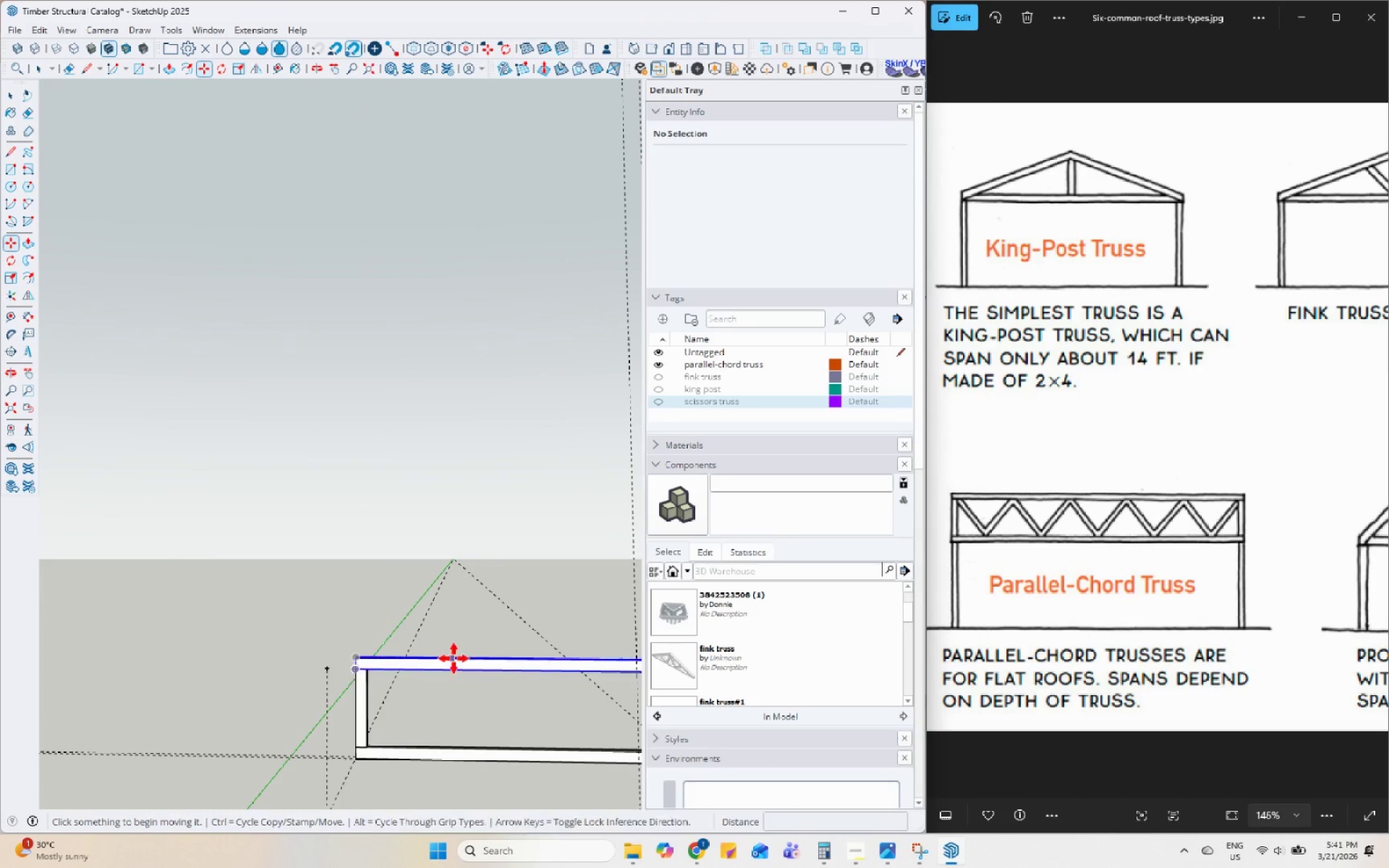 
left_click_drag(start_coordinate=[480, 700], to_coordinate=[328, 626])
 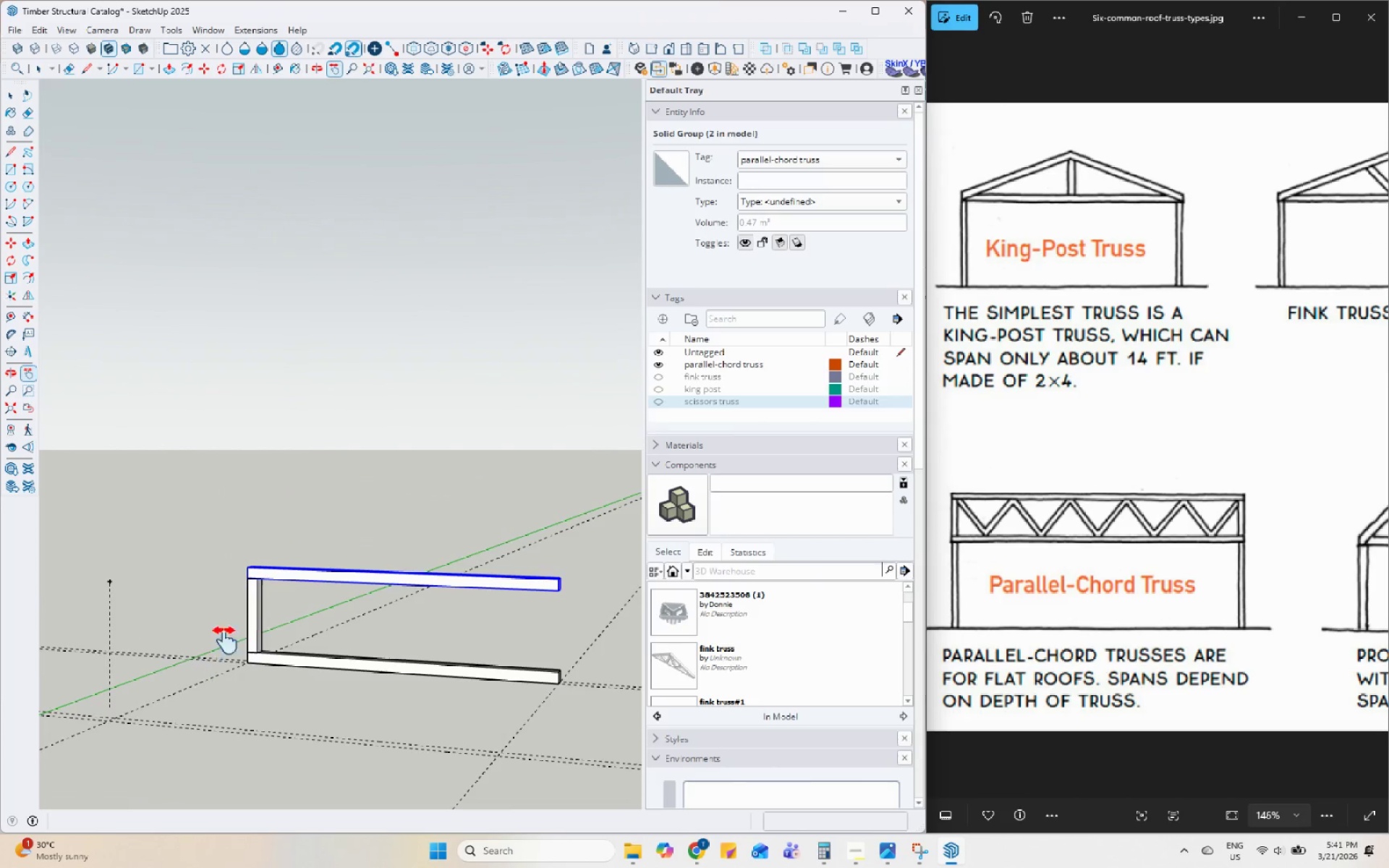 
left_click([251, 619])
 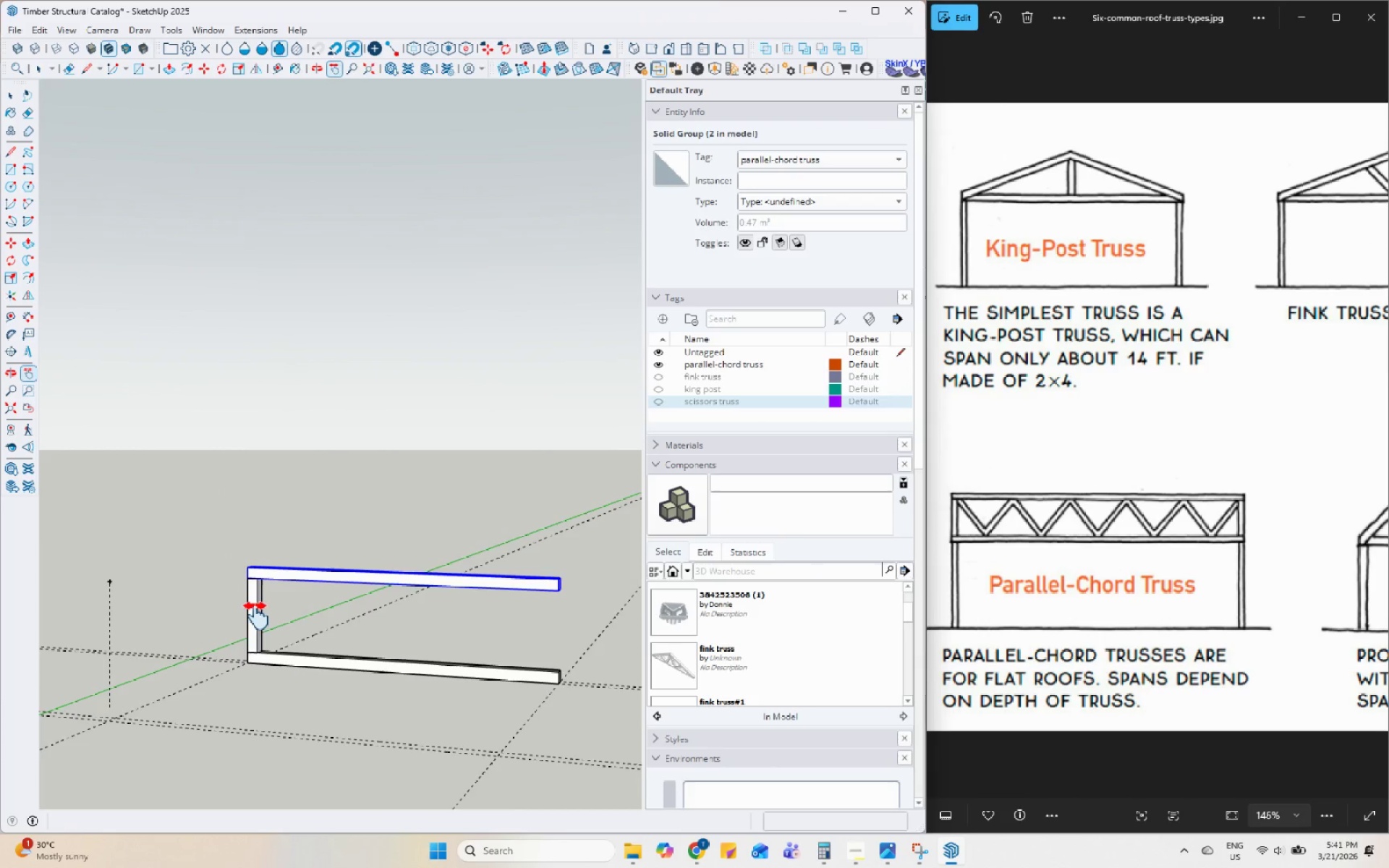 
key(Space)
 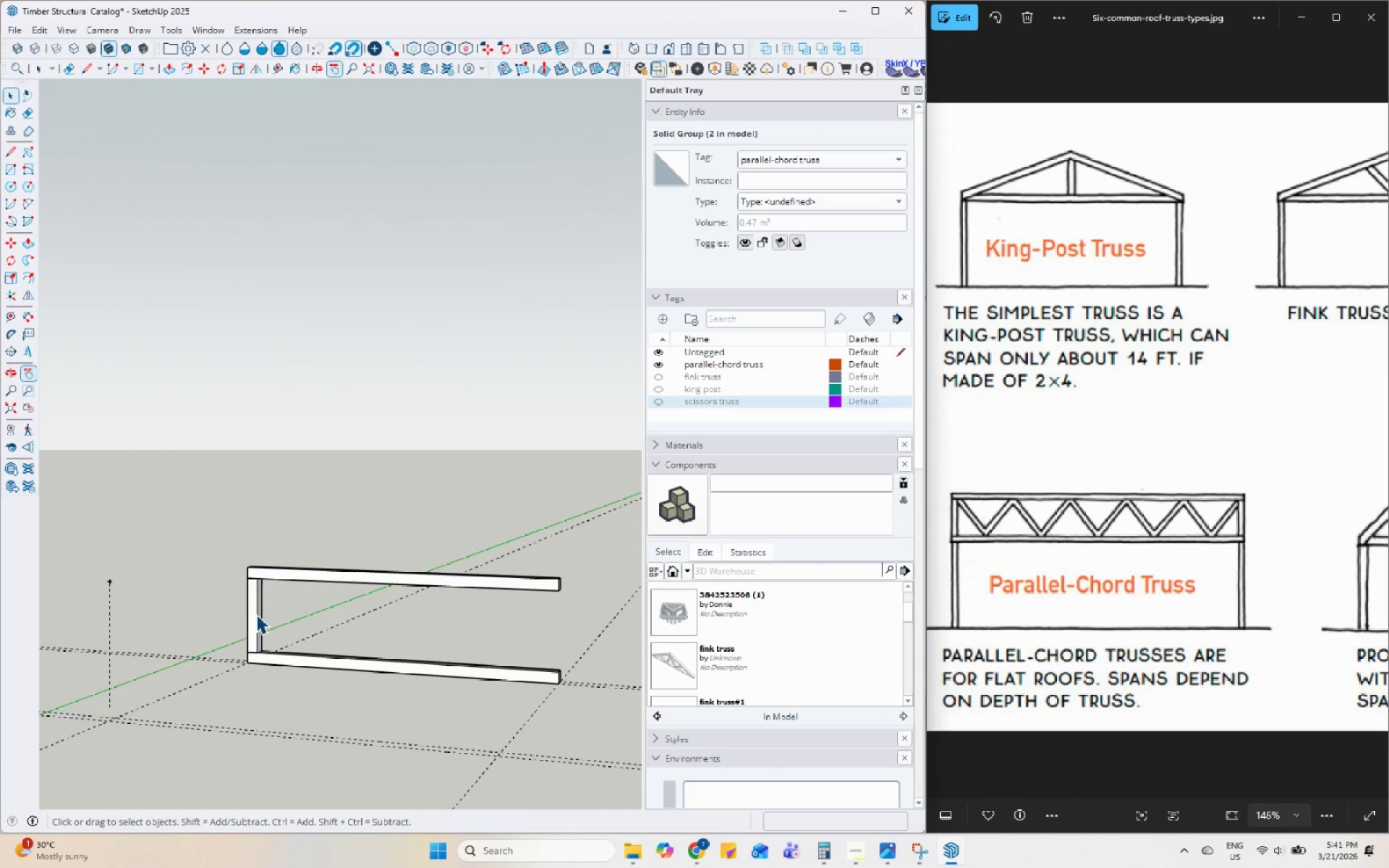 
left_click([256, 615])
 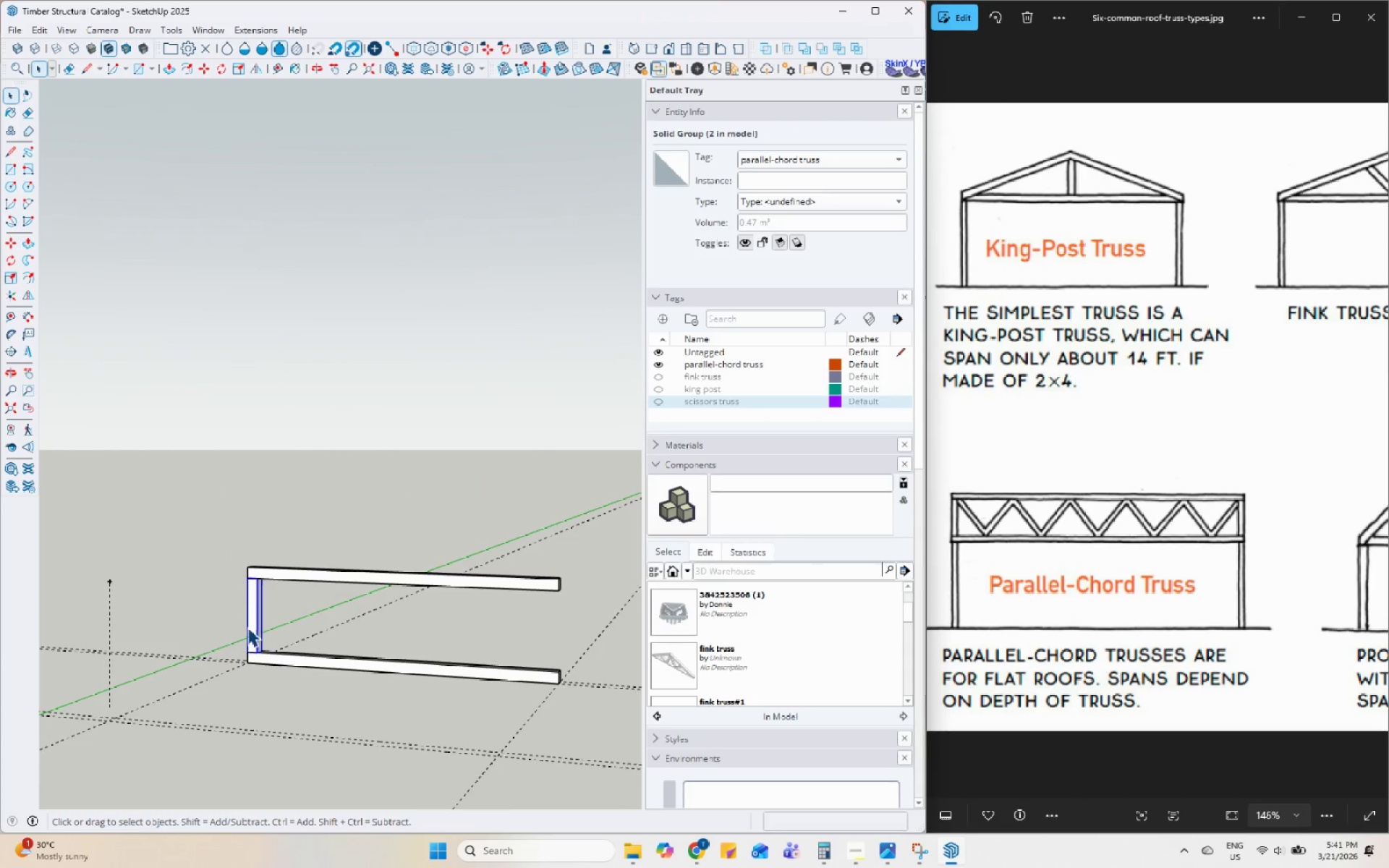 
key(M)
 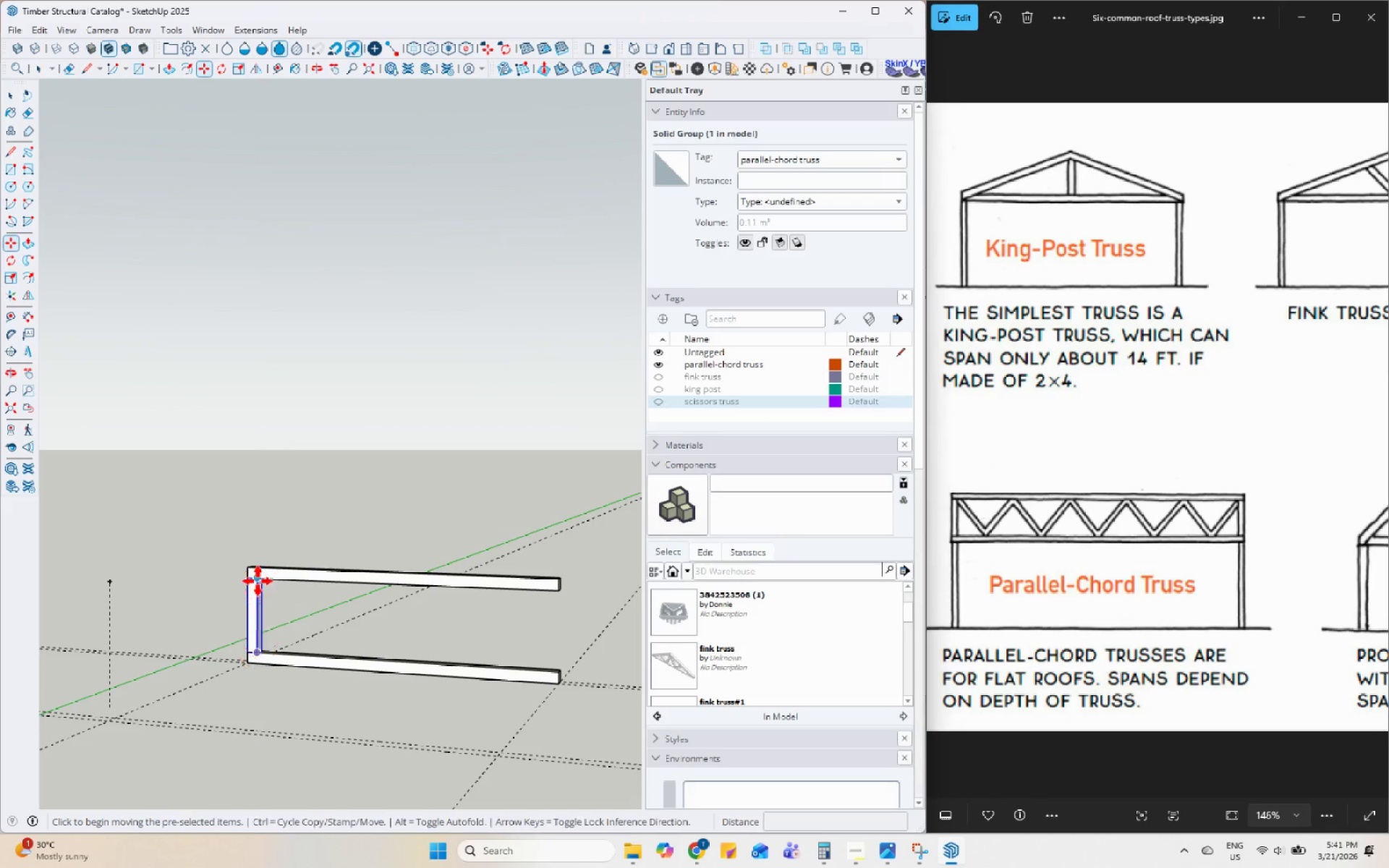 
left_click([258, 579])
 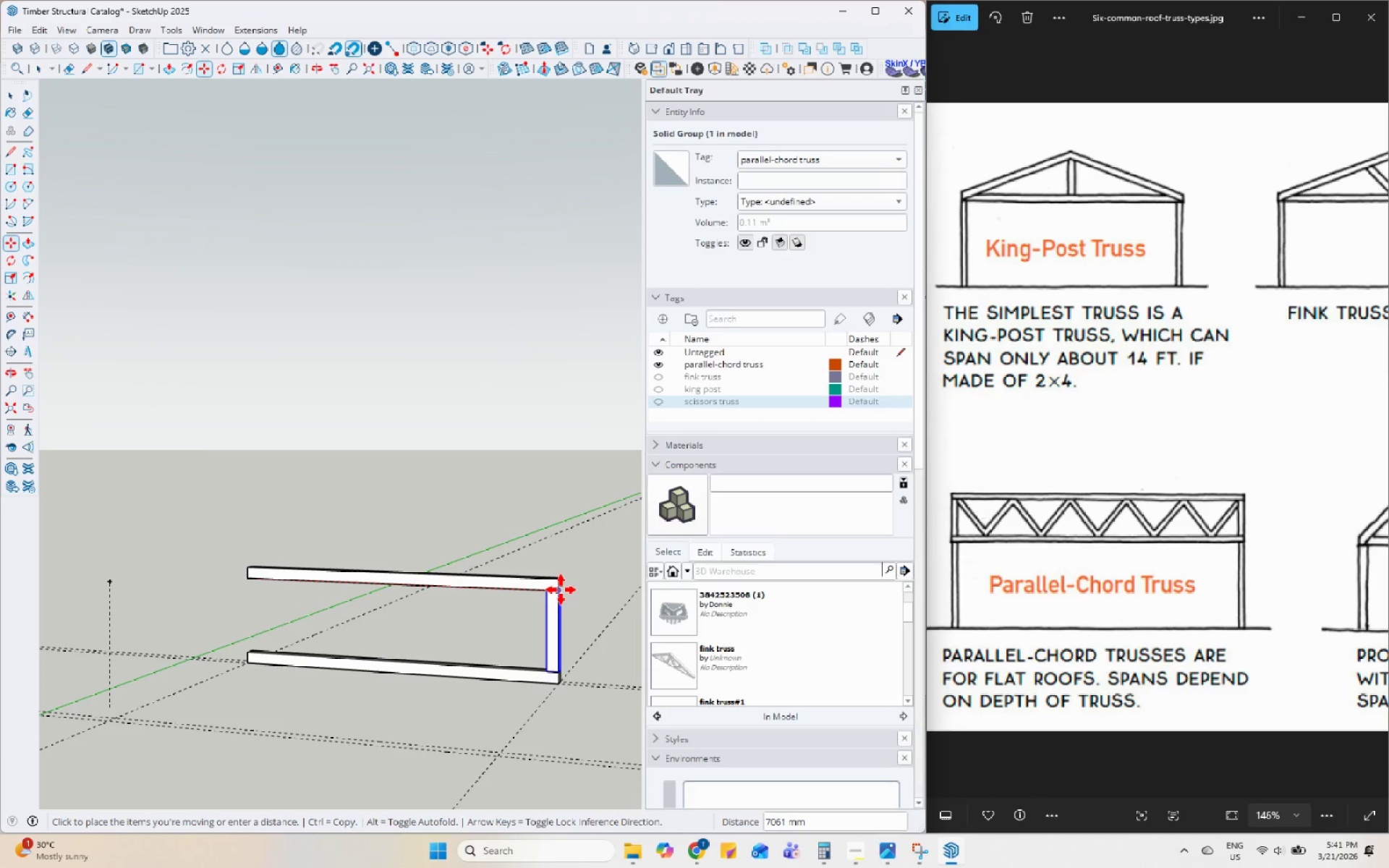 
key(Control+ControlLeft)
 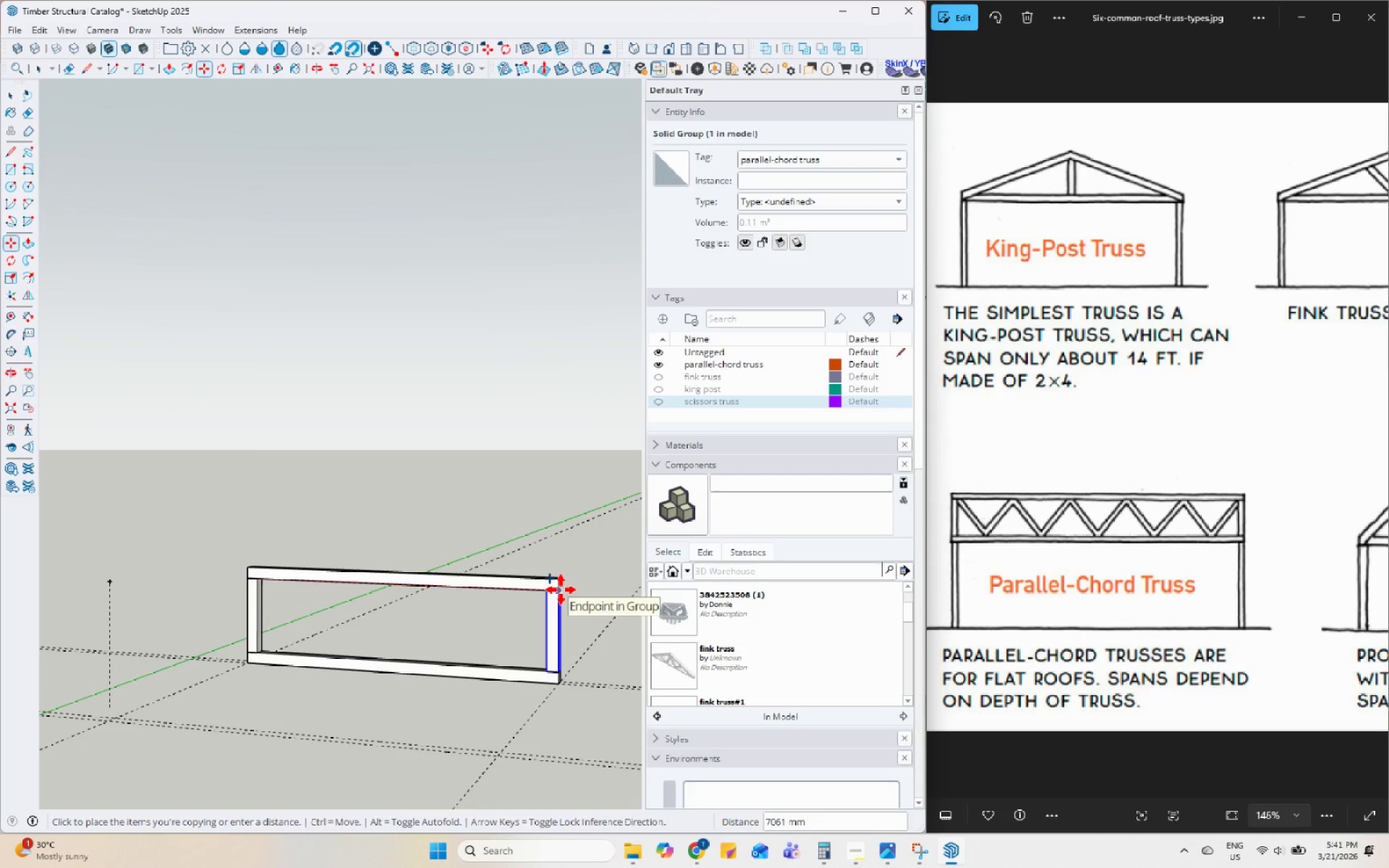 
left_click([561, 590])
 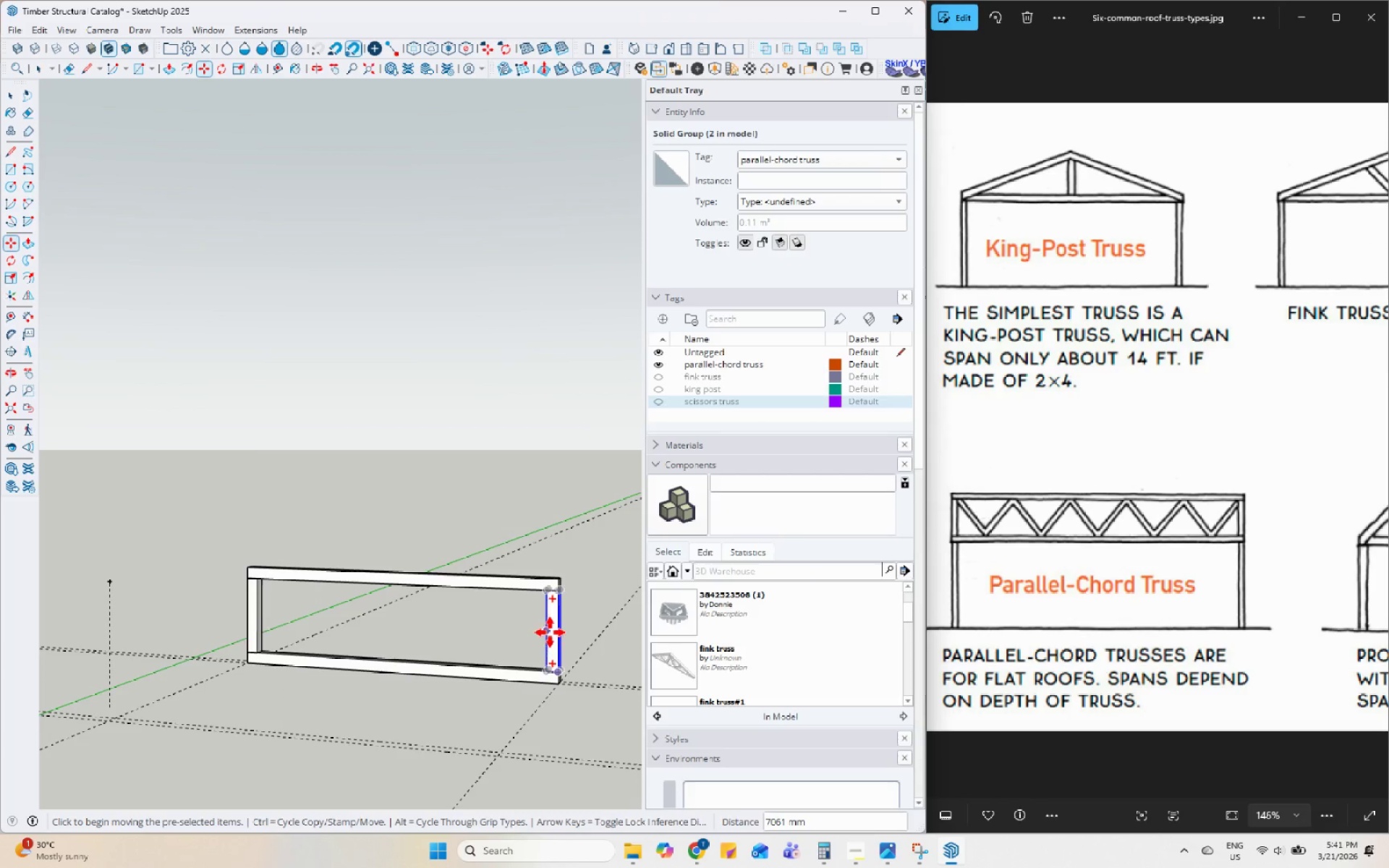 
scroll: coordinate [550, 650], scroll_direction: up, amount: 10.0
 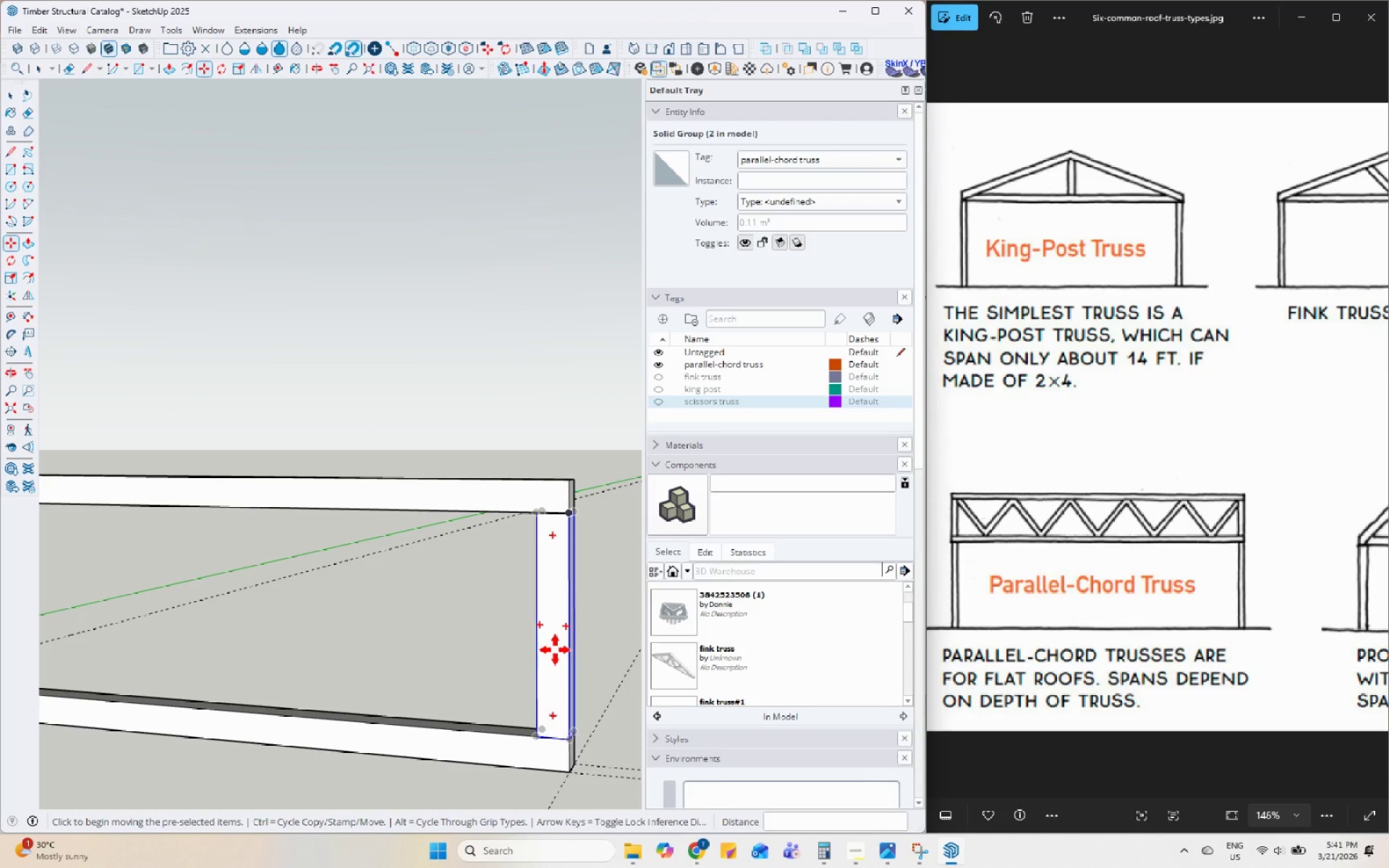 
key(Space)
 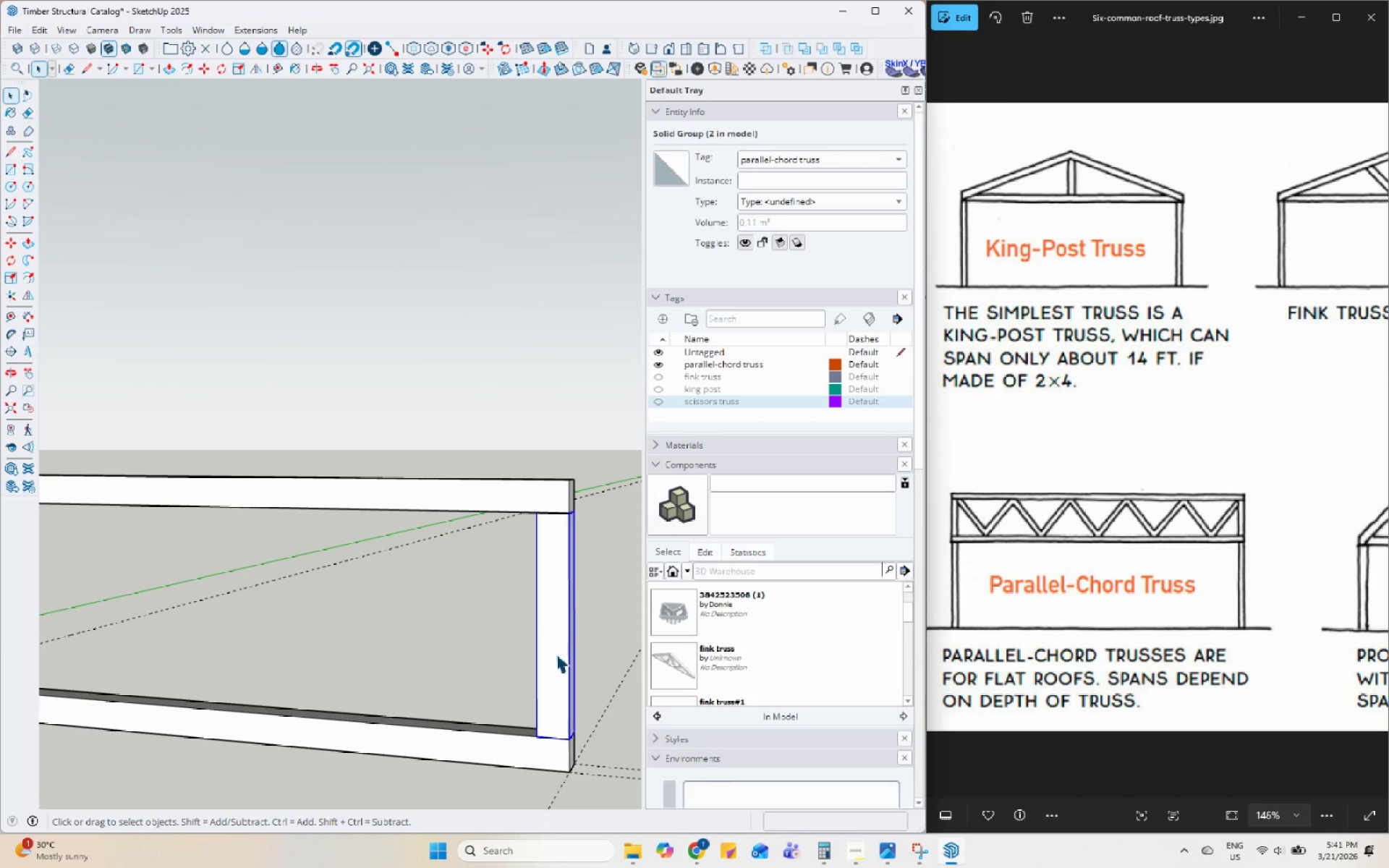 
left_click([555, 660])
 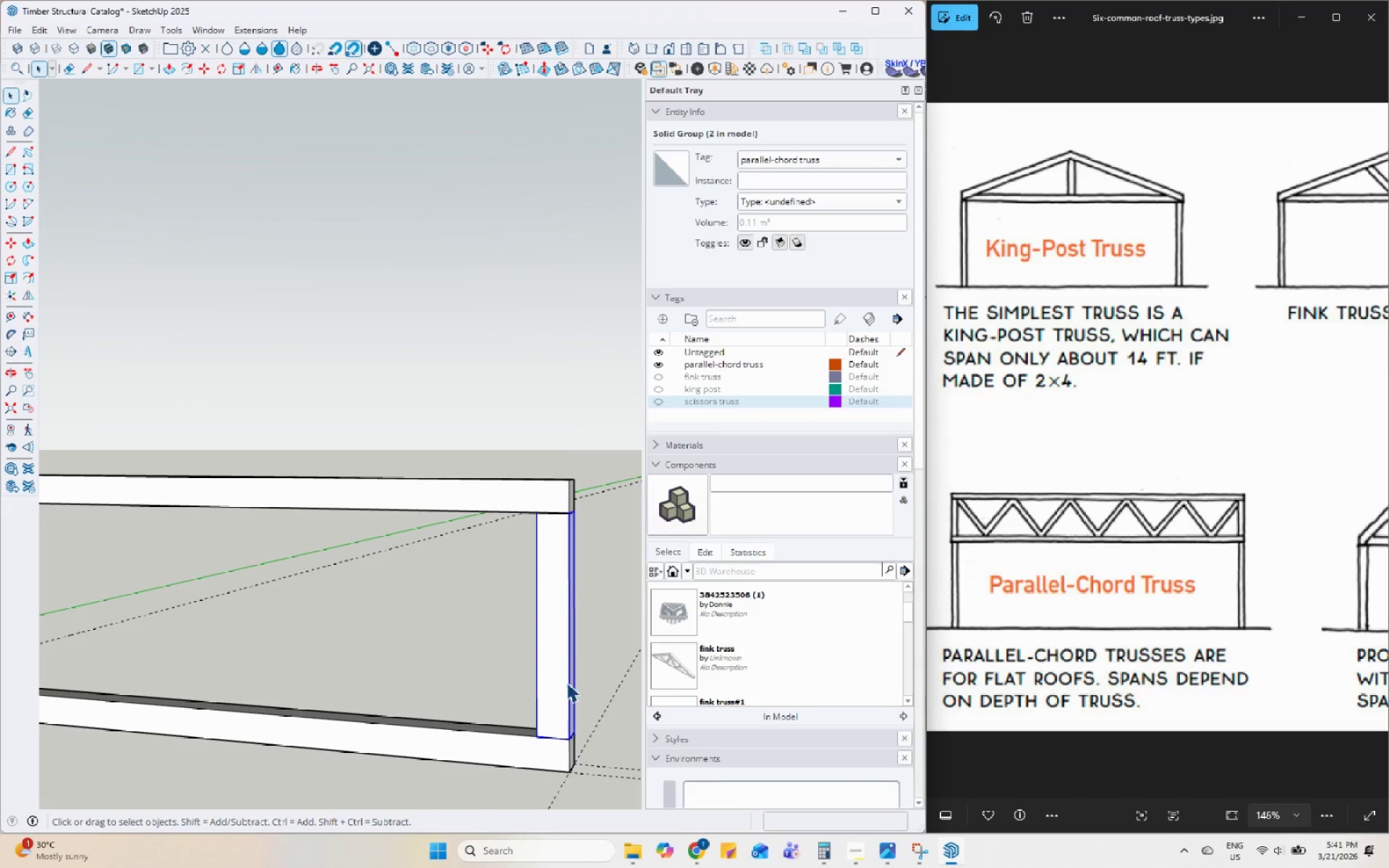 
key(M)
 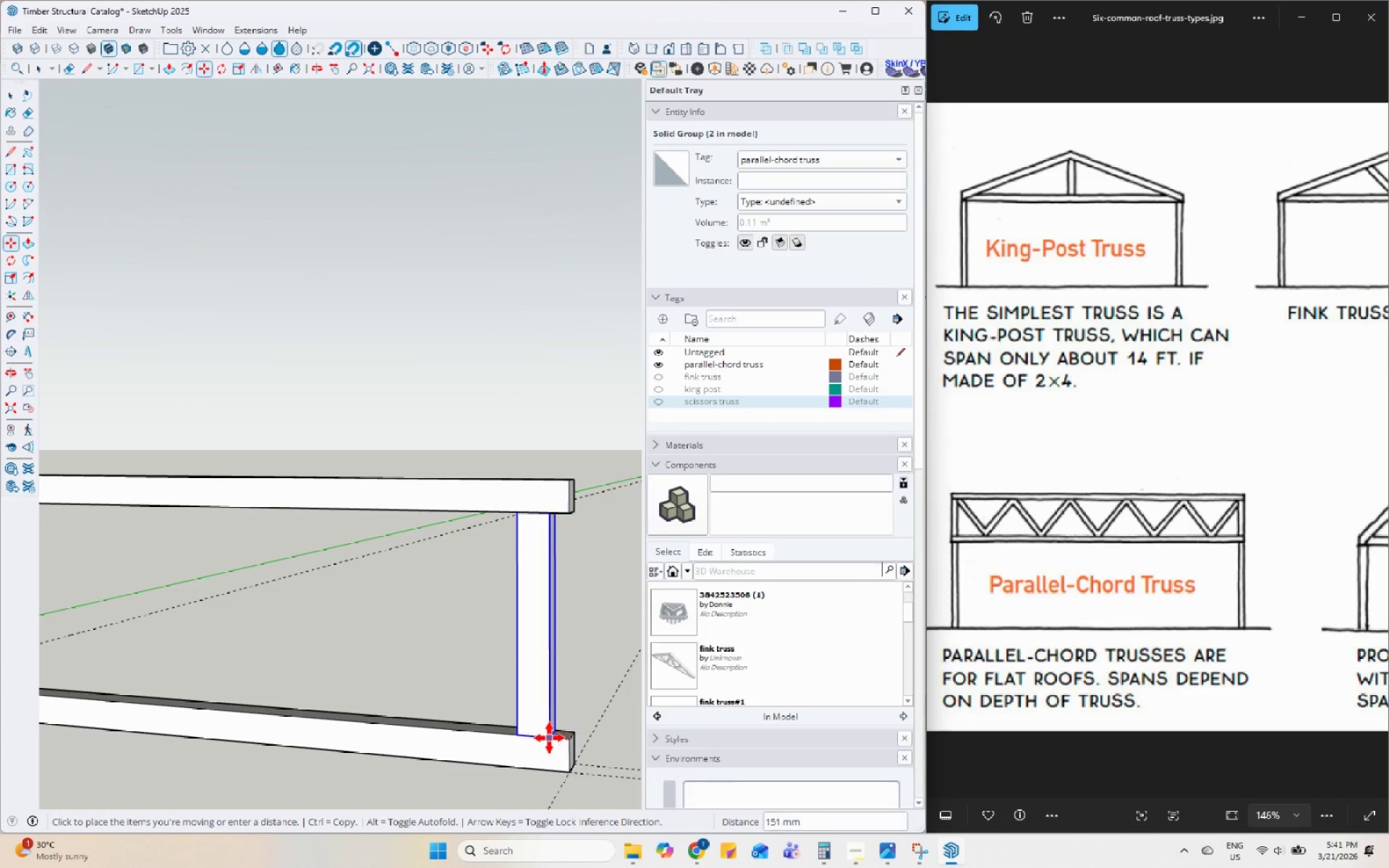 
key(Control+ControlLeft)
 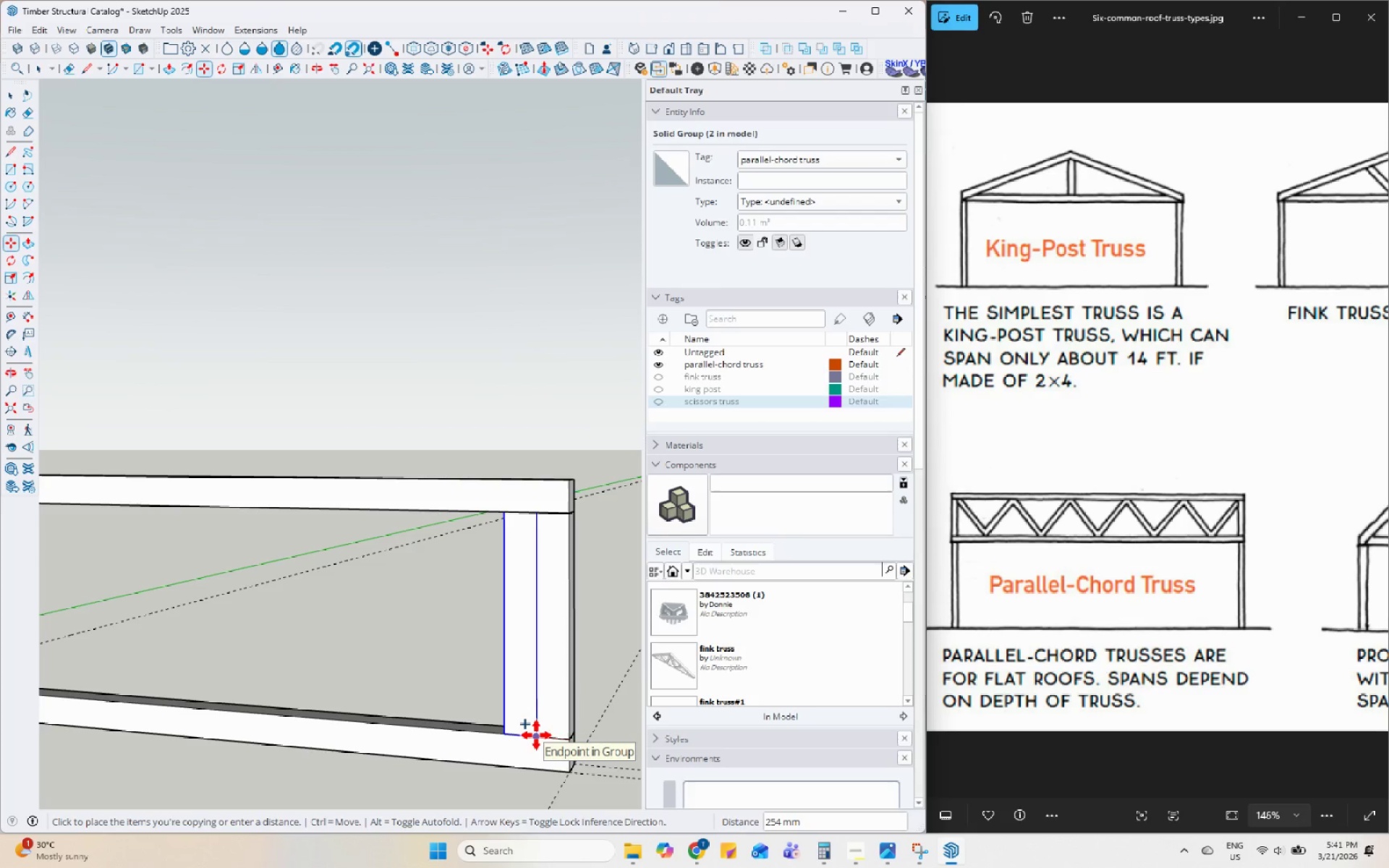 
left_click([536, 735])
 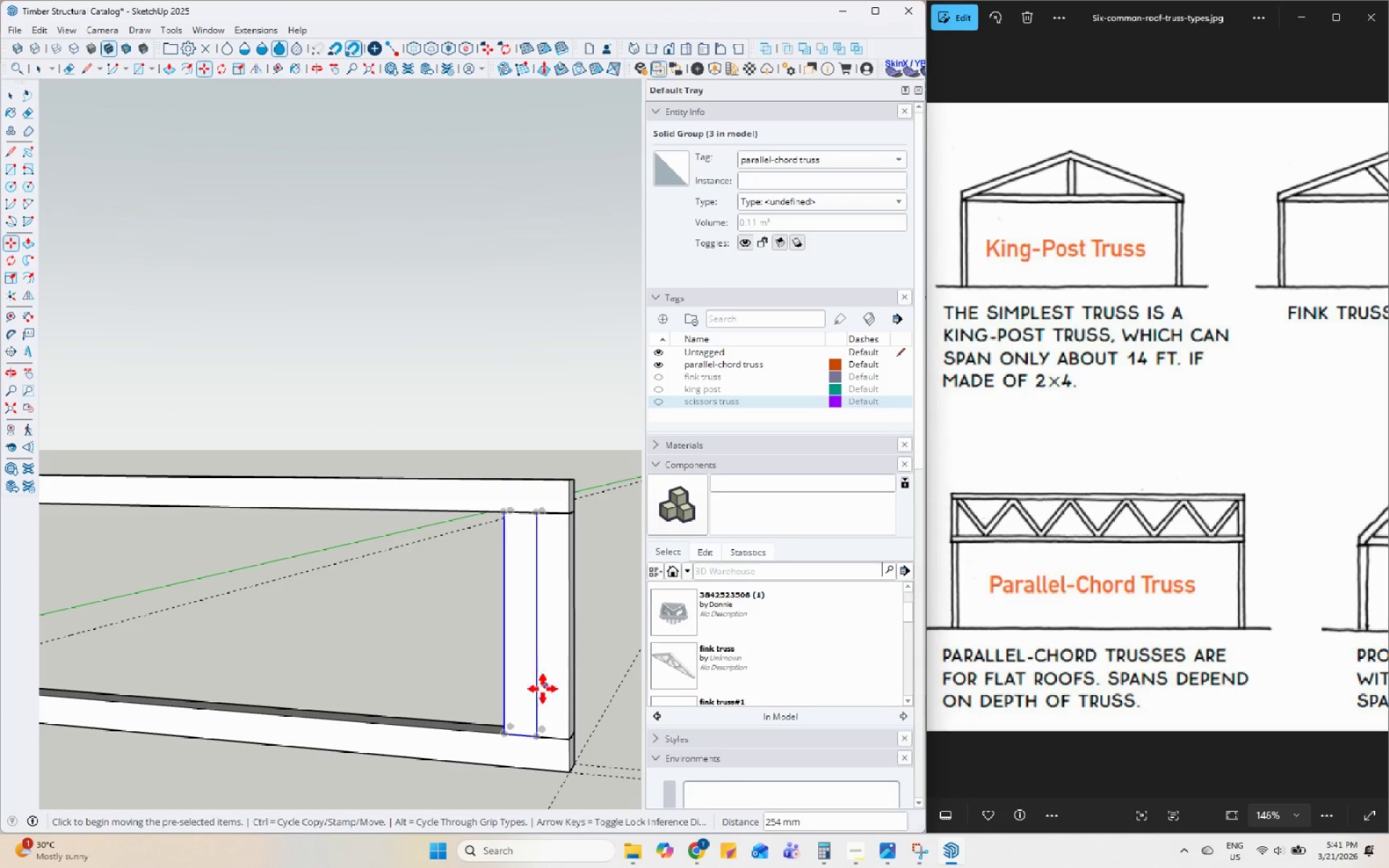 
key(Q)
 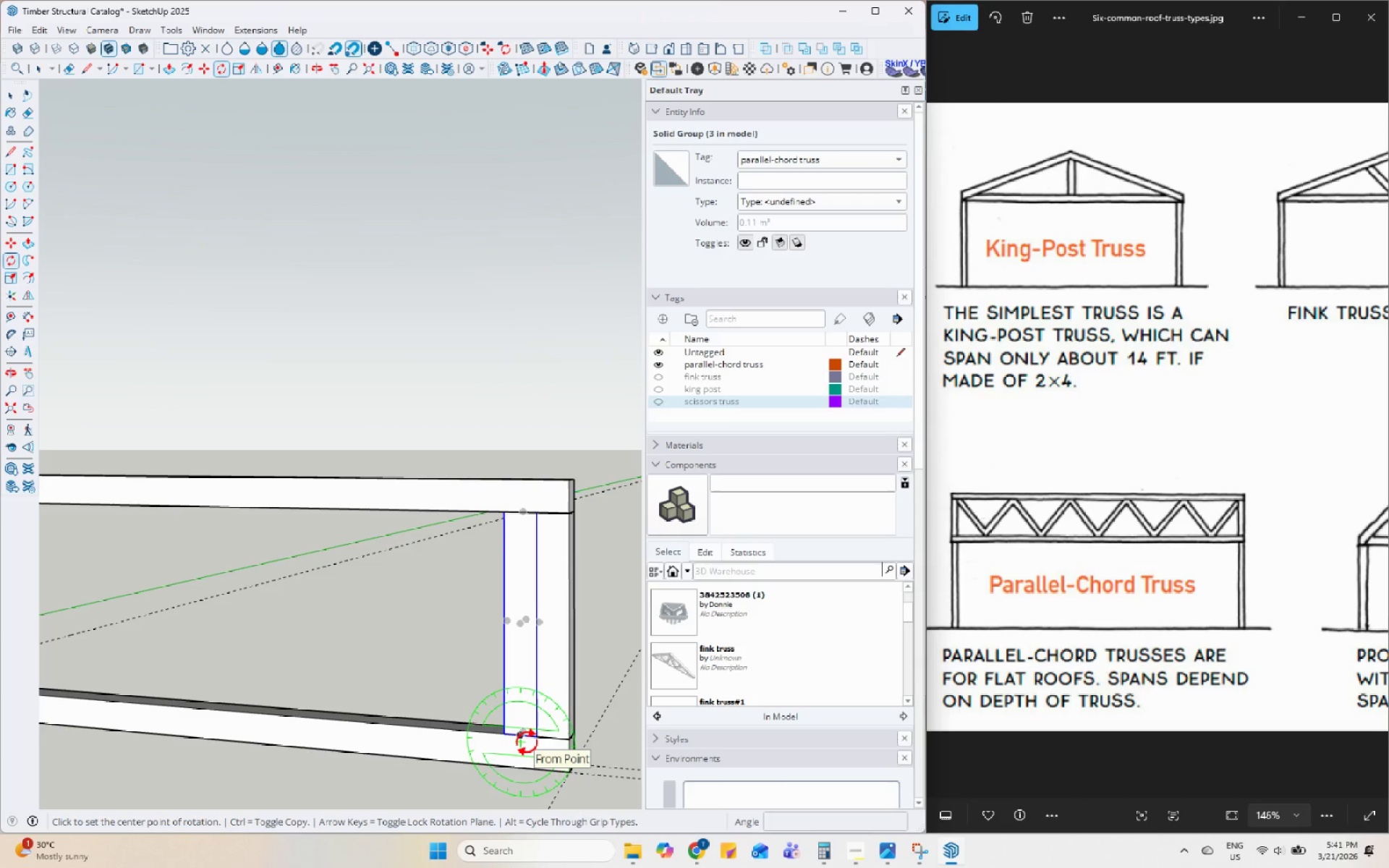 
left_click([527, 742])
 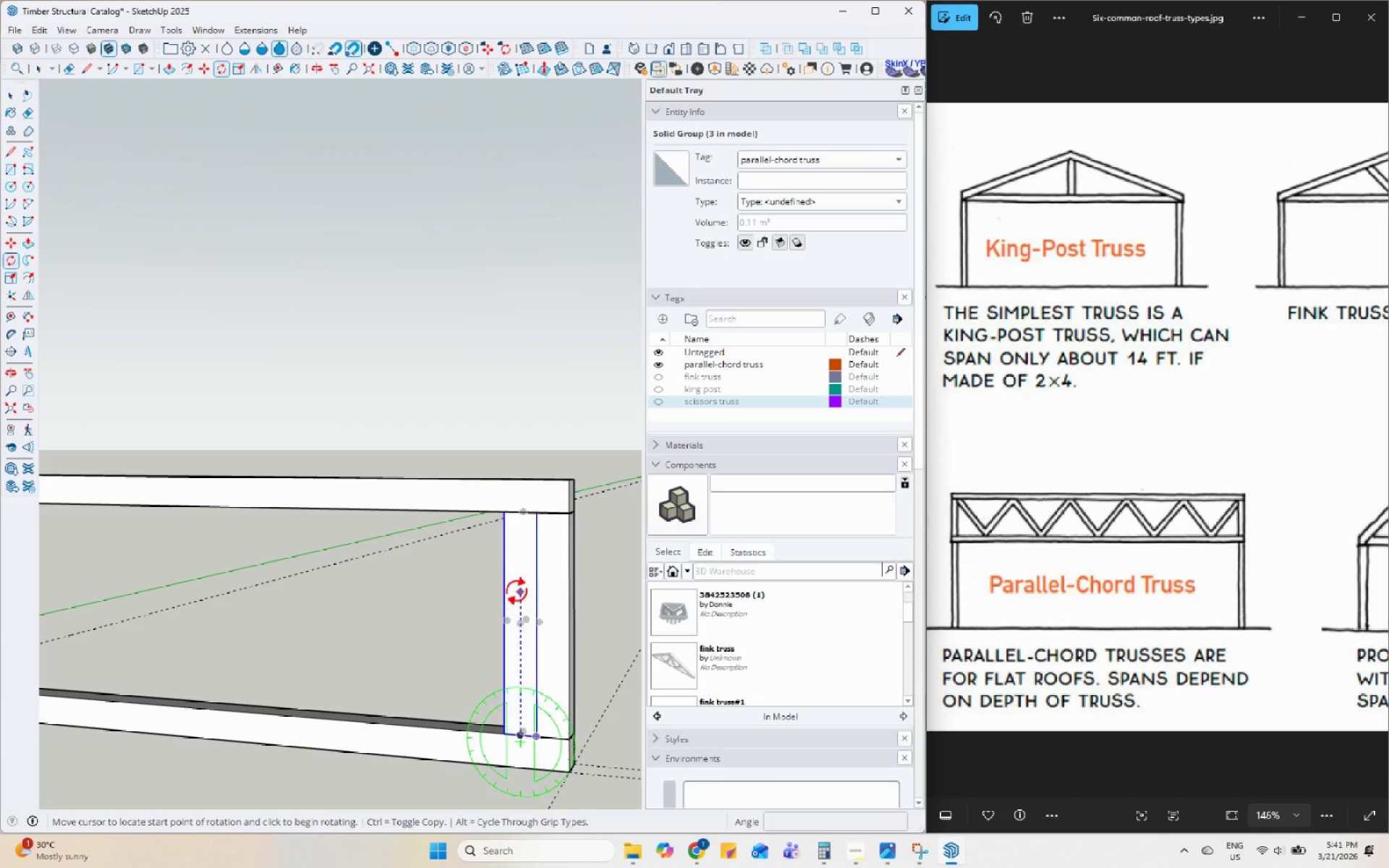 
left_click([522, 571])
 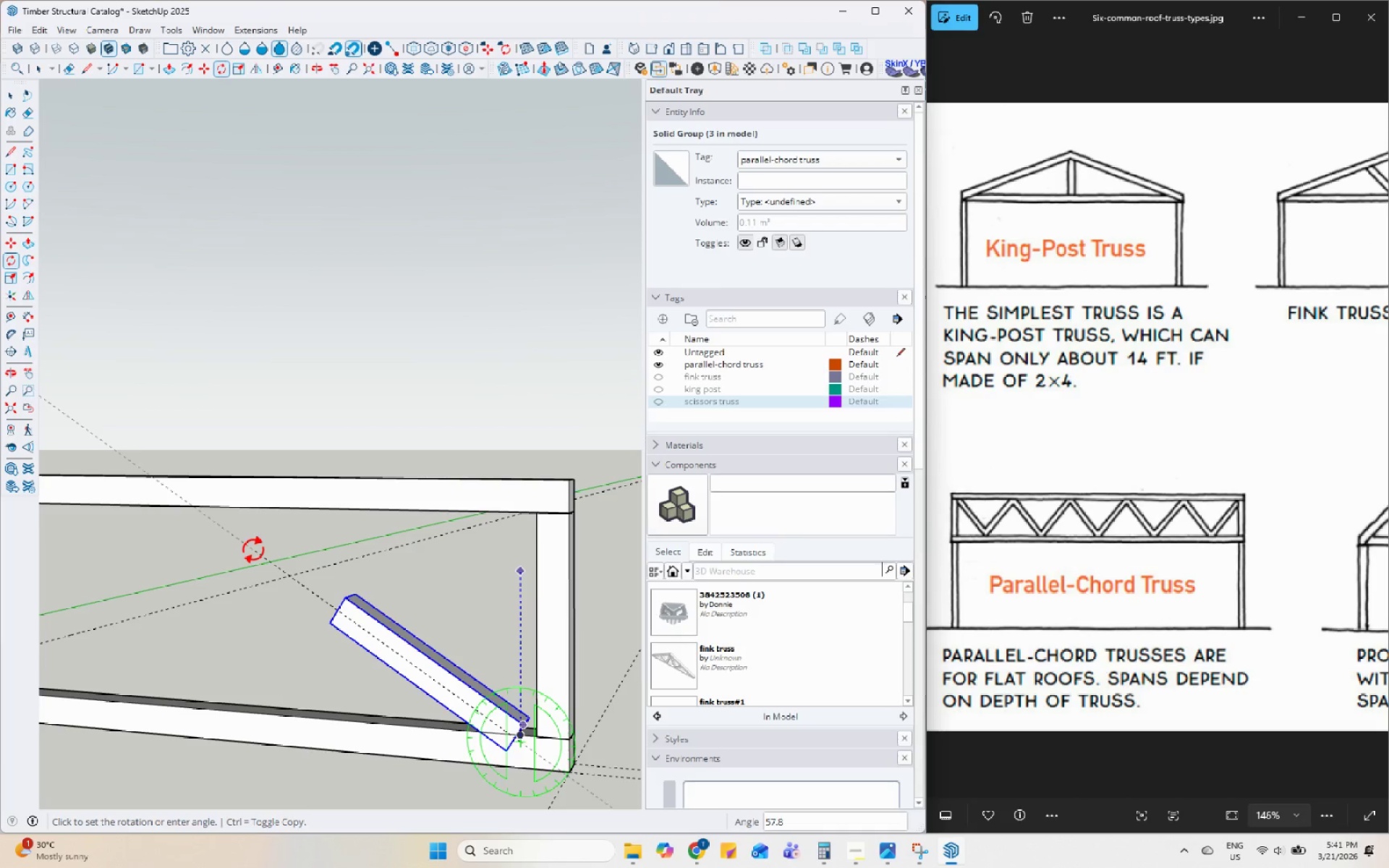 
wait(10.33)
 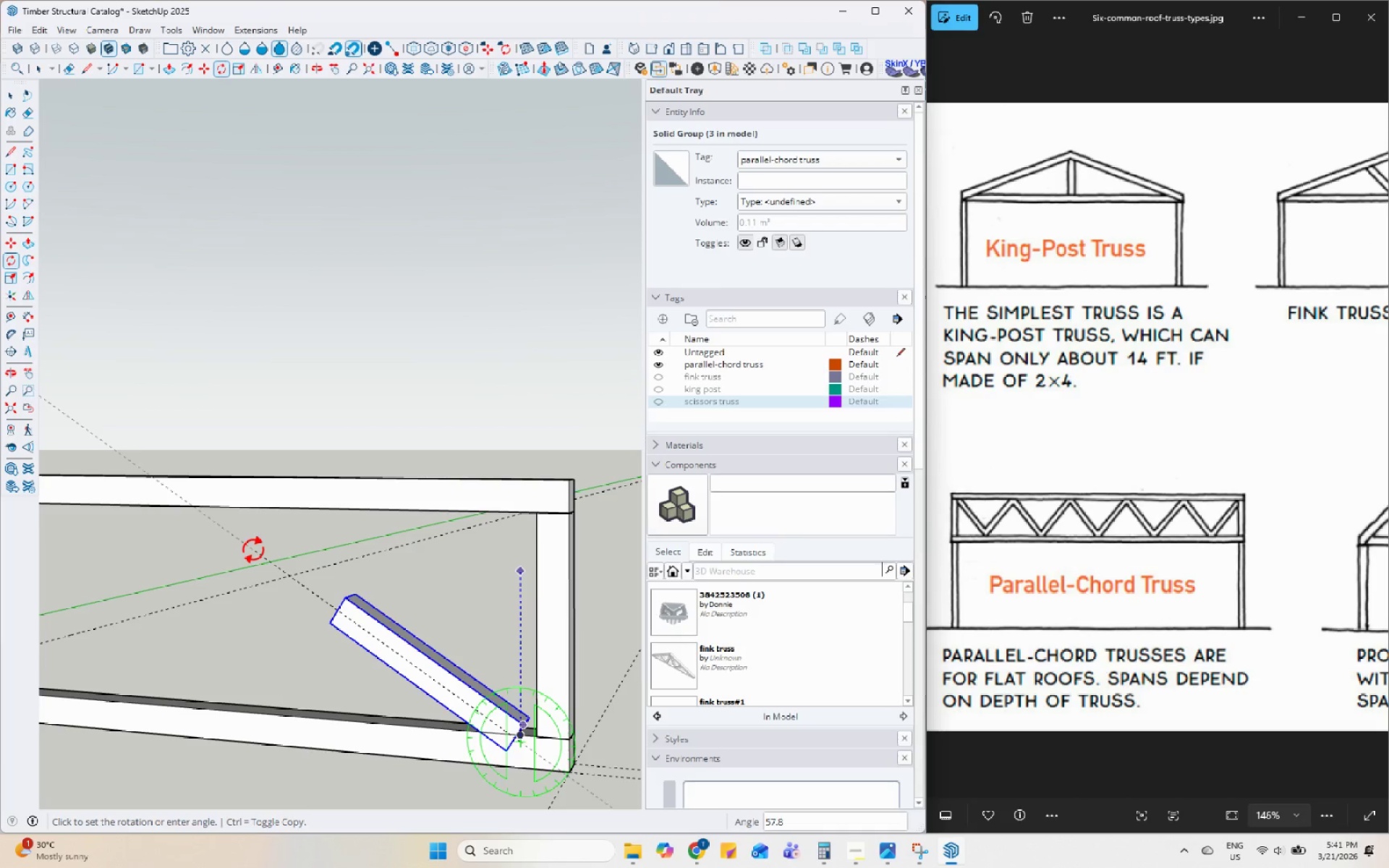 
type(60)
 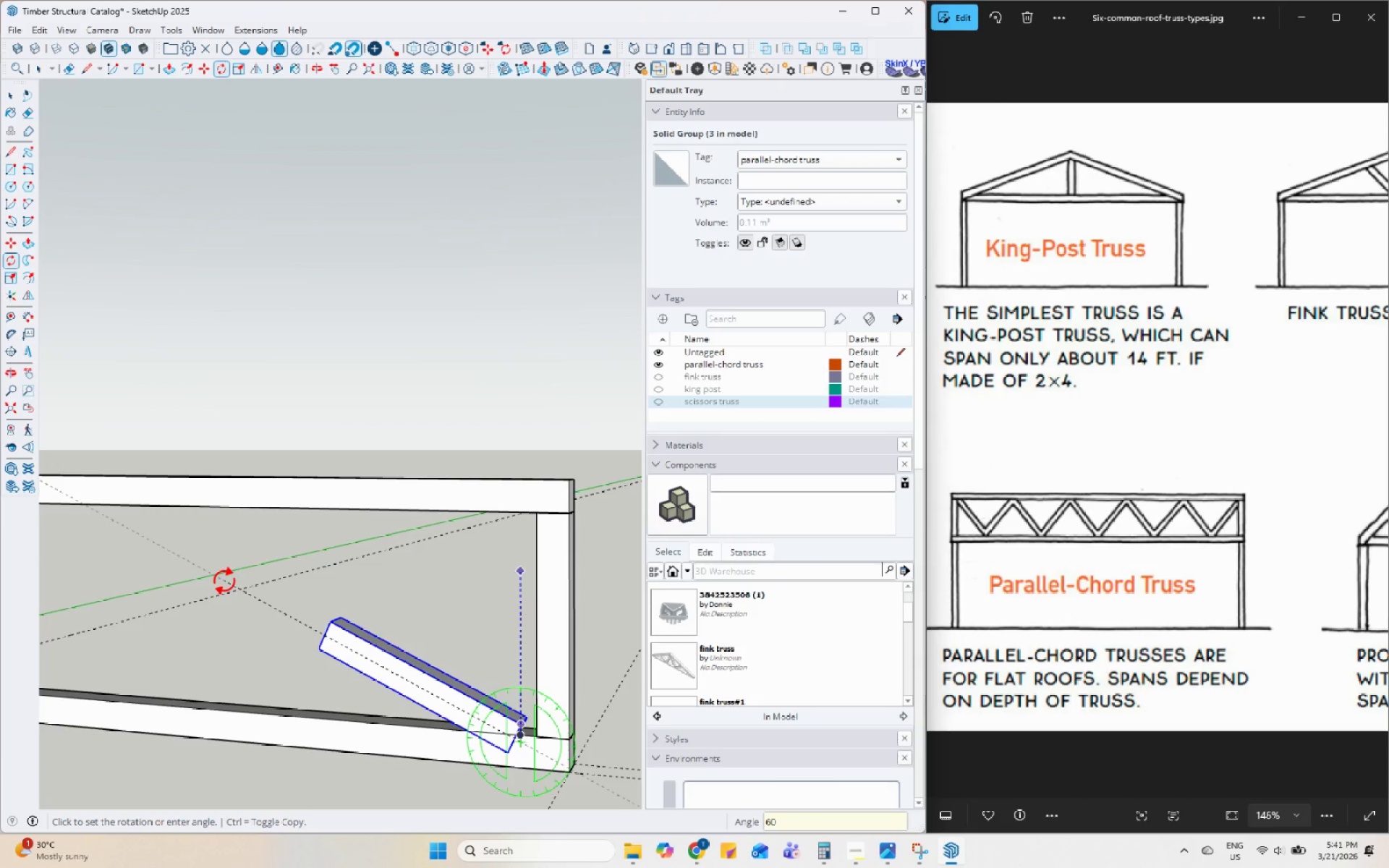 
key(Enter)
 